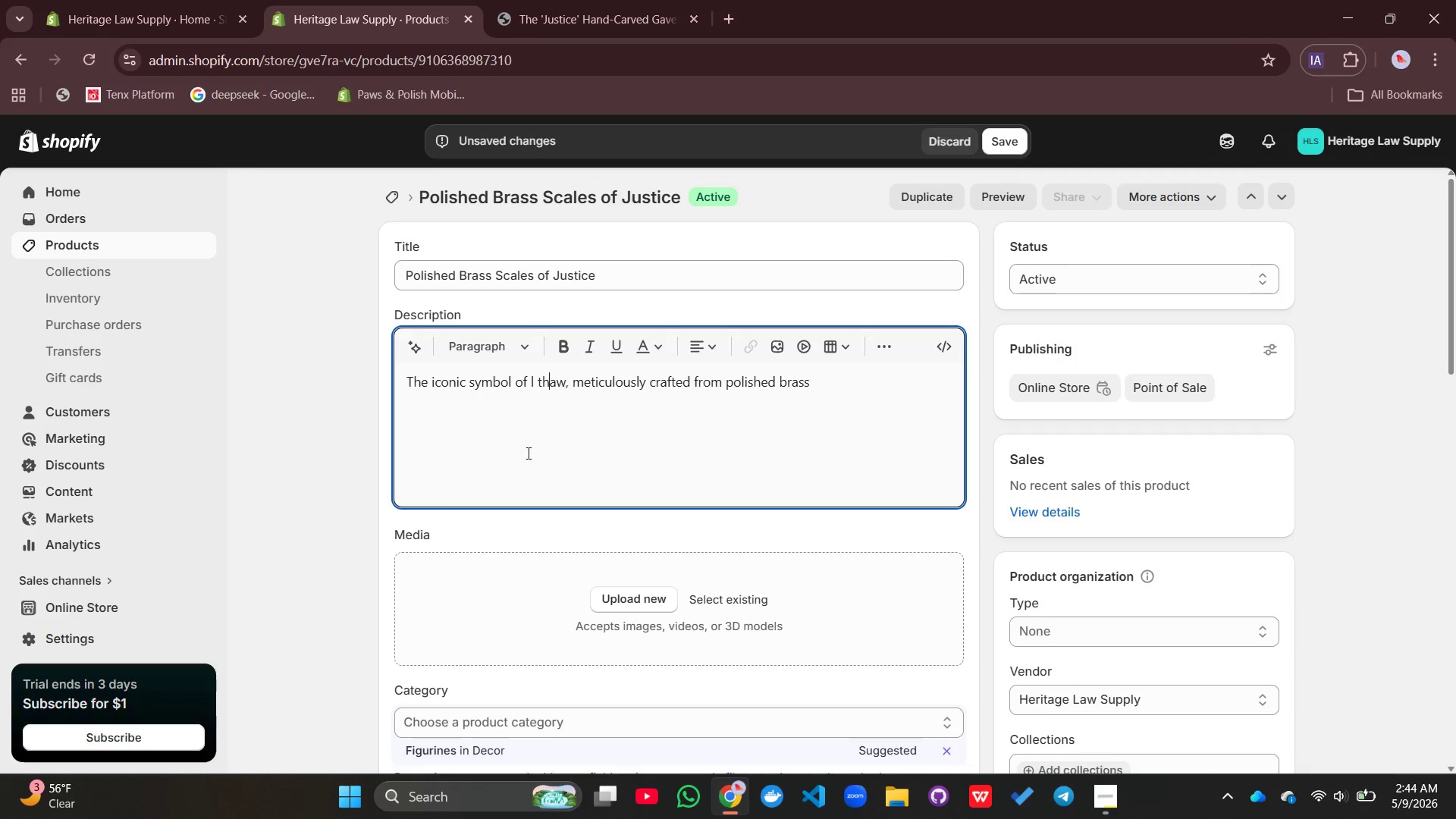 
type(or the distinguished)
 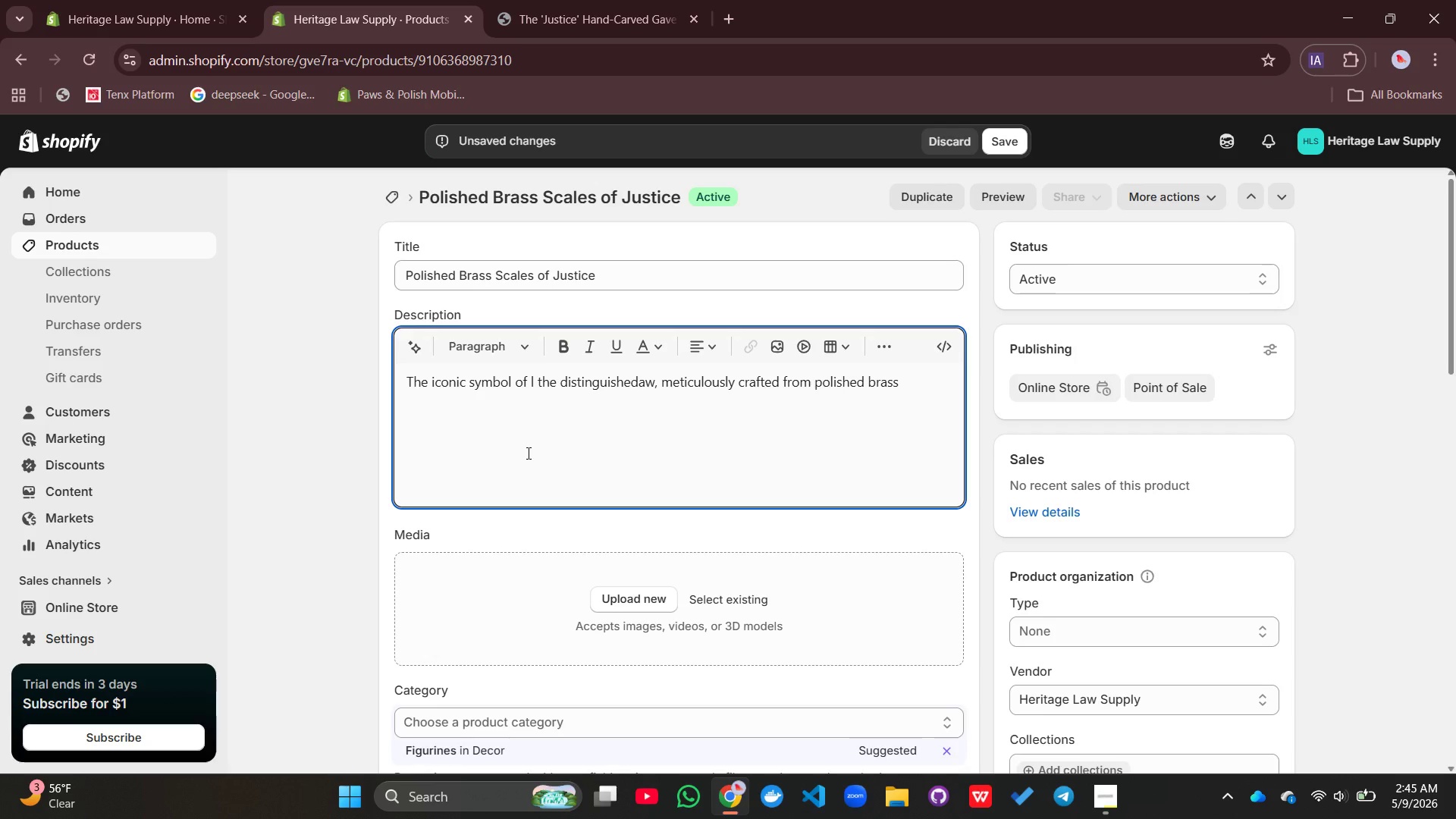 
left_click_drag(start_coordinate=[527, 453], to_coordinate=[630, 381])
 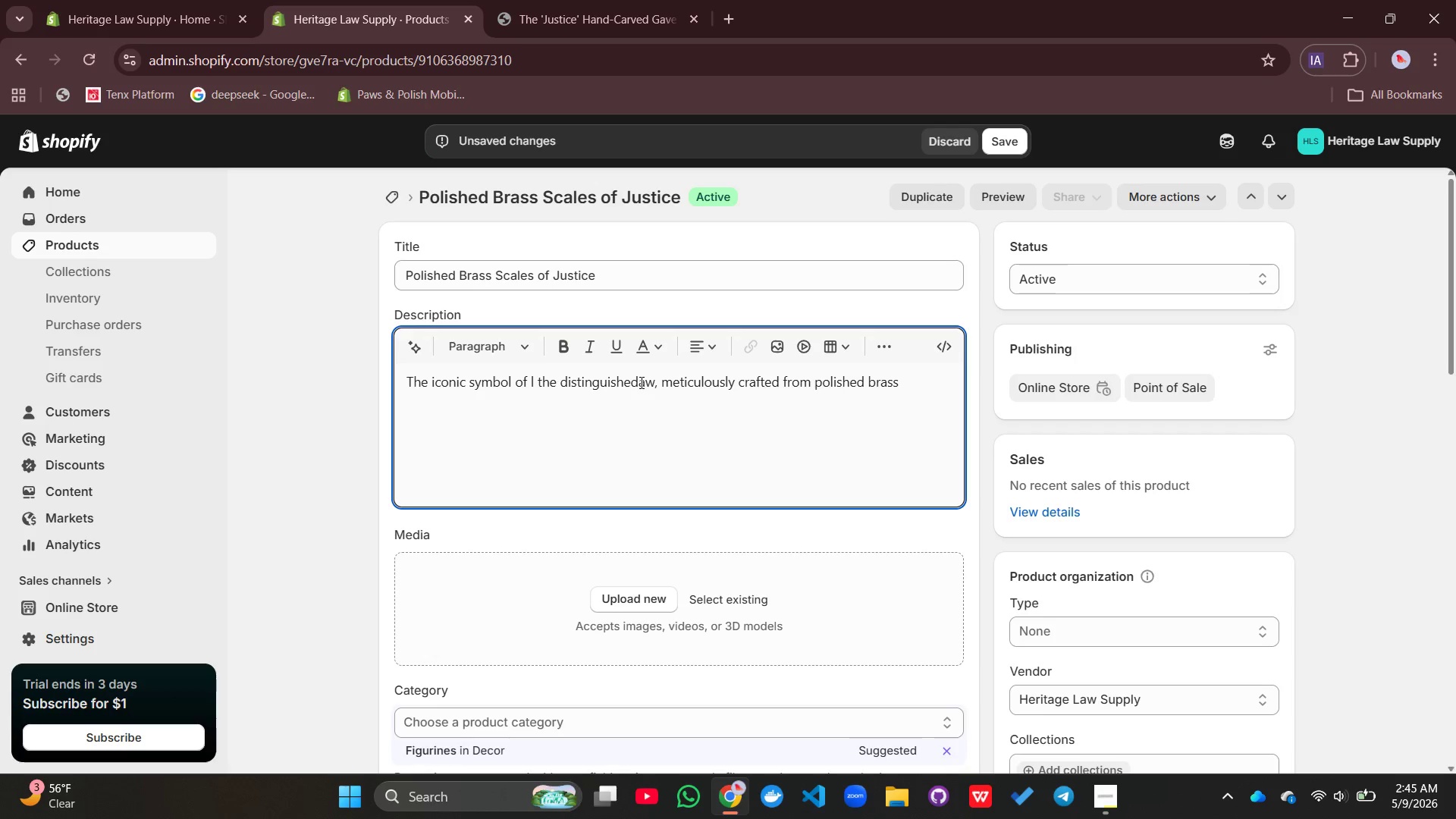 
left_click_drag(start_coordinate=[640, 382], to_coordinate=[557, 387])
 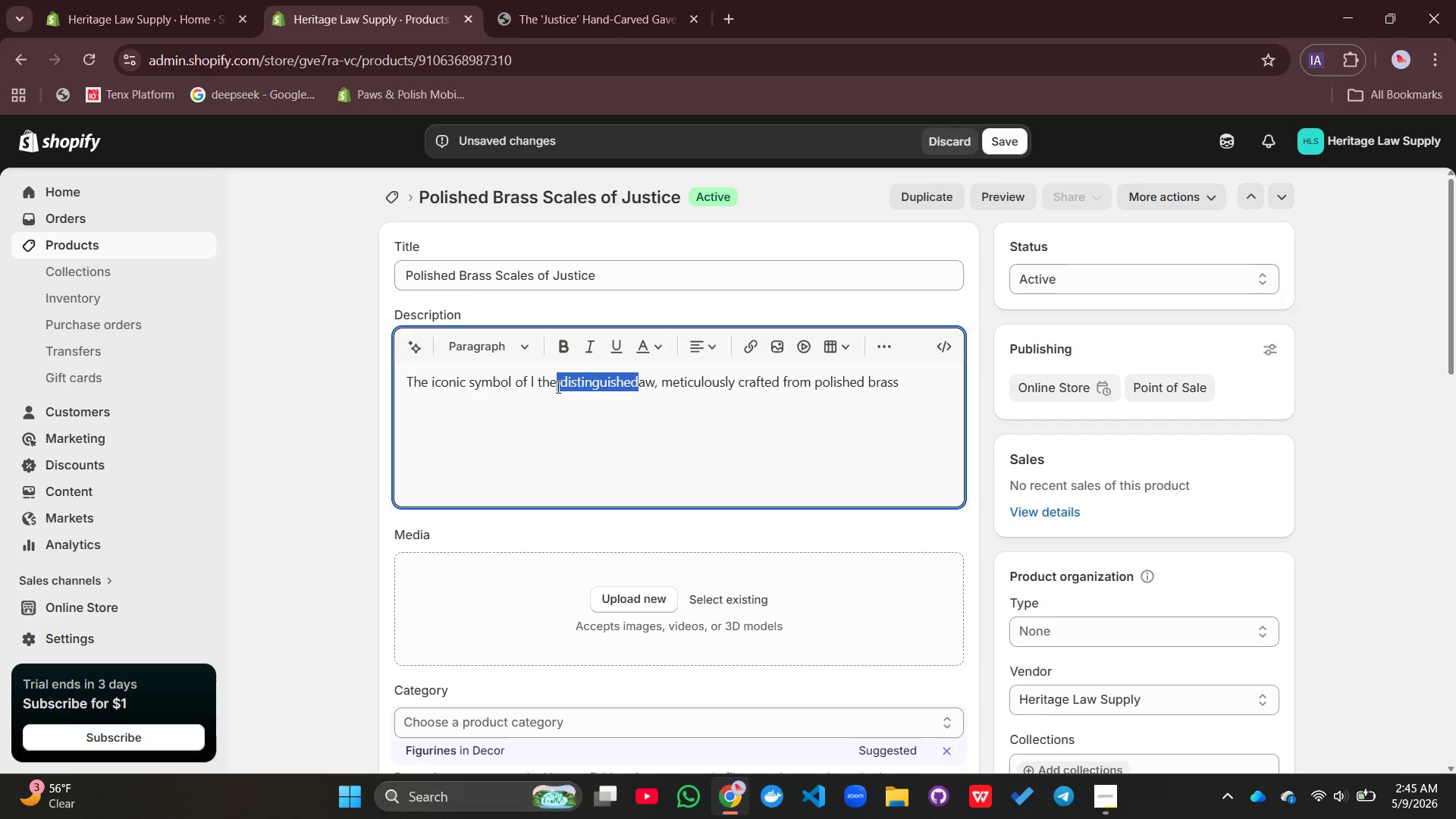 
key(Control+X)
 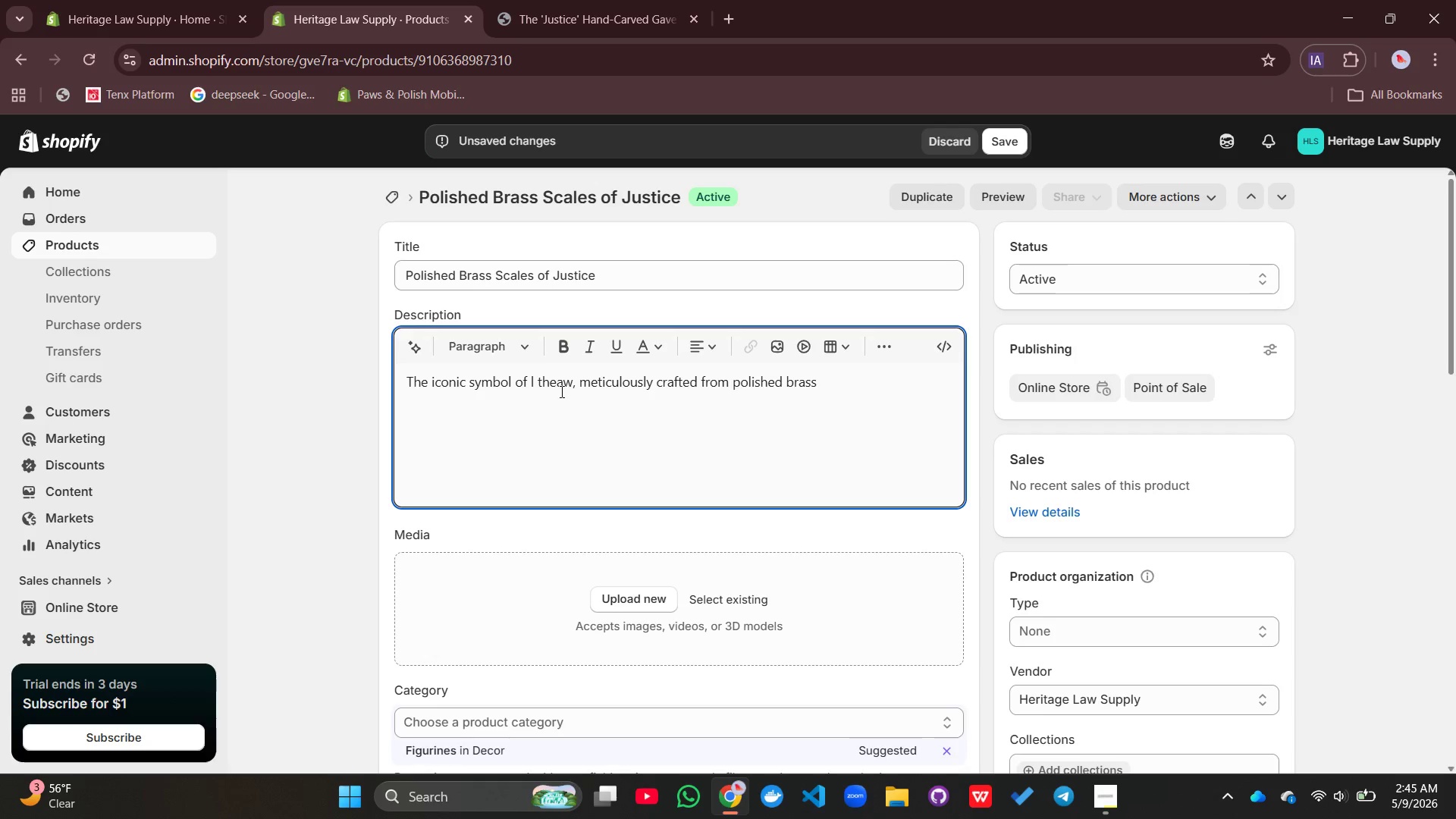 
key(Backspace)
 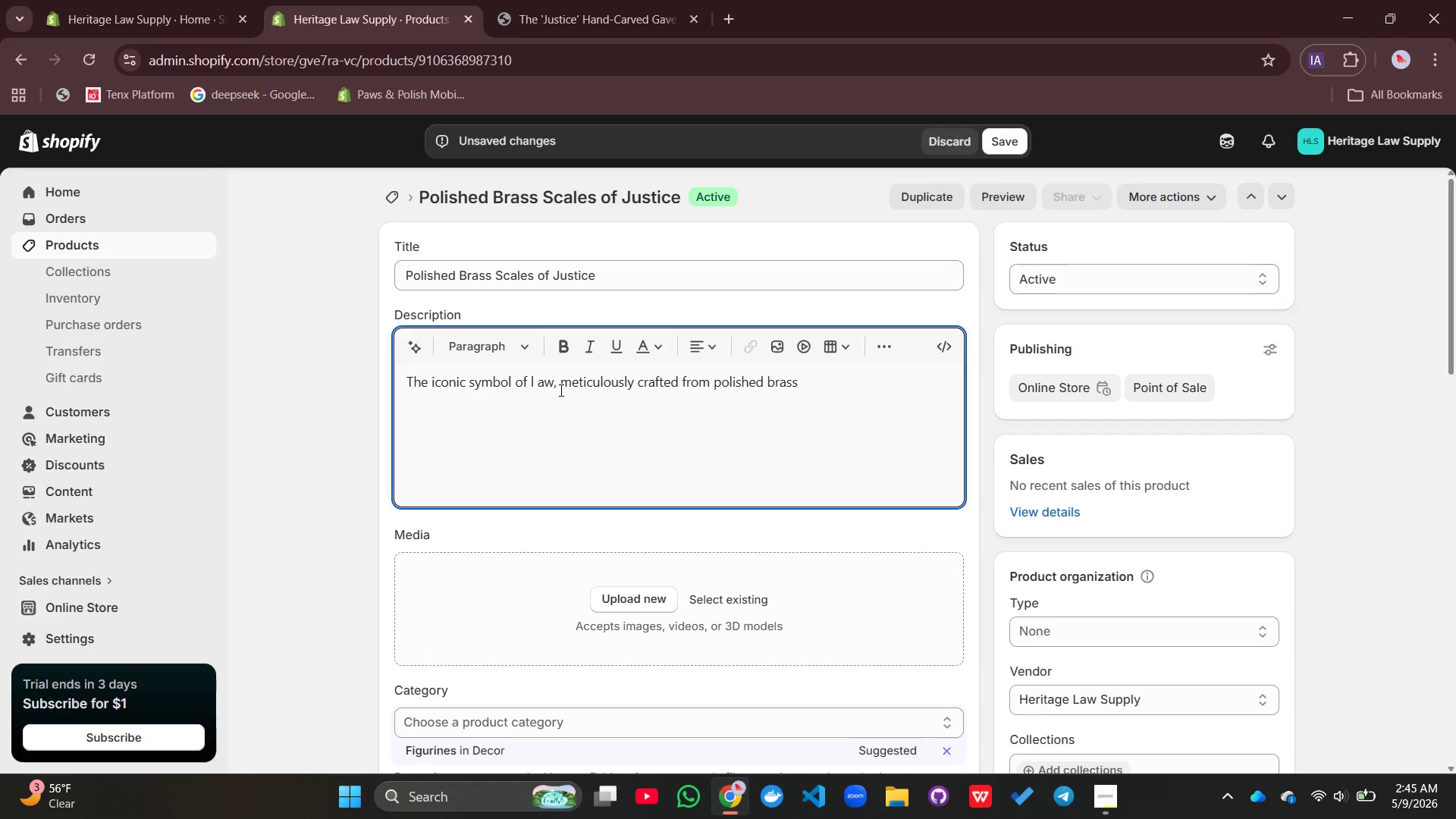 
key(Backspace)
 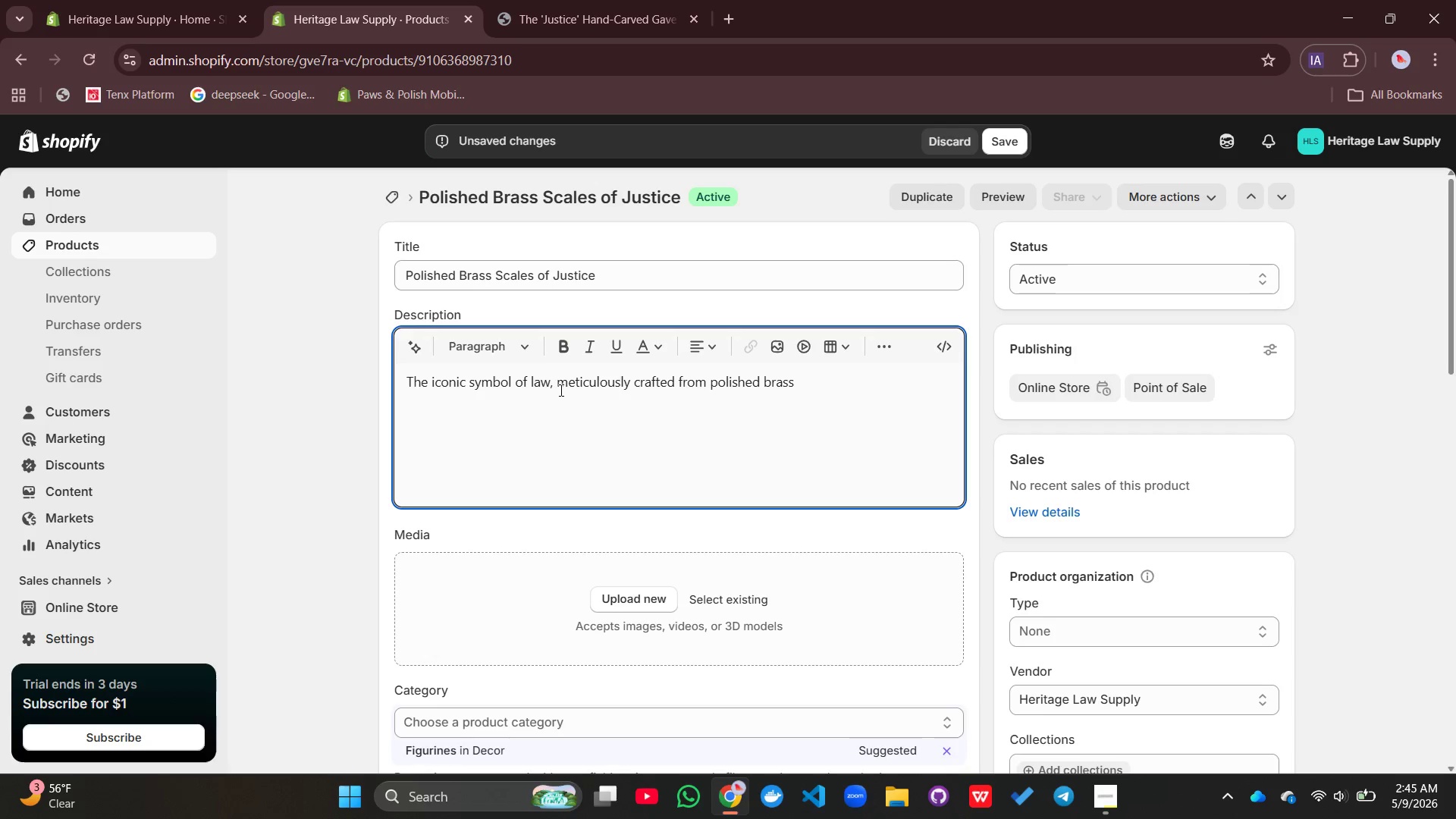 
key(Backspace)
 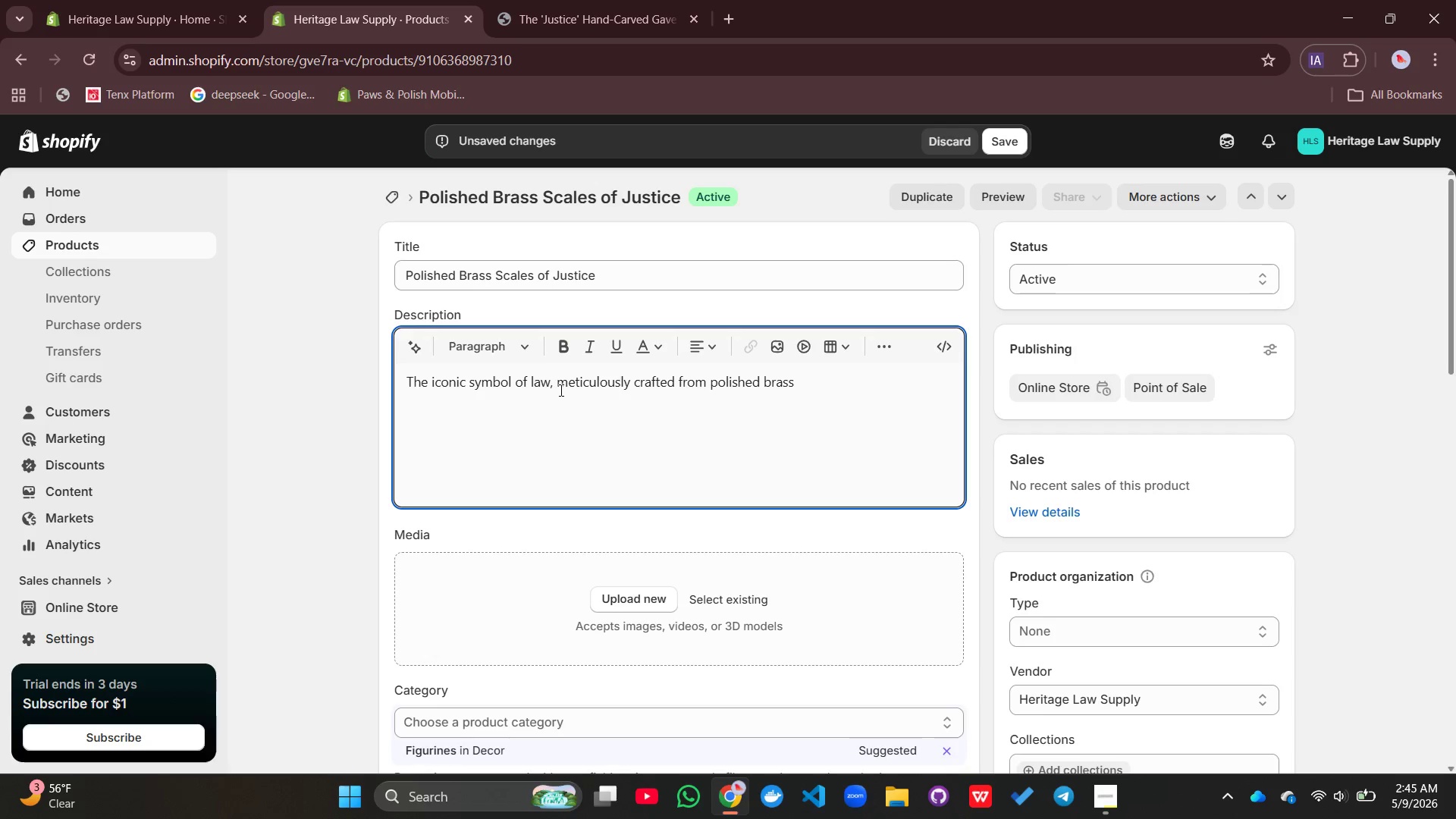 
key(Backspace)
 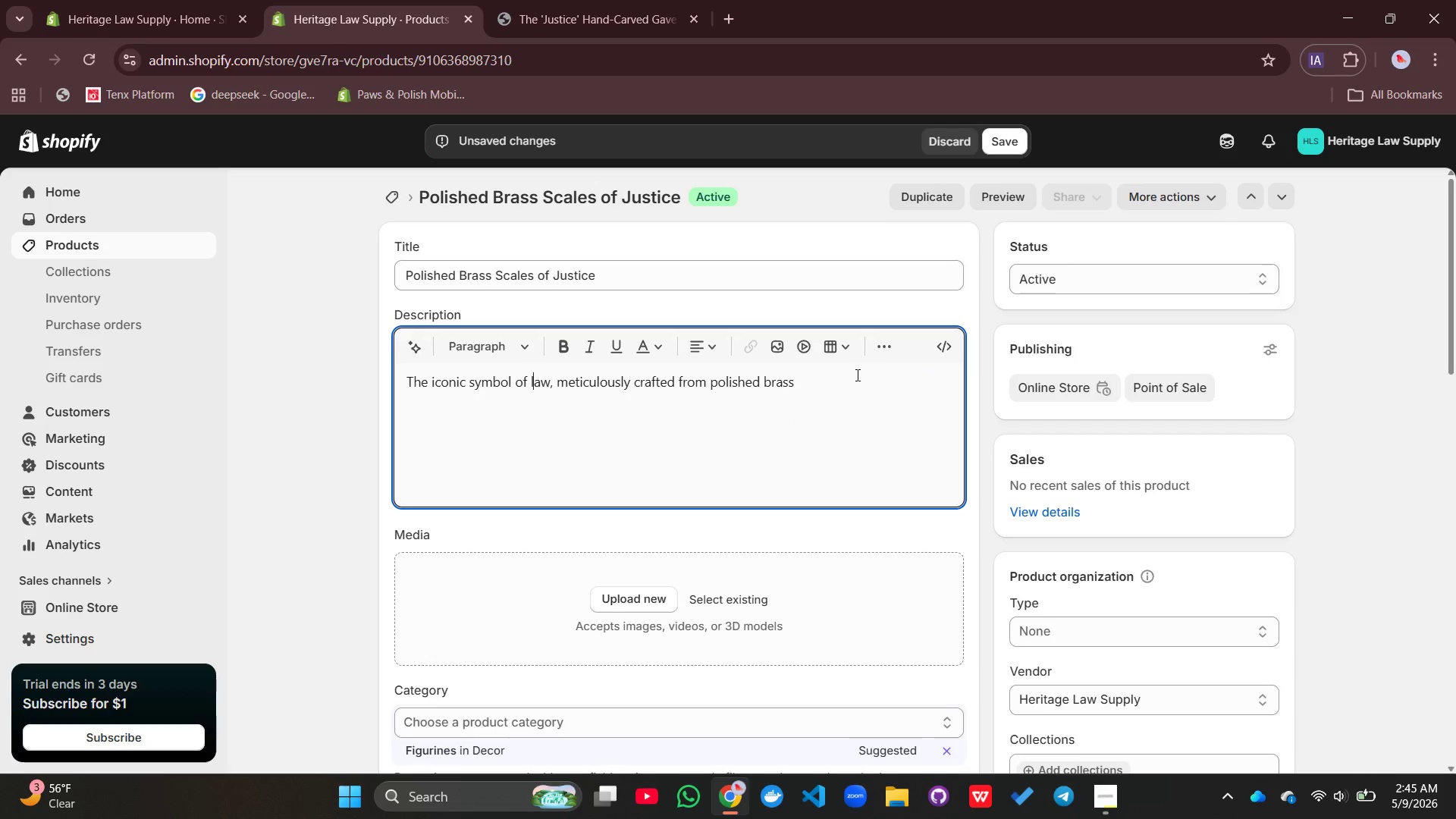 
left_click([852, 378])
 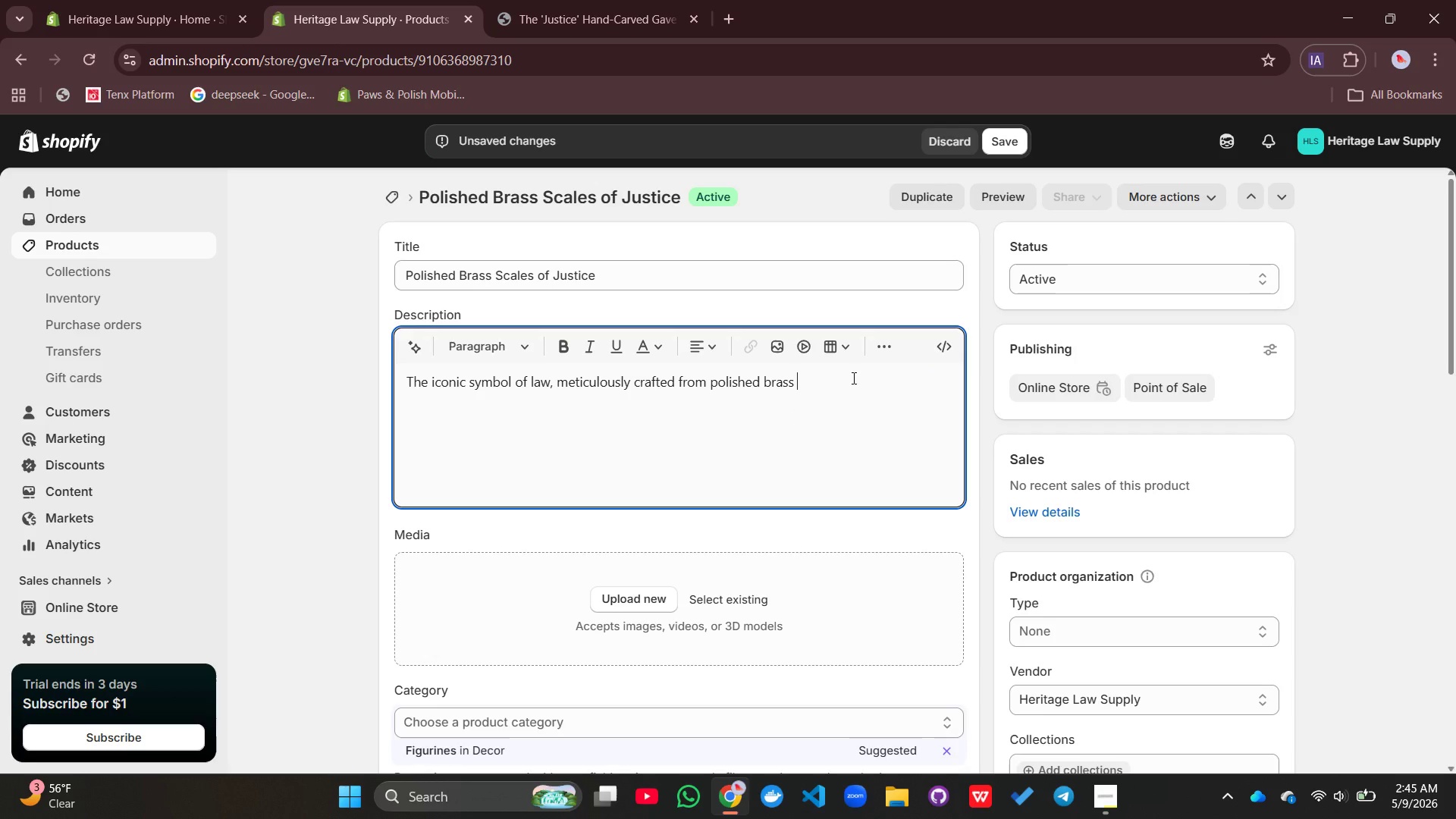 
wait(5.5)
 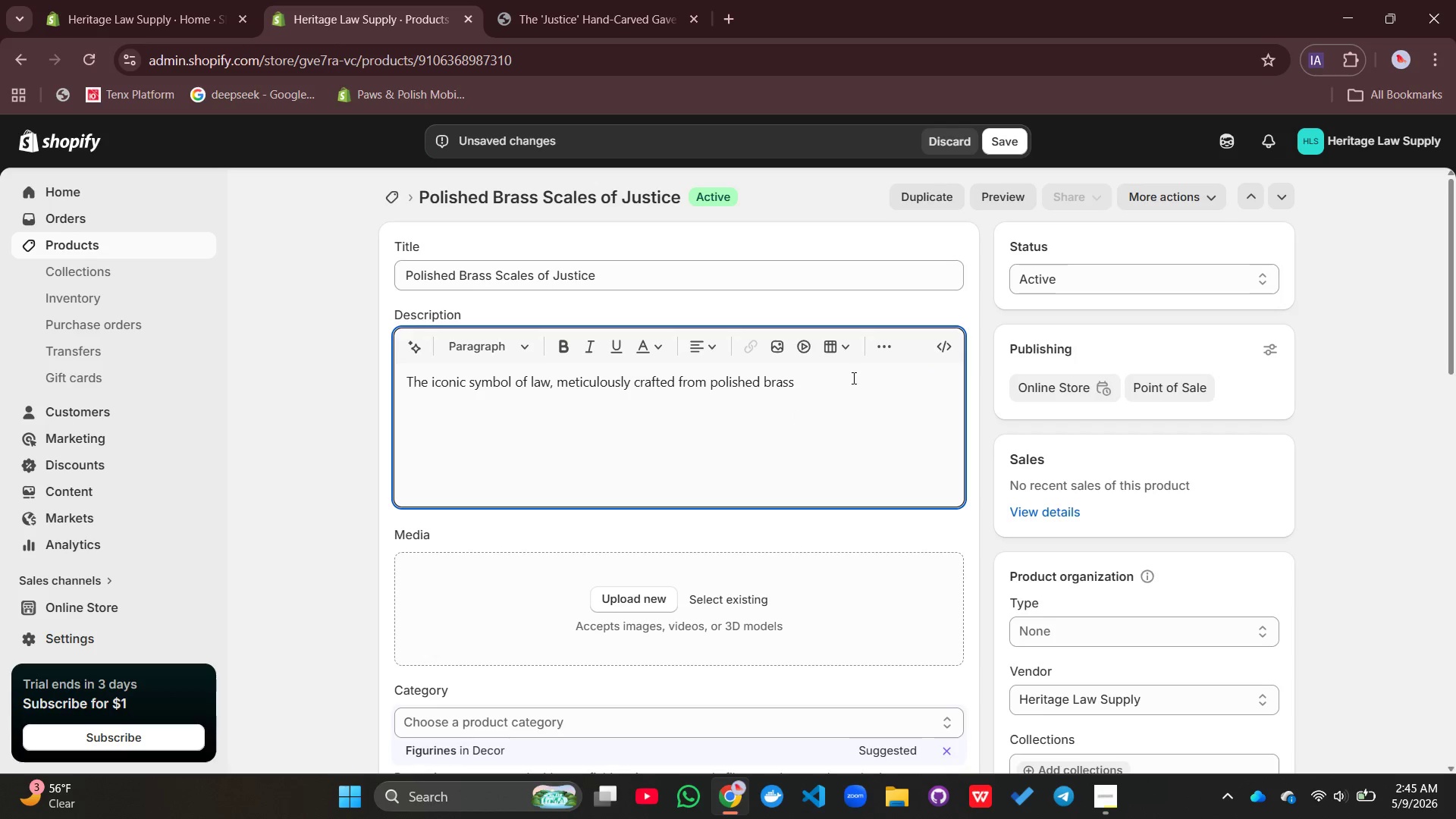 
type(for the )
 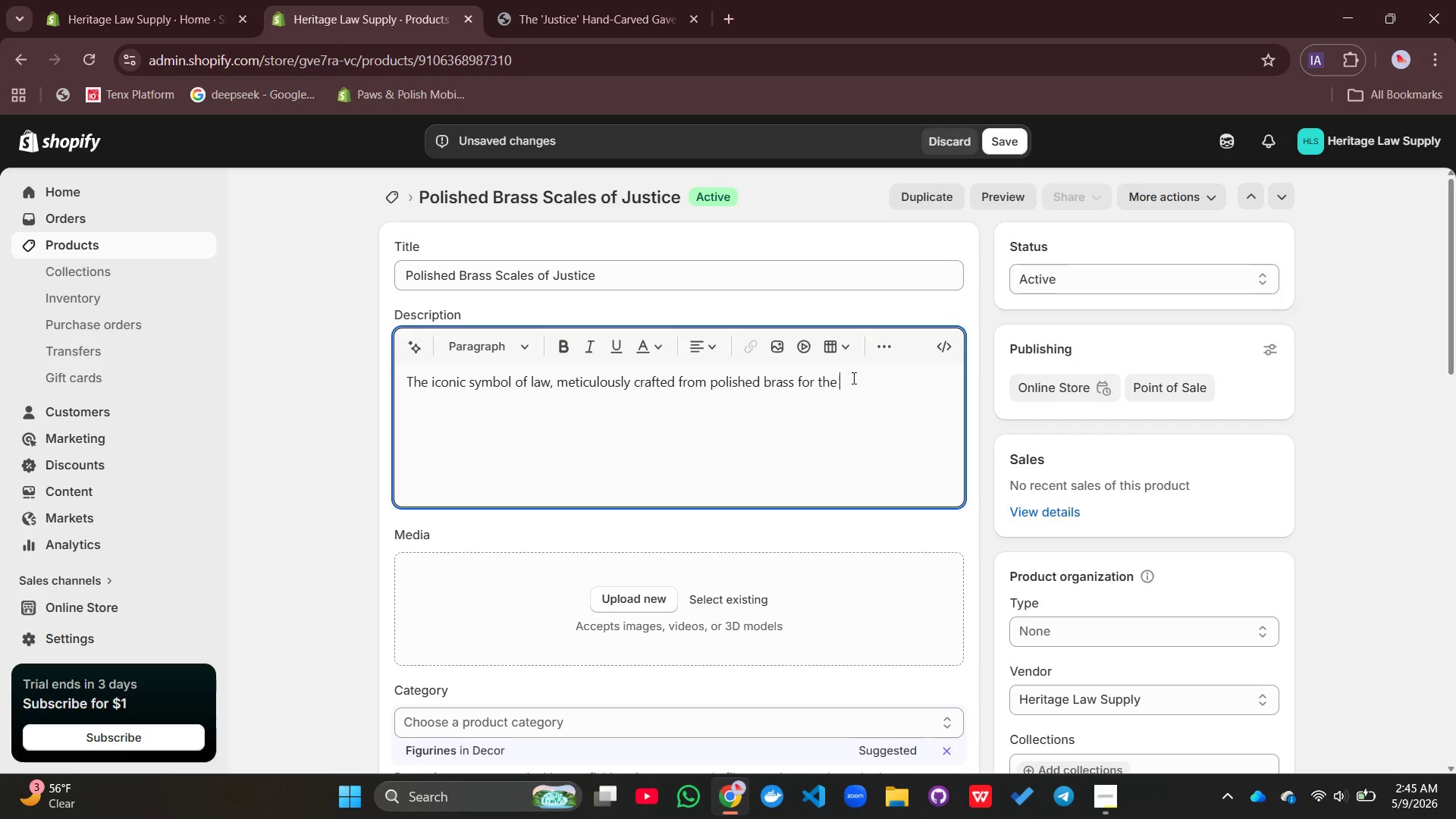 
key(Control+V)
 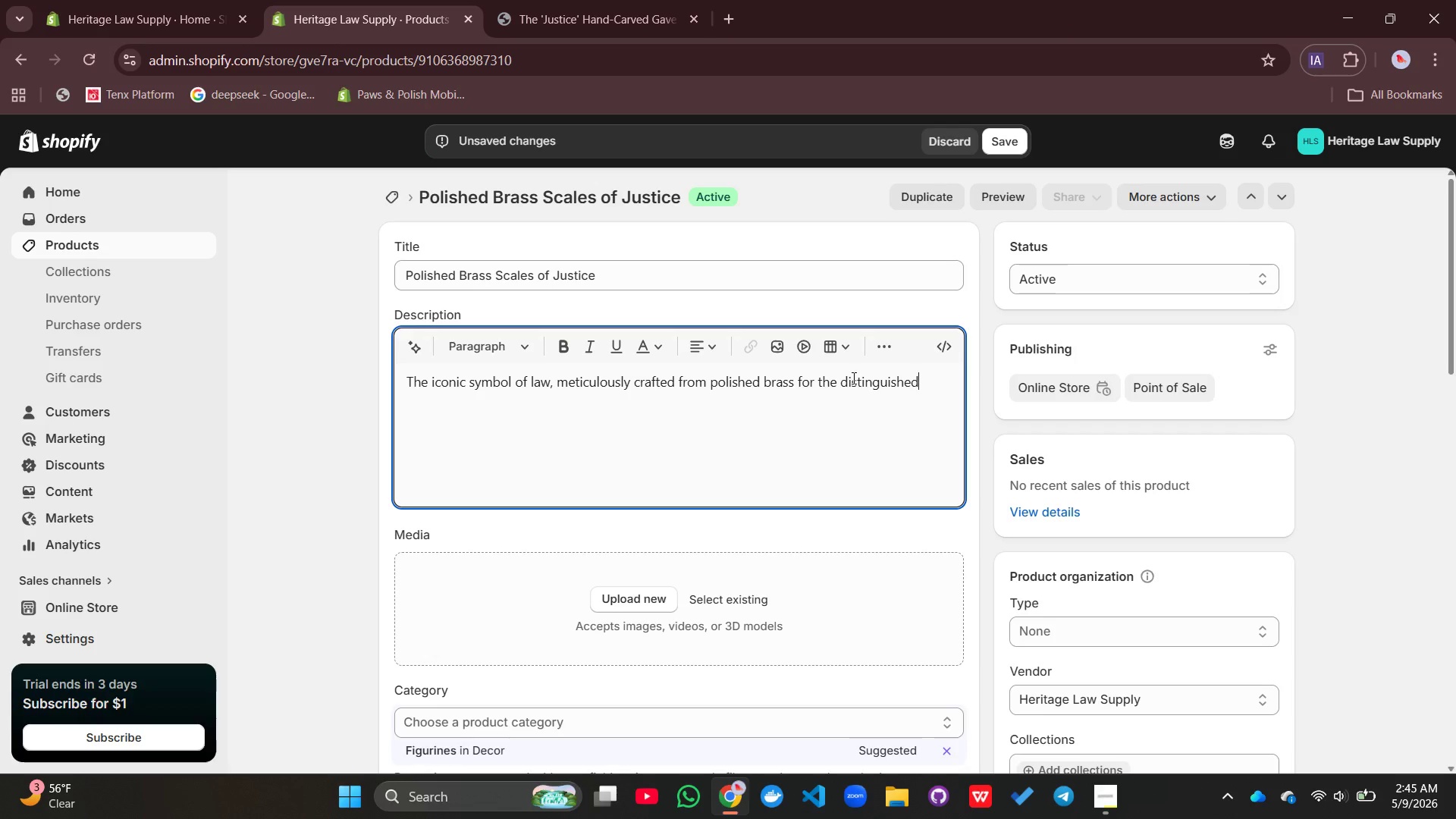 
key(Space)
 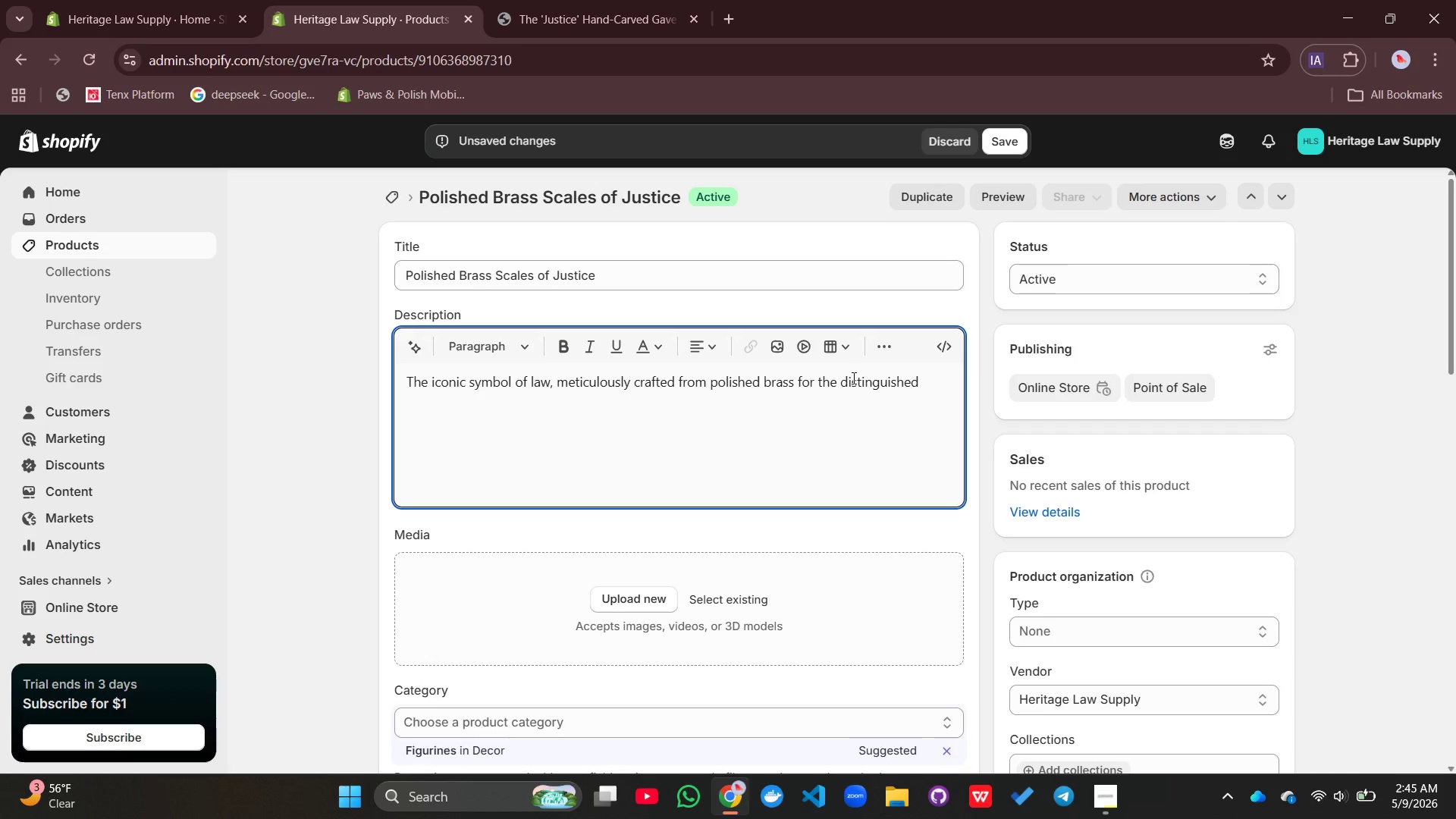 
wait(6.44)
 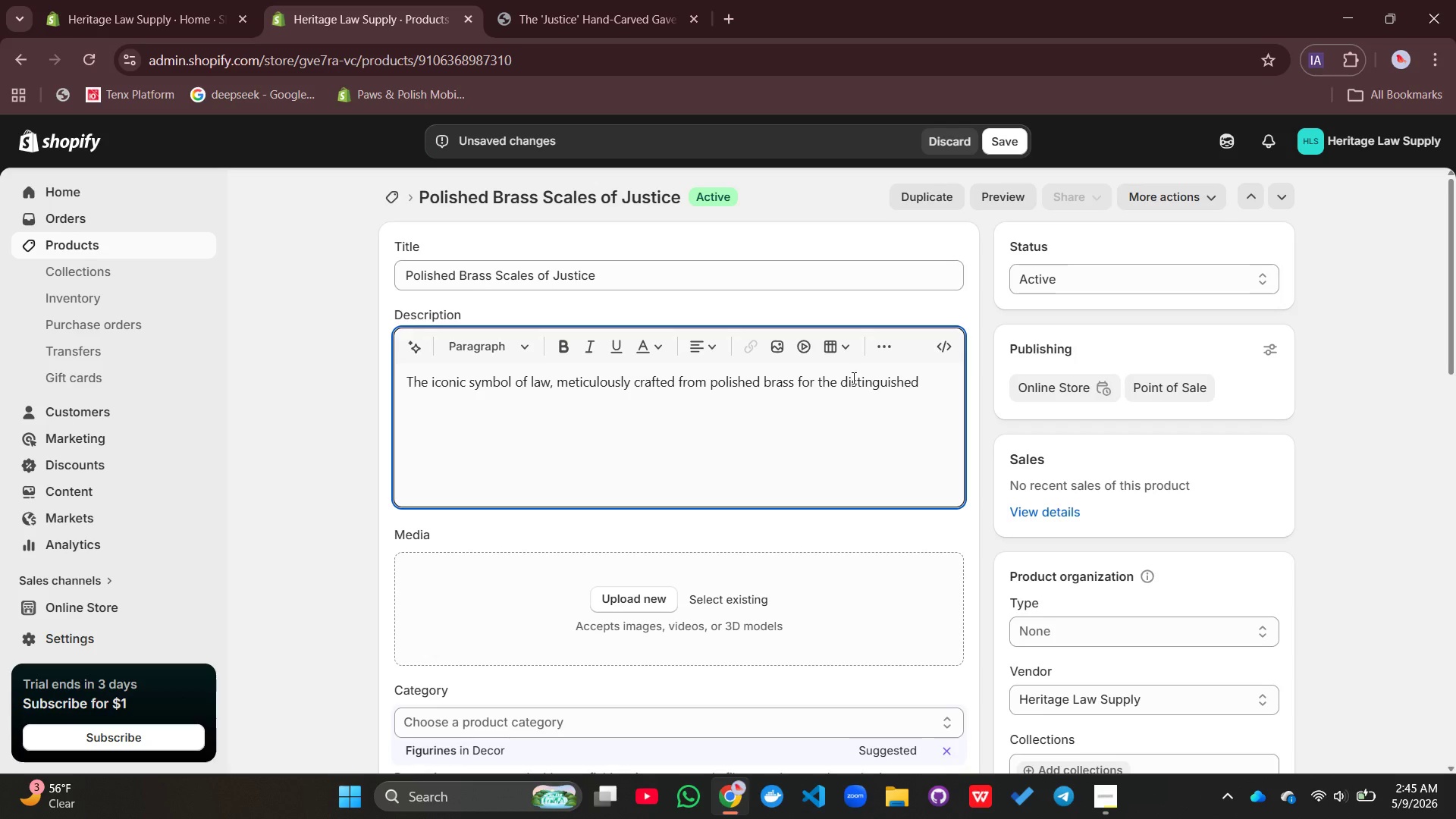 
type(legal office.)
 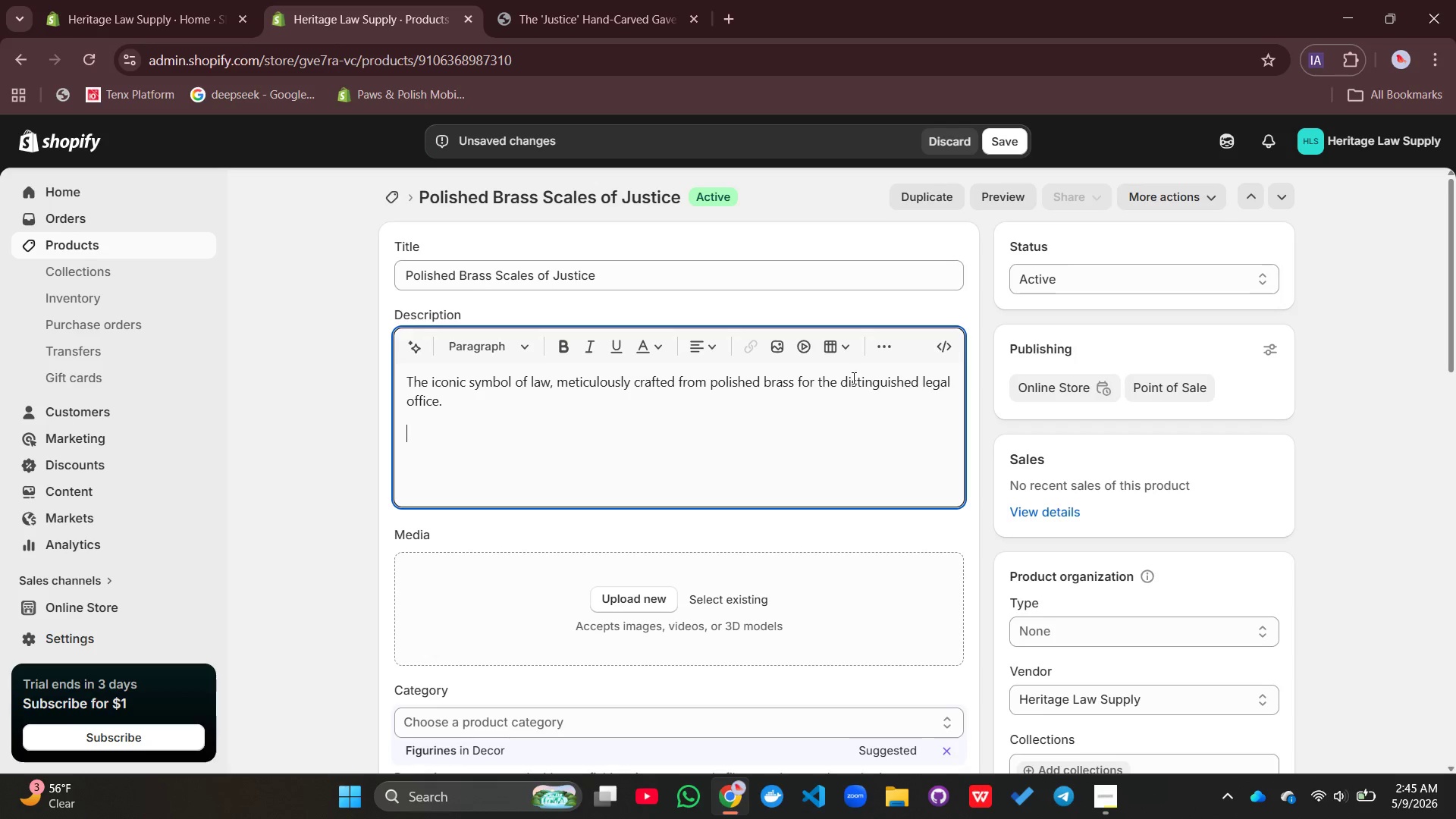 
key(Enter)
 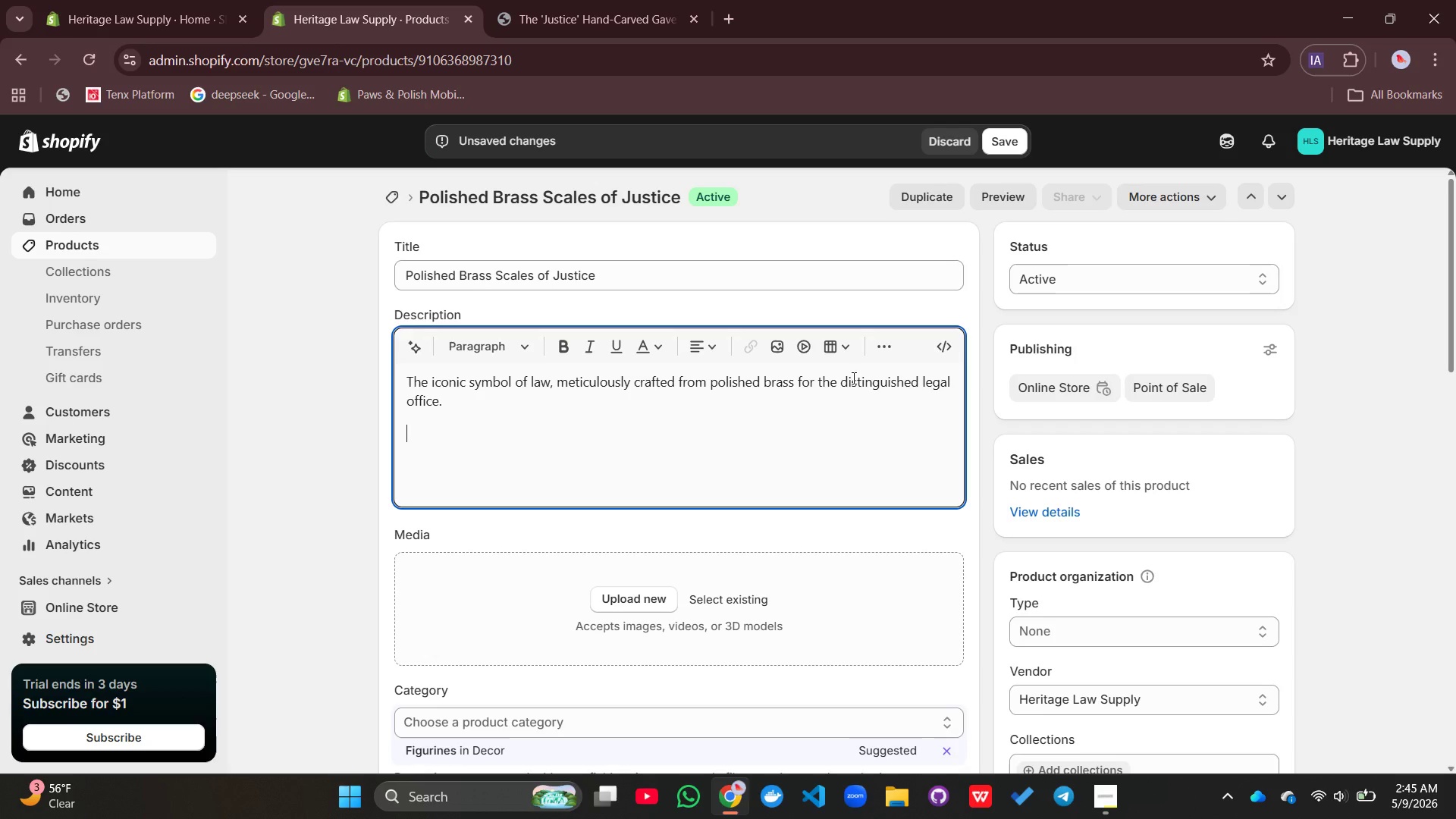 
type(Key Features:)
 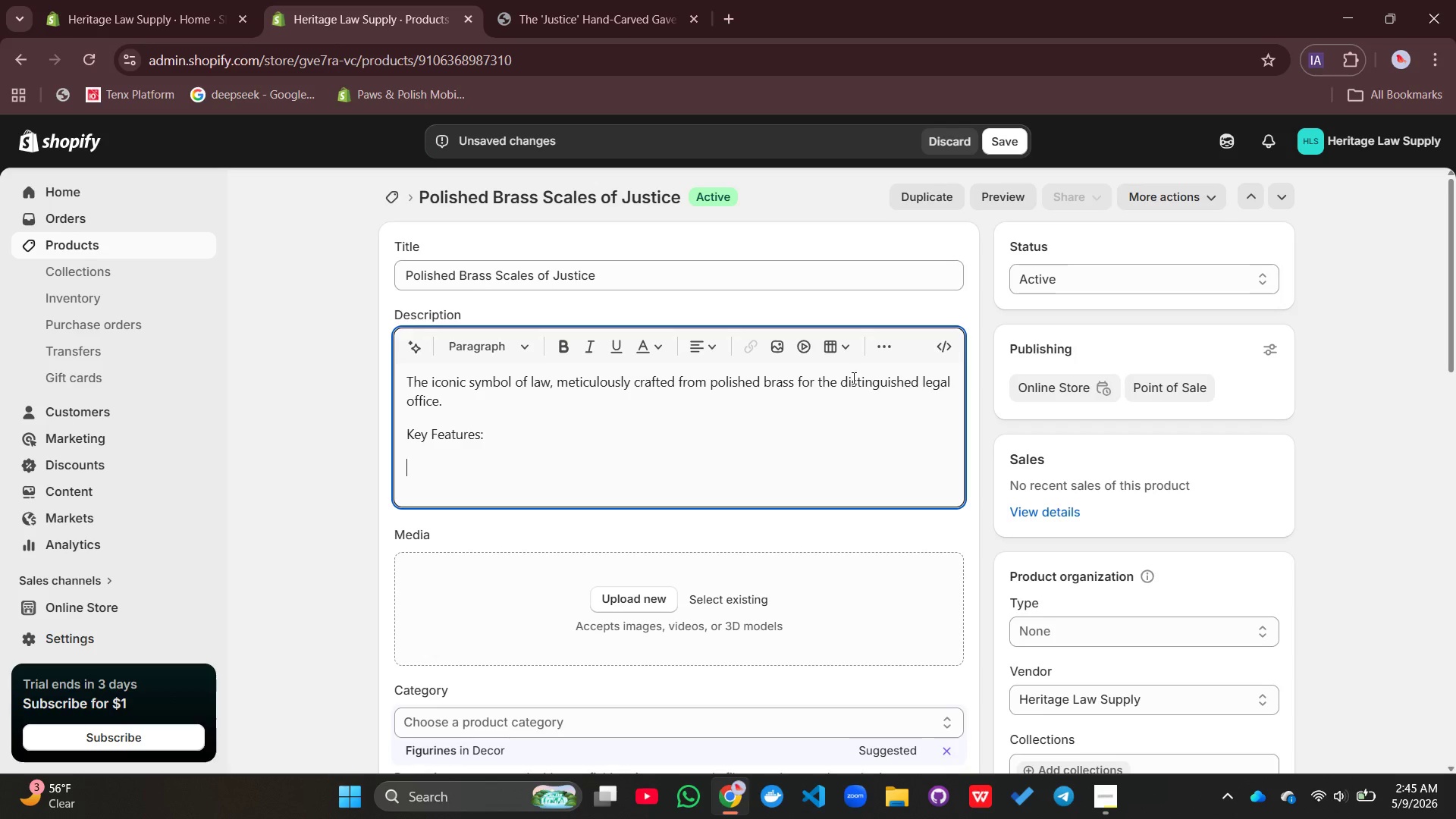 
 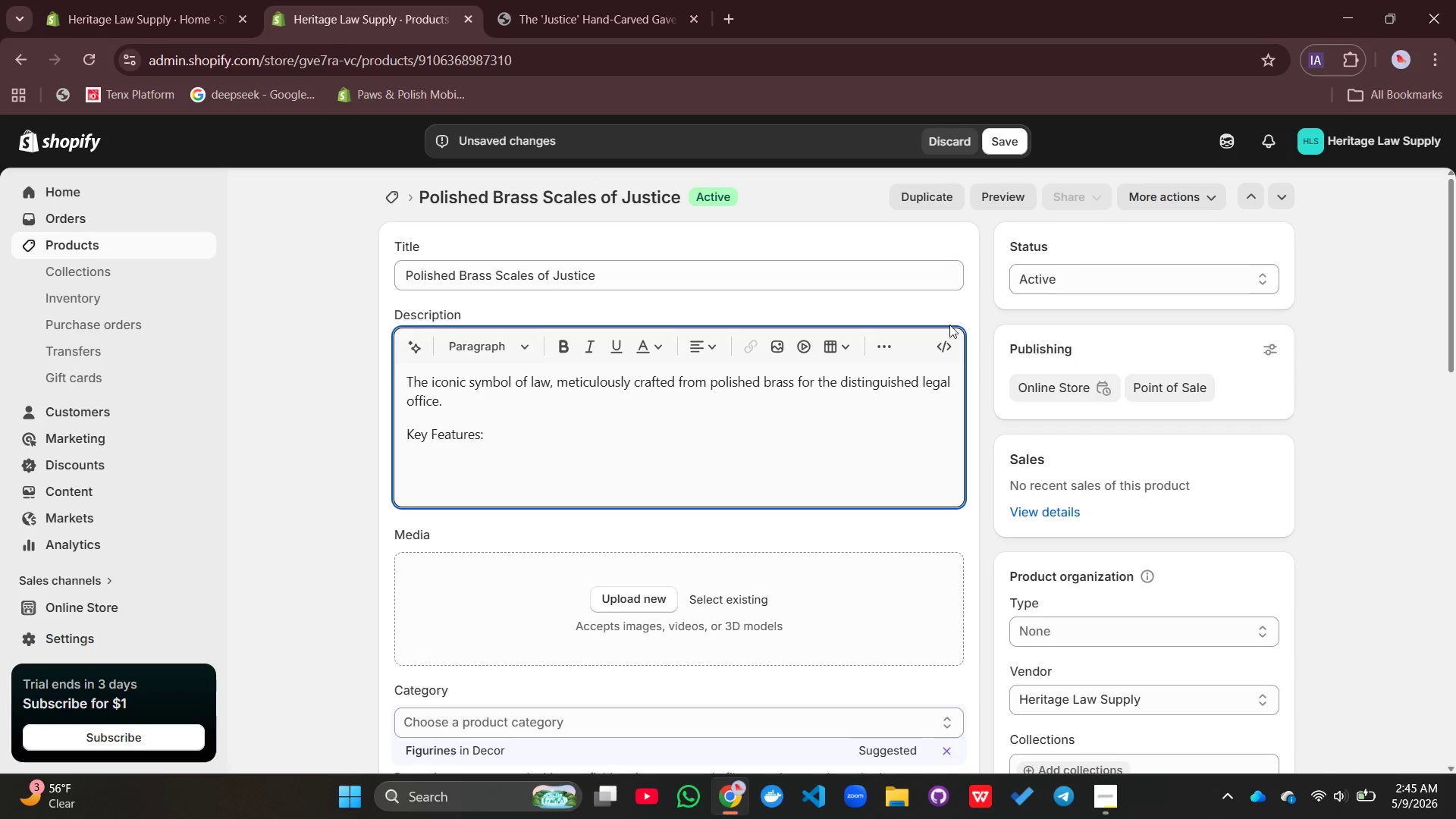 
key(Enter)
 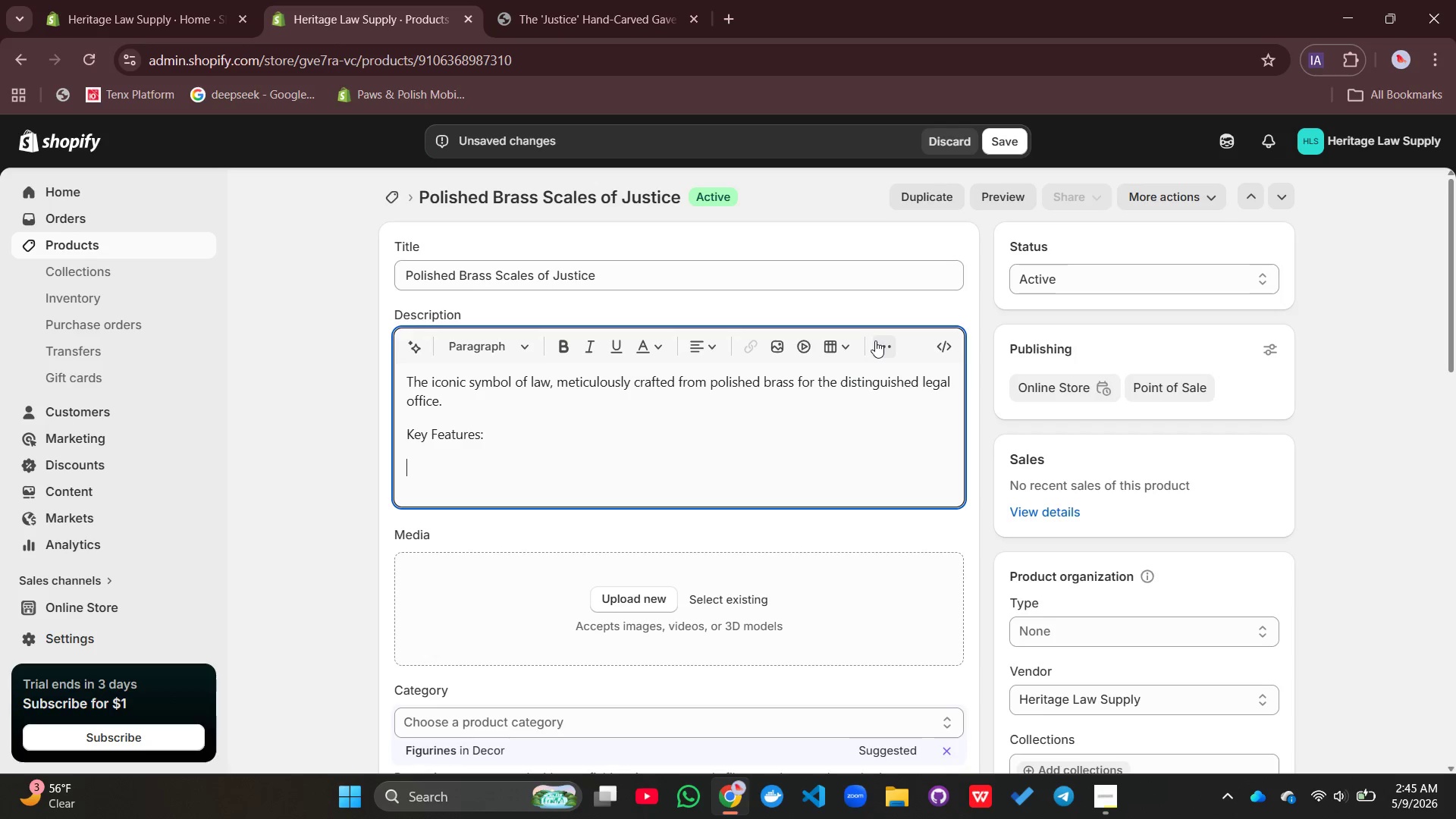 
left_click([874, 340])
 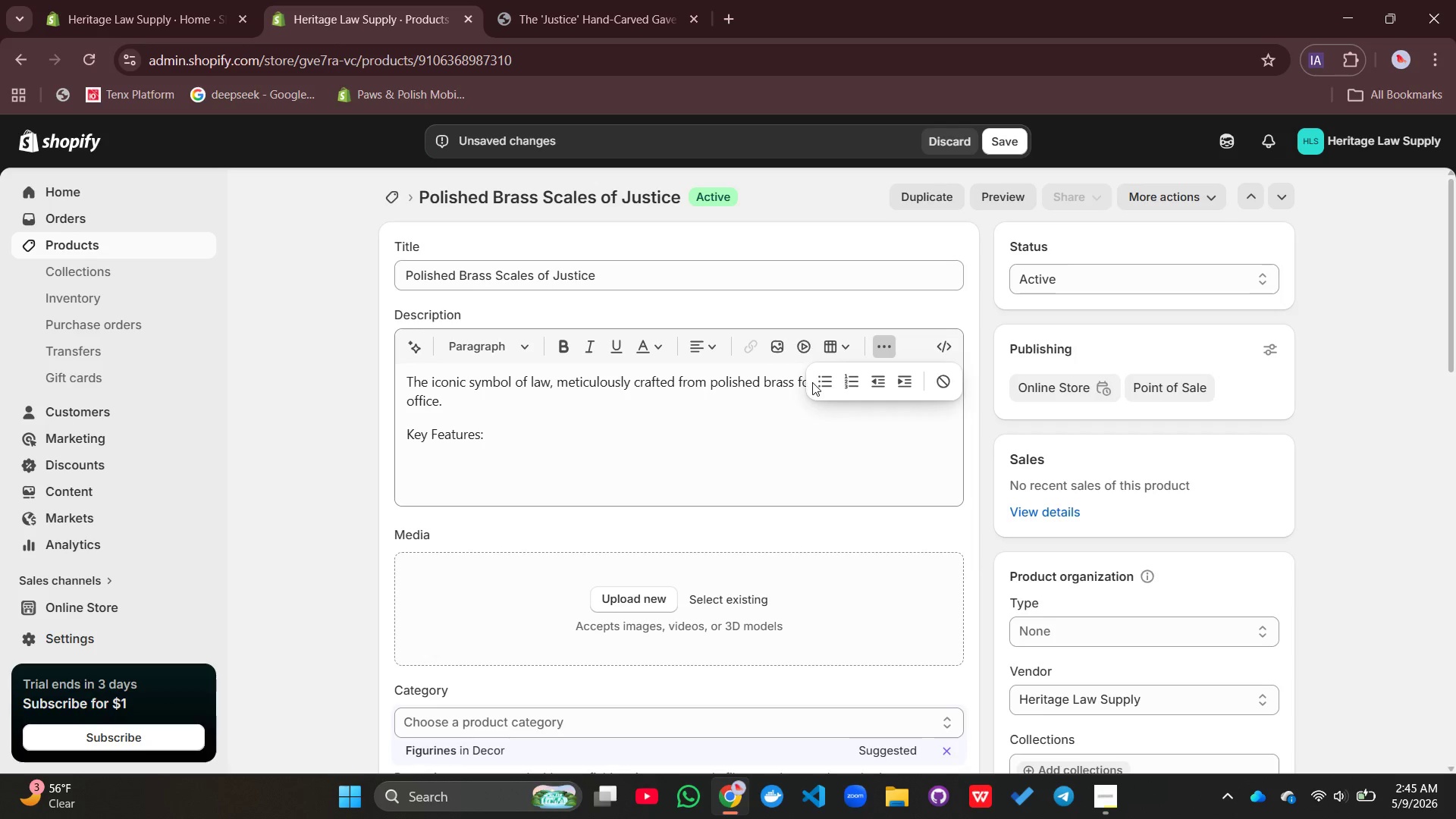 
left_click([812, 382])
 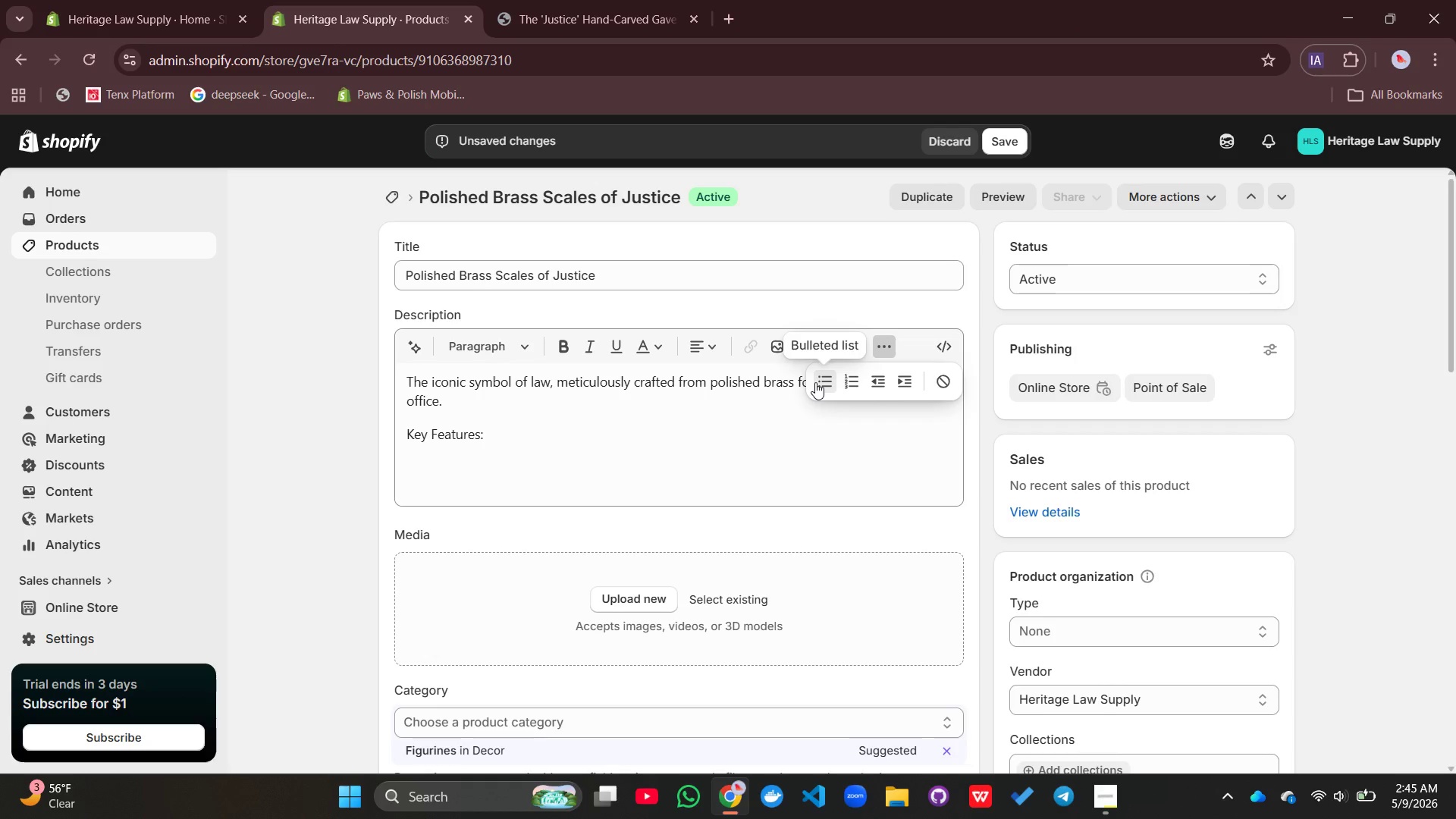 
left_click([815, 382])
 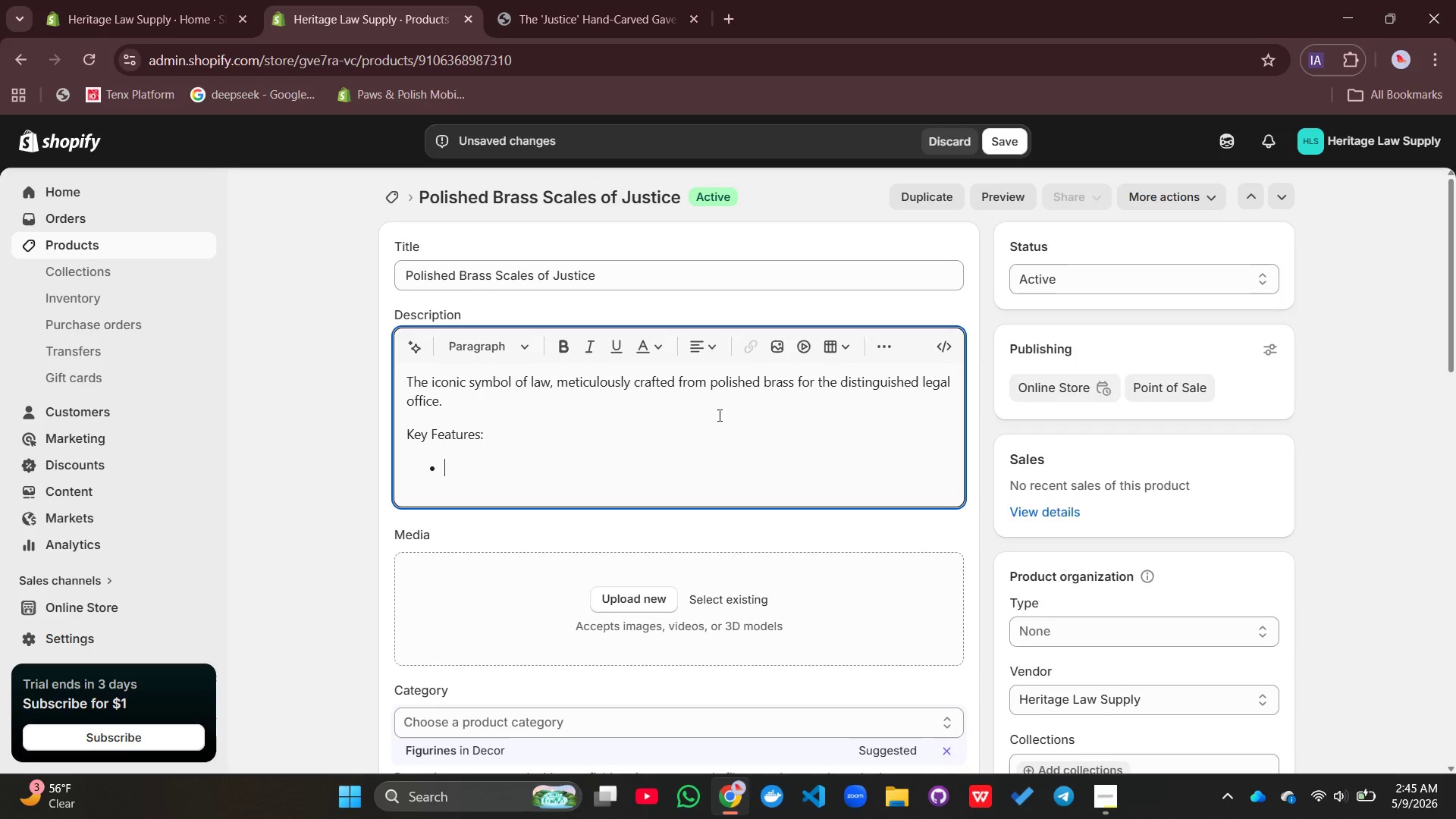 
type(Solid polished brass construction never tranishes)
 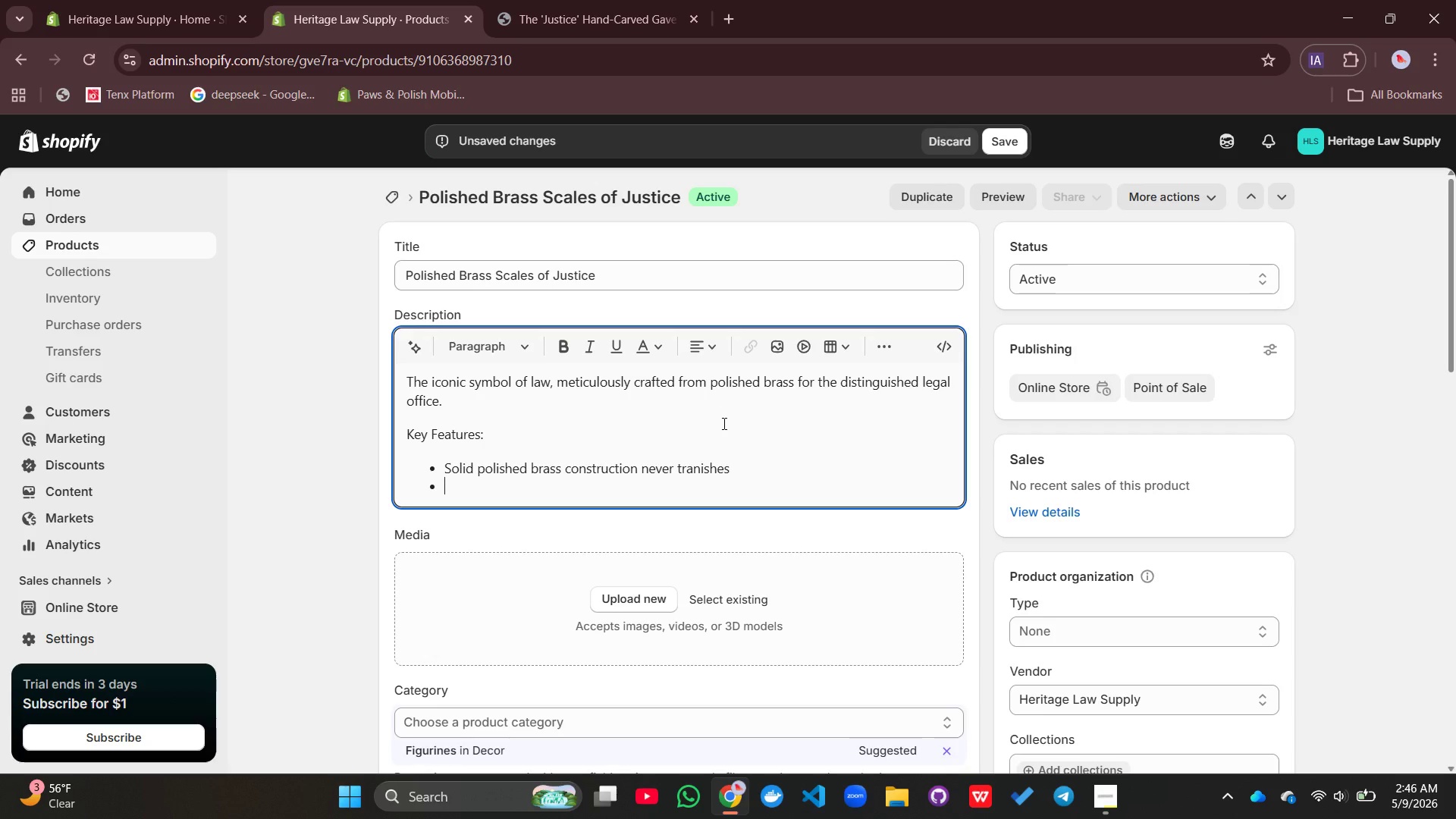 
key(Enter)
 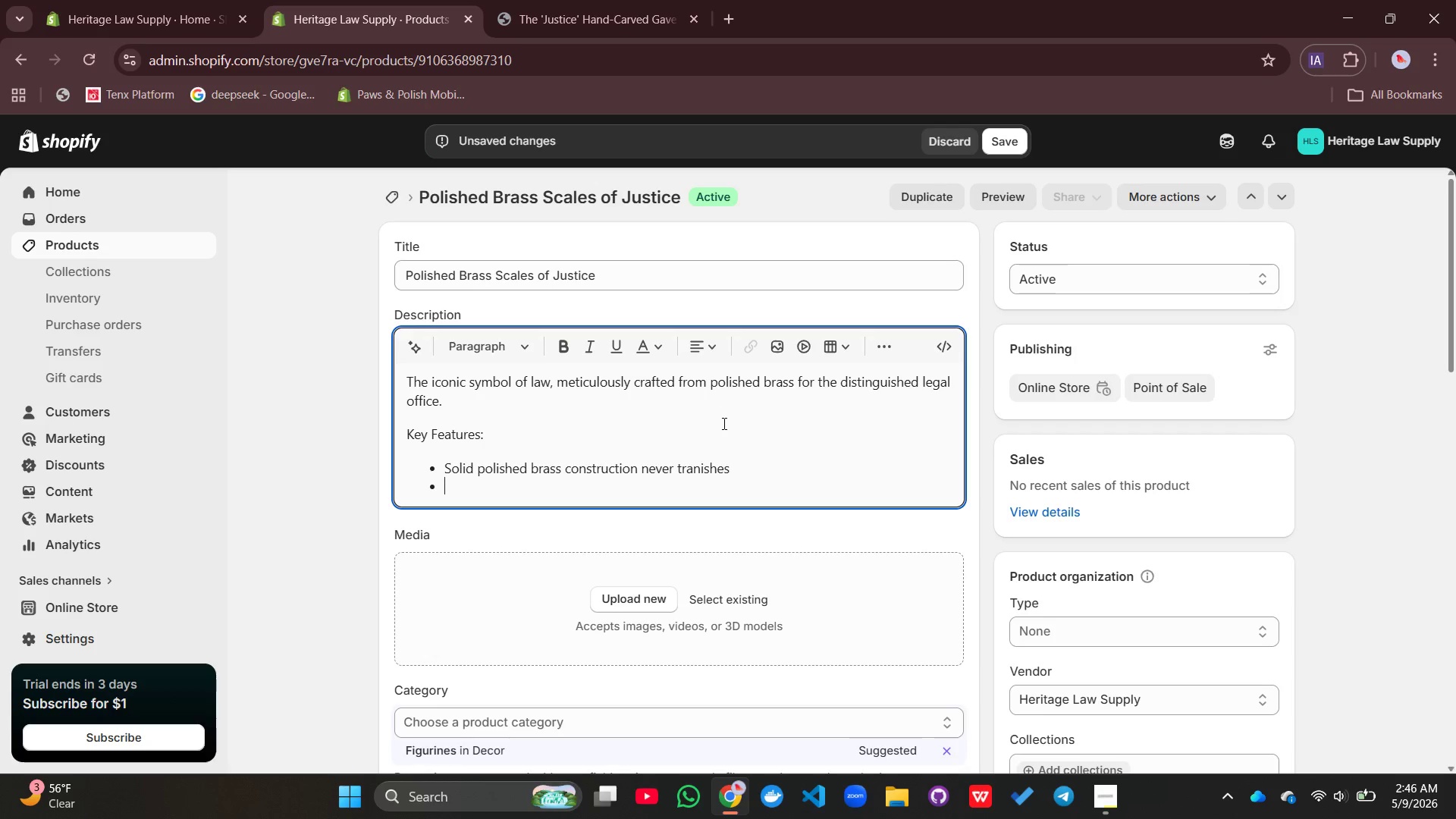 
type(Perfectly balanced scales represent equal justice])
key(Backspace)
 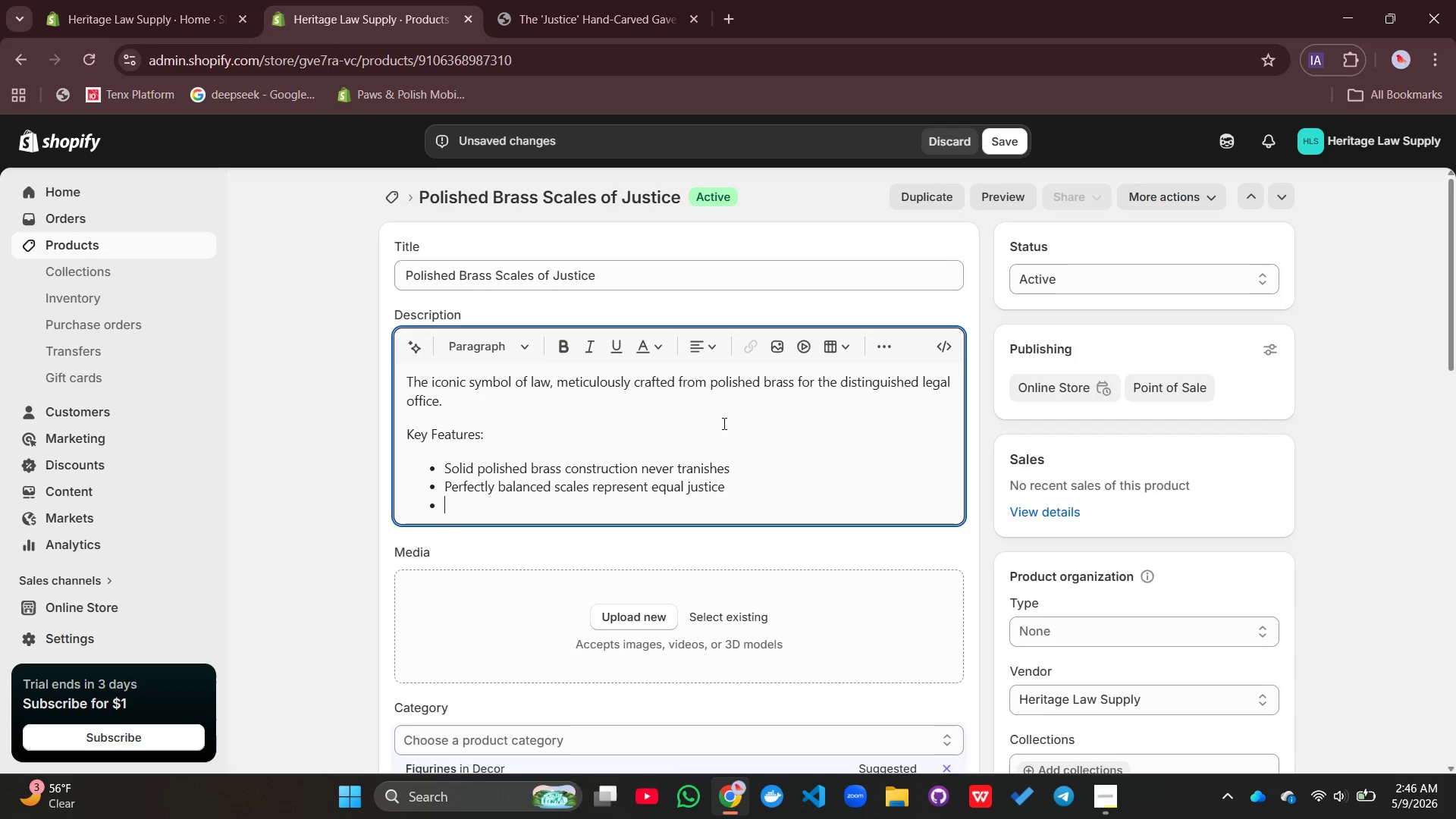 
key(Enter)
 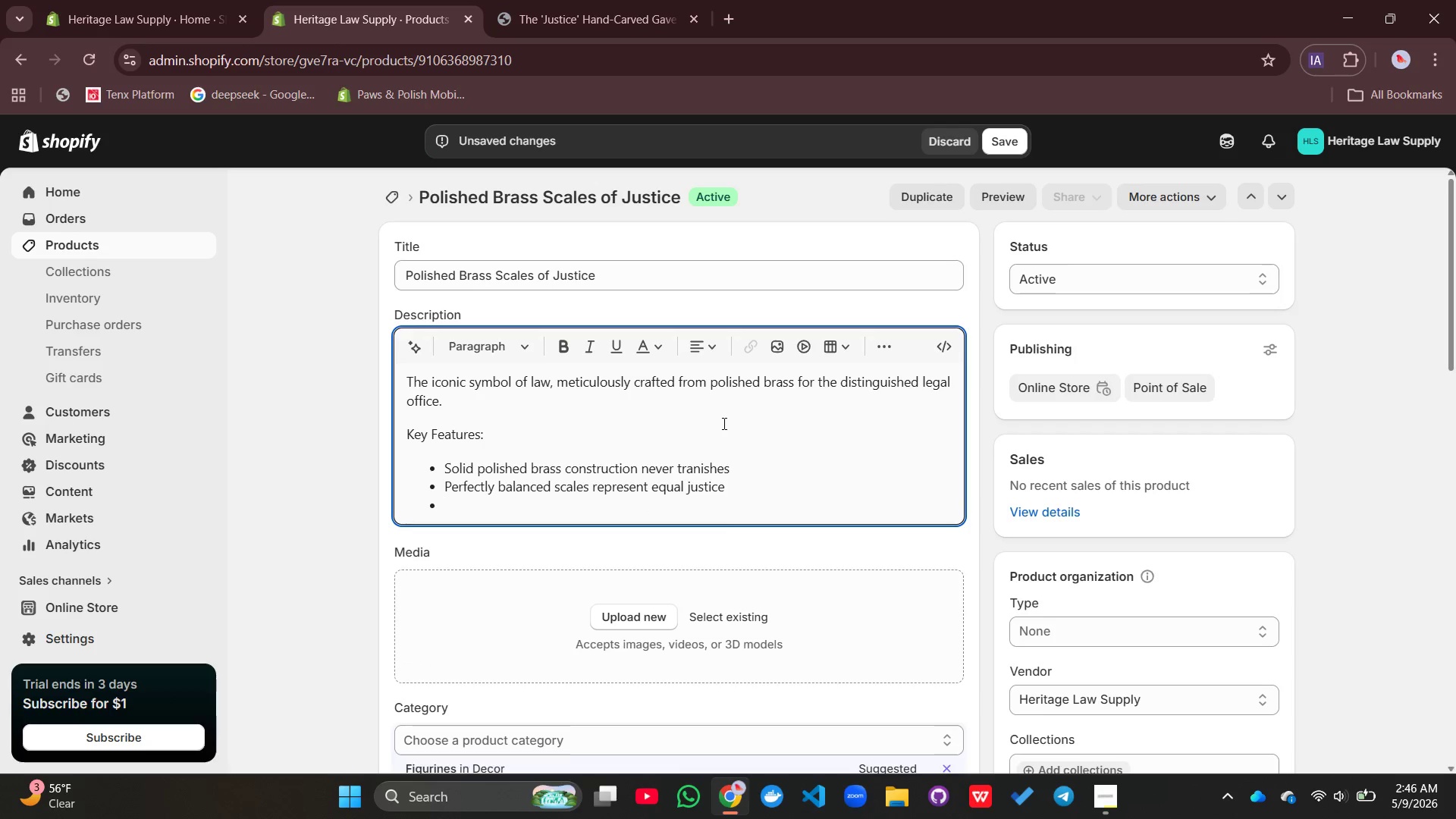 
type(Ornate filigree base with fl)
key(Backspace)
type(elt protecti)
 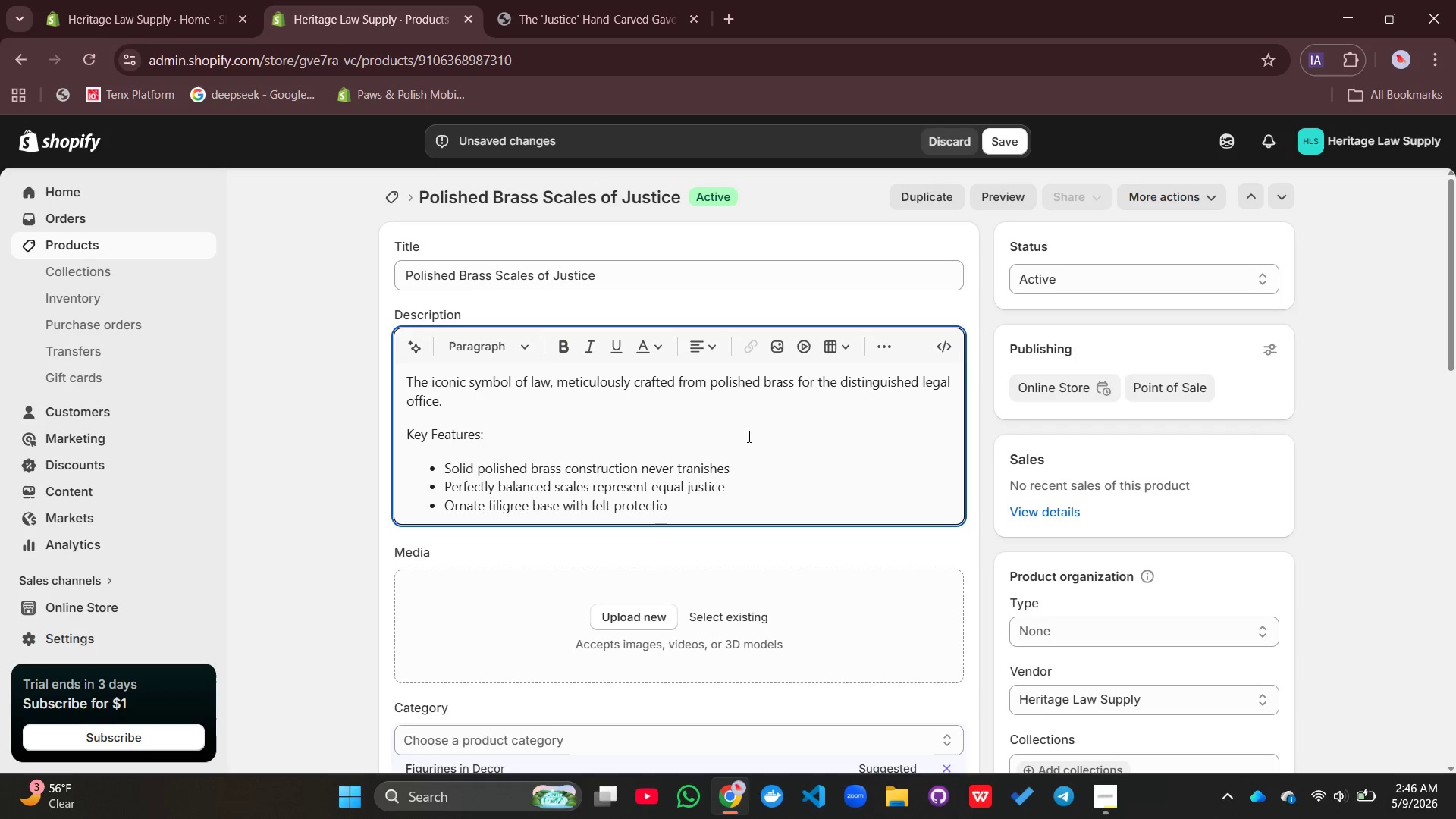 
type(on)
 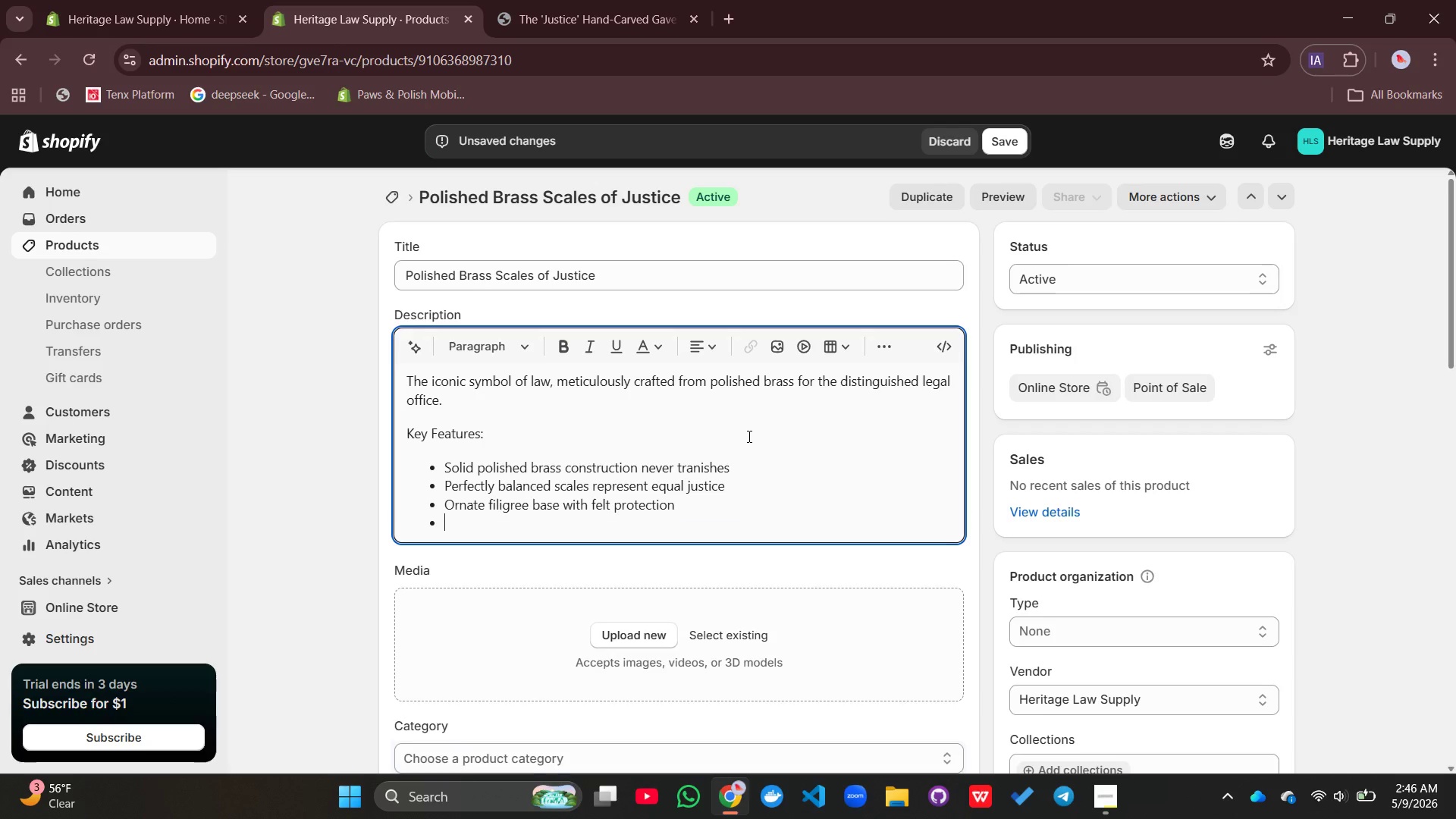 
key(Enter)
 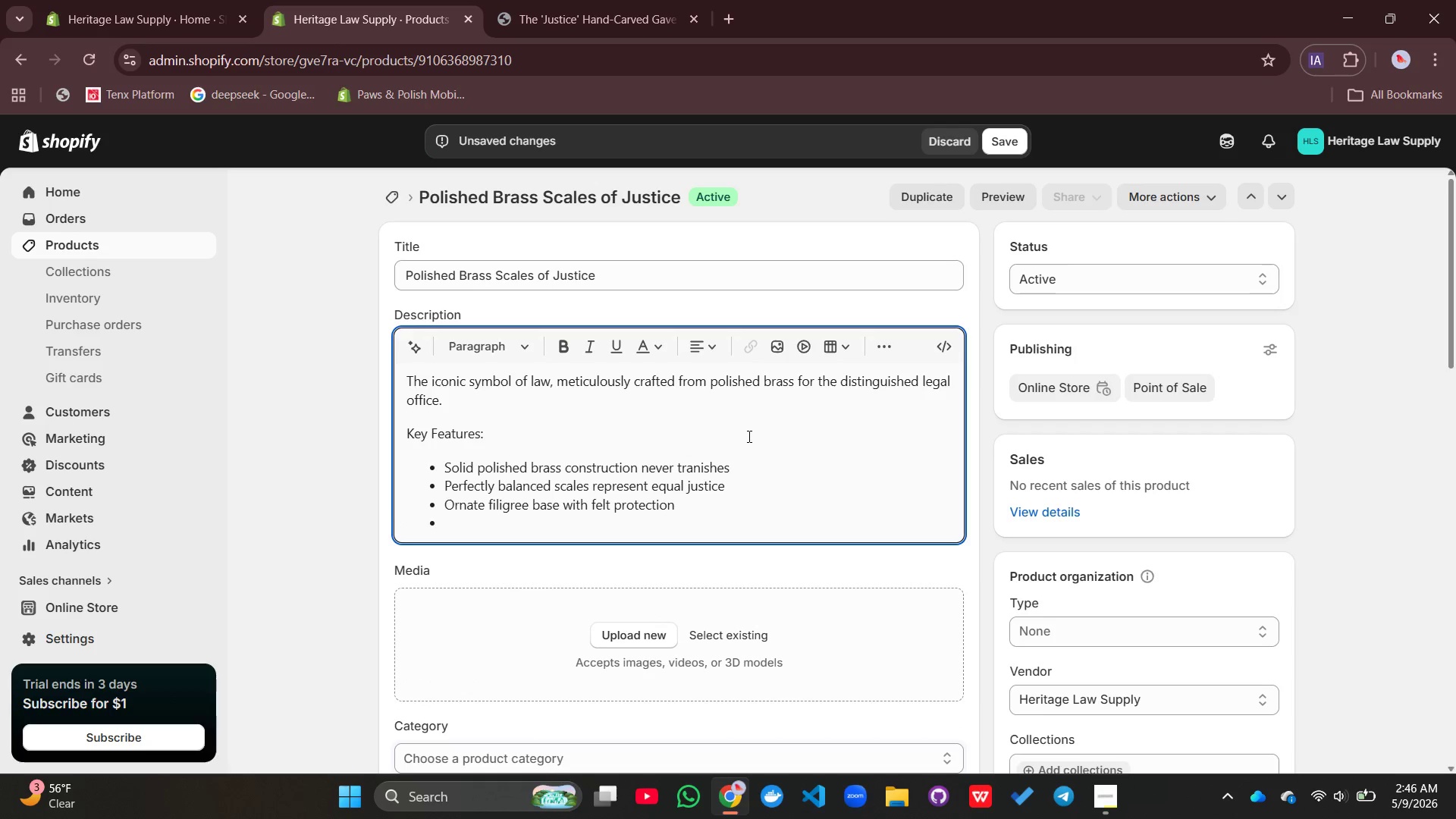 
type(Removable pans for w)
key(Backspace)
type(easy cleaning)
 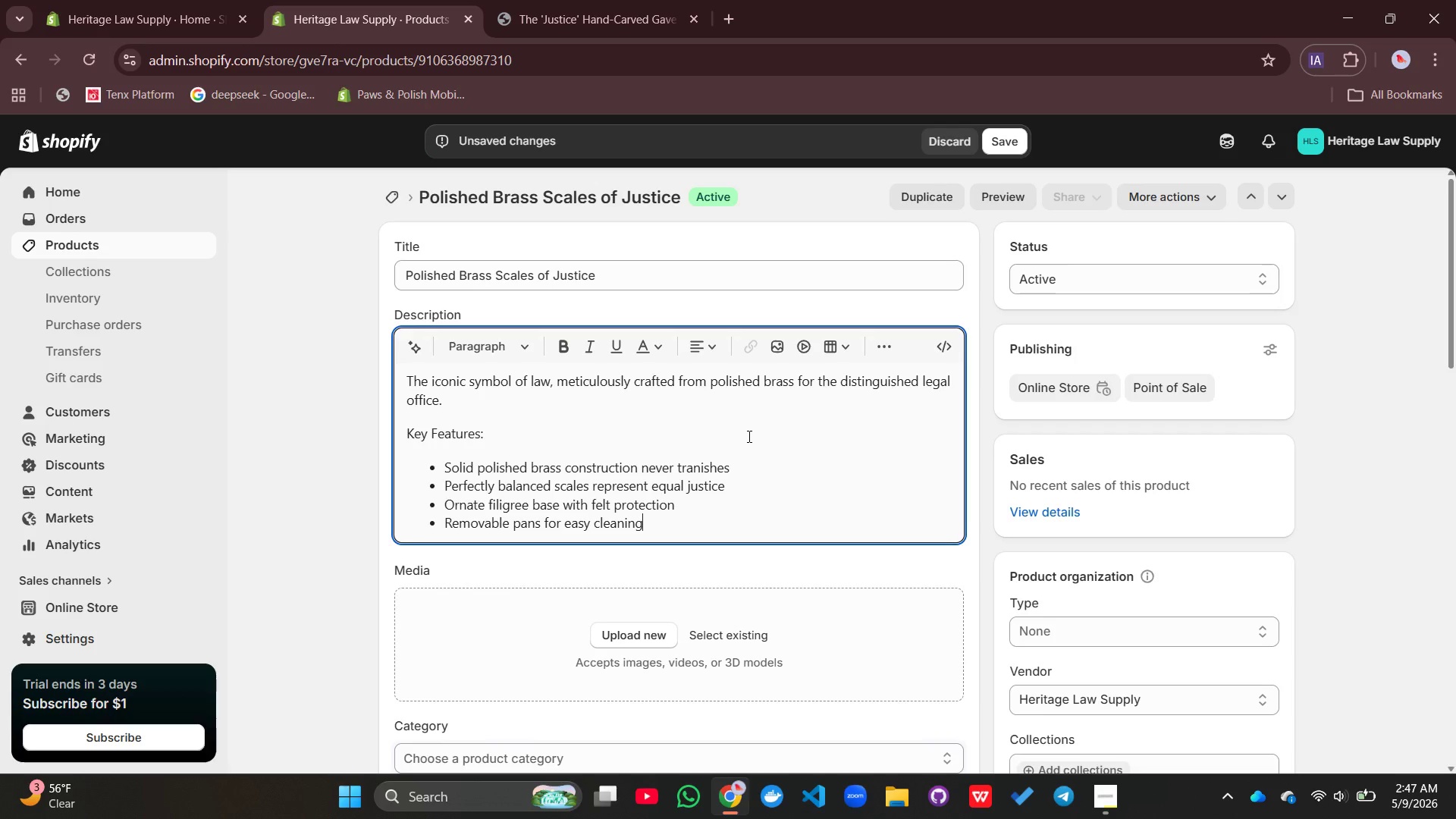 
key(Enter)
 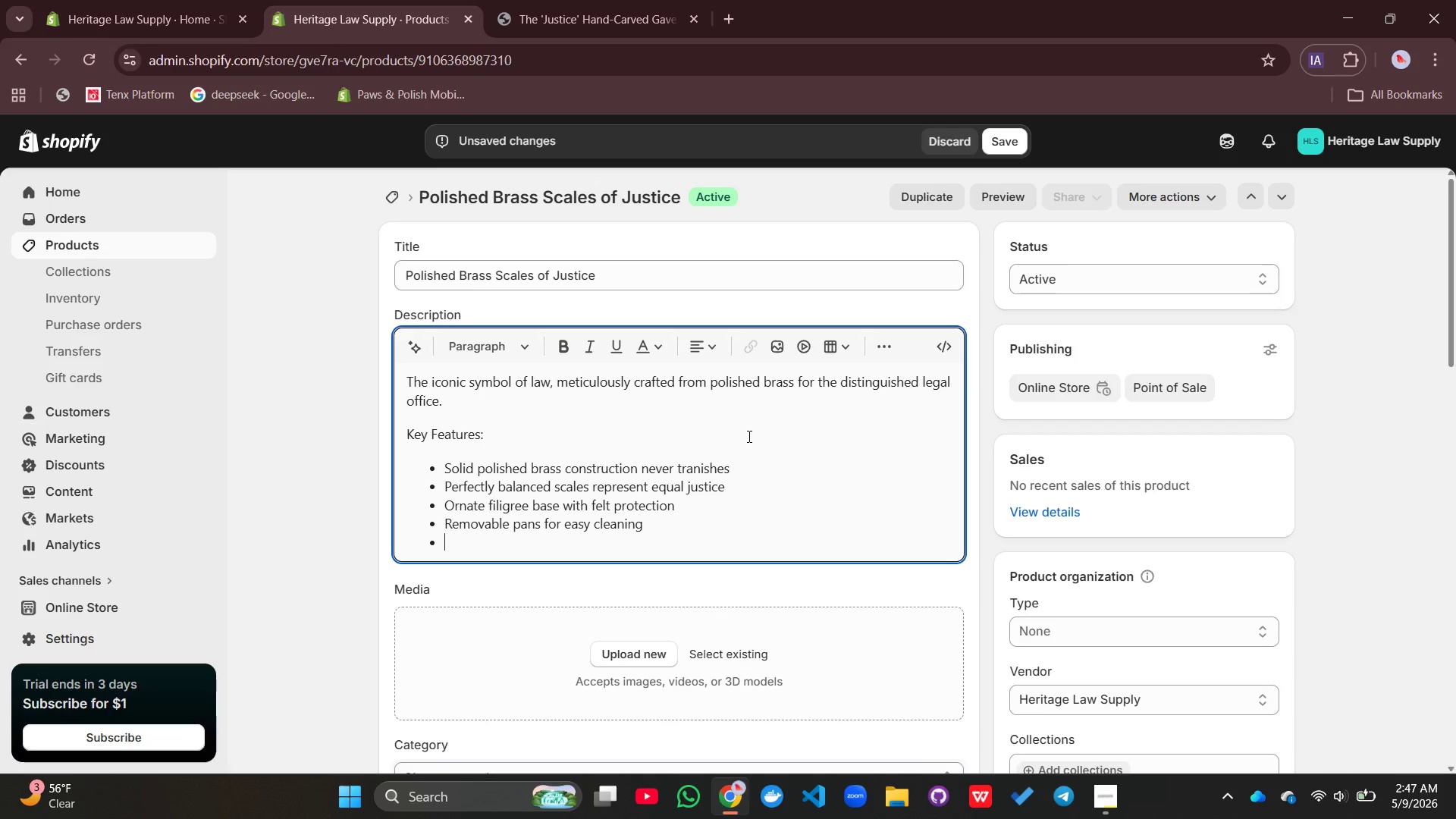 
type(Museum-qi)
key(Backspace)
type(uality craftsmanship throughout'\)
key(Backspace)
key(Backspace)
 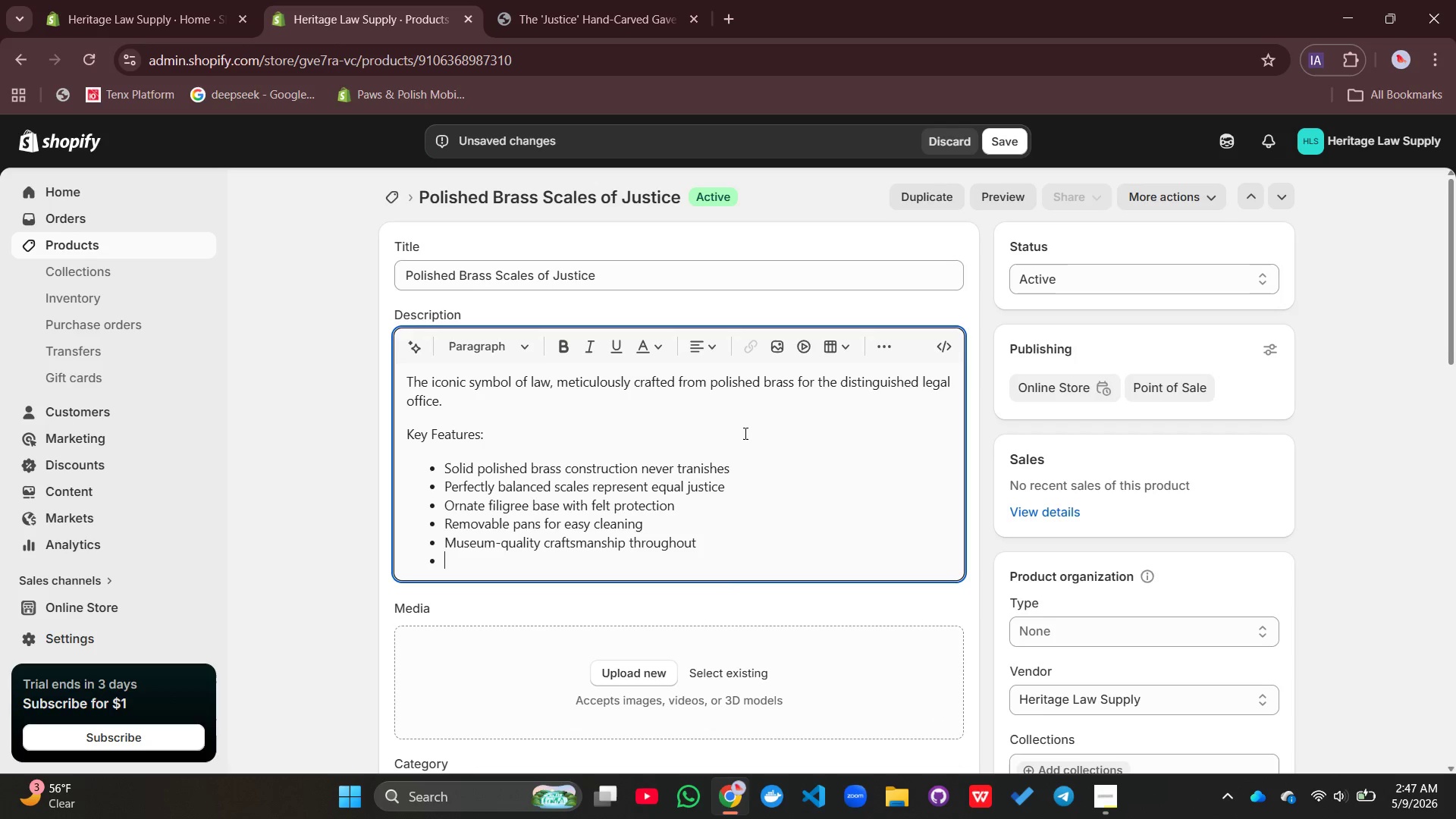 
key(Enter)
 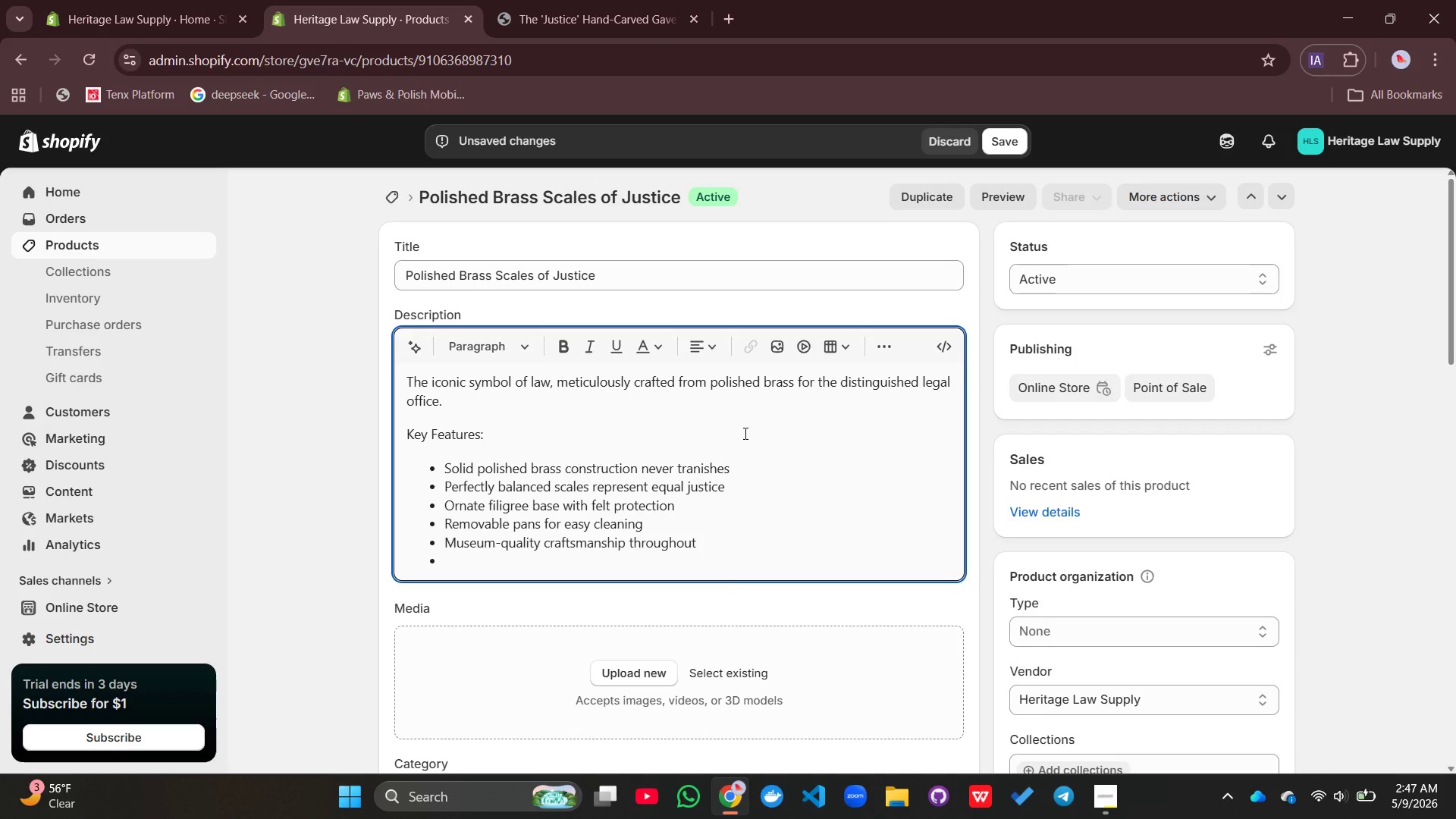 
type(MAteril)
key(Backspace)
key(Backspace)
key(Backspace)
key(Backspace)
key(Backspace)
key(Backspace)
type(aterials Availabale)
key(Backspace)
key(Backspace)
key(Backspace)
key(Backspace)
type(ble:)
 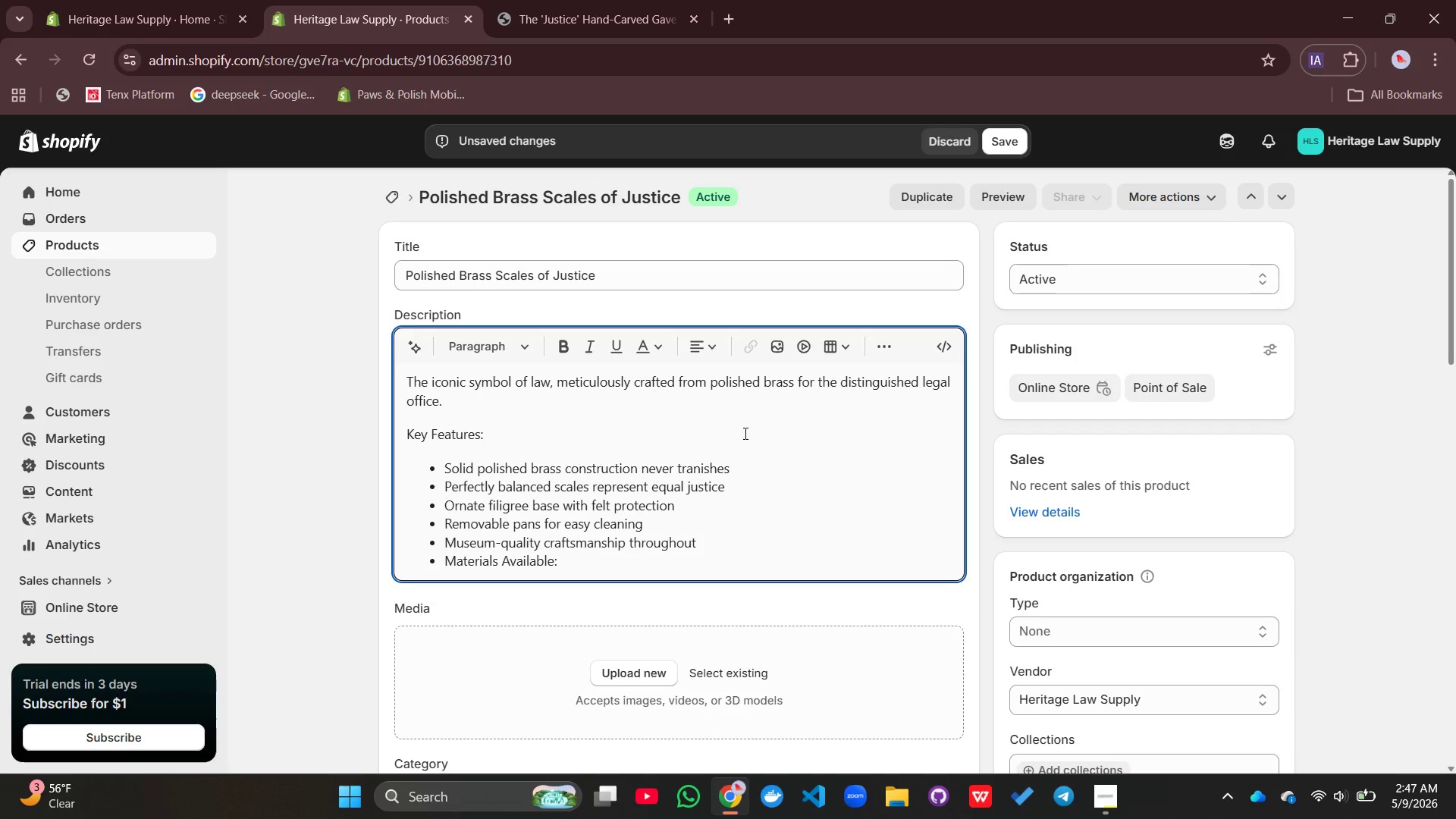 
left_click([880, 348])
 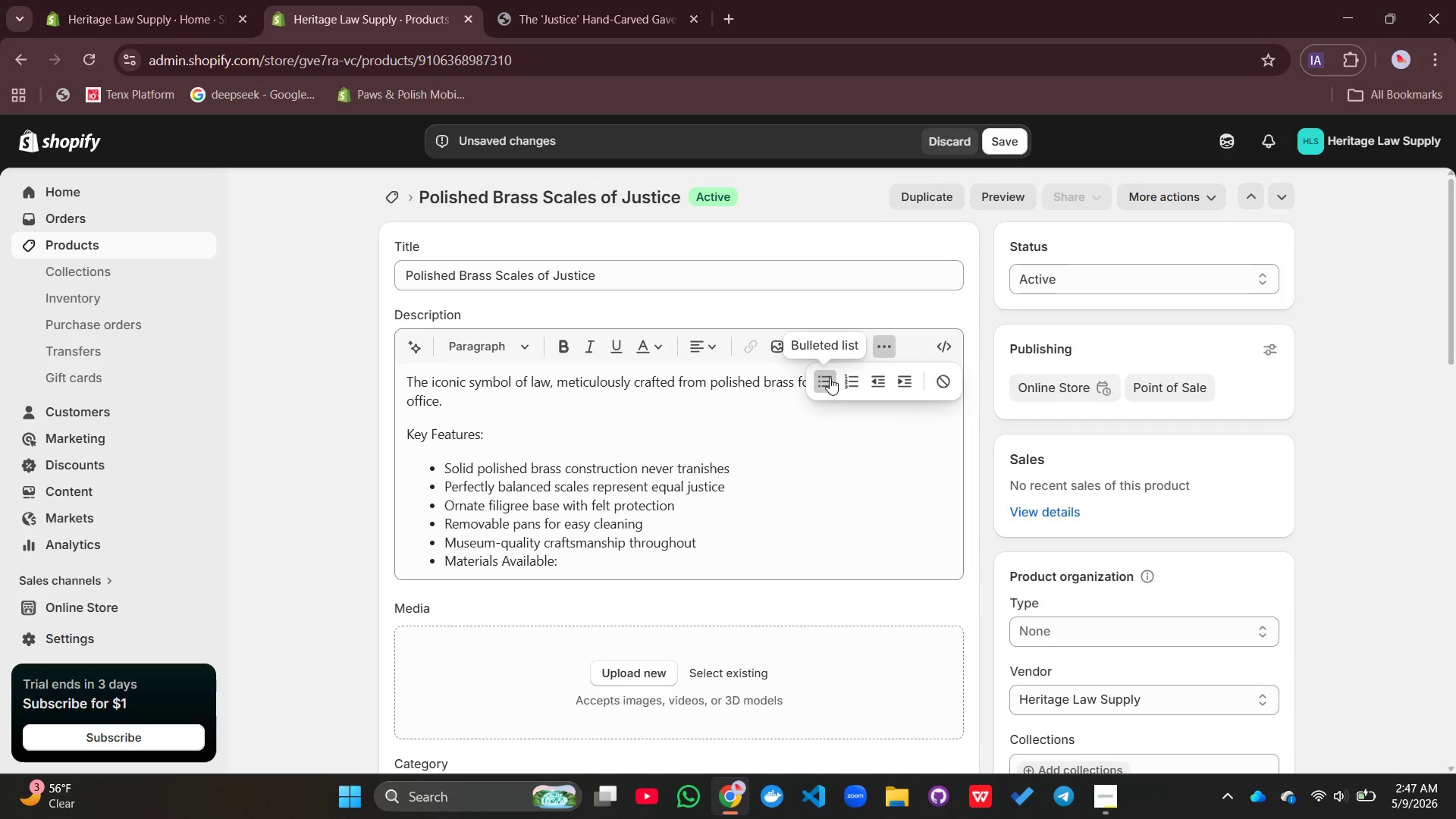 
left_click([830, 378])
 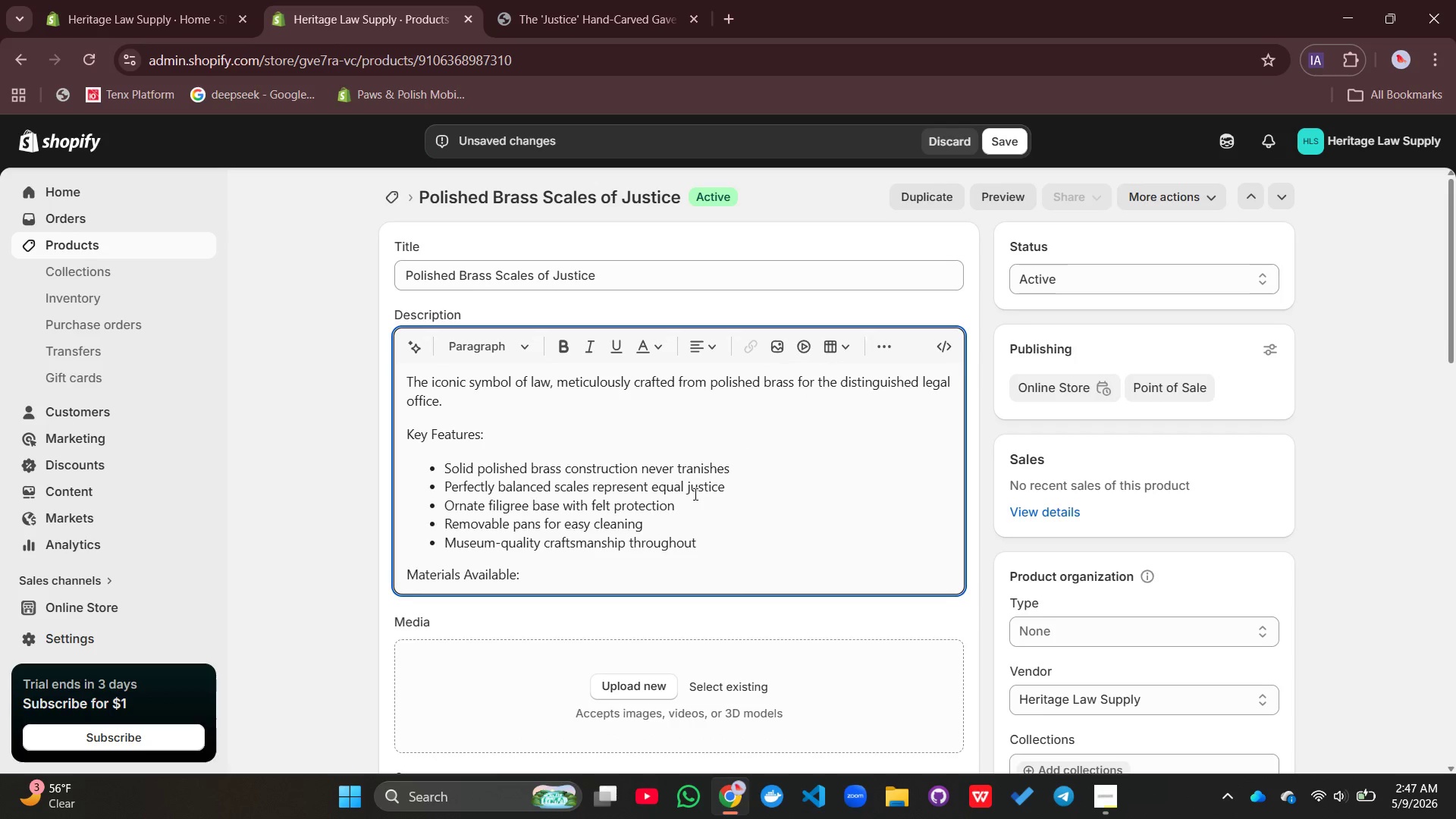 
key(Enter)
 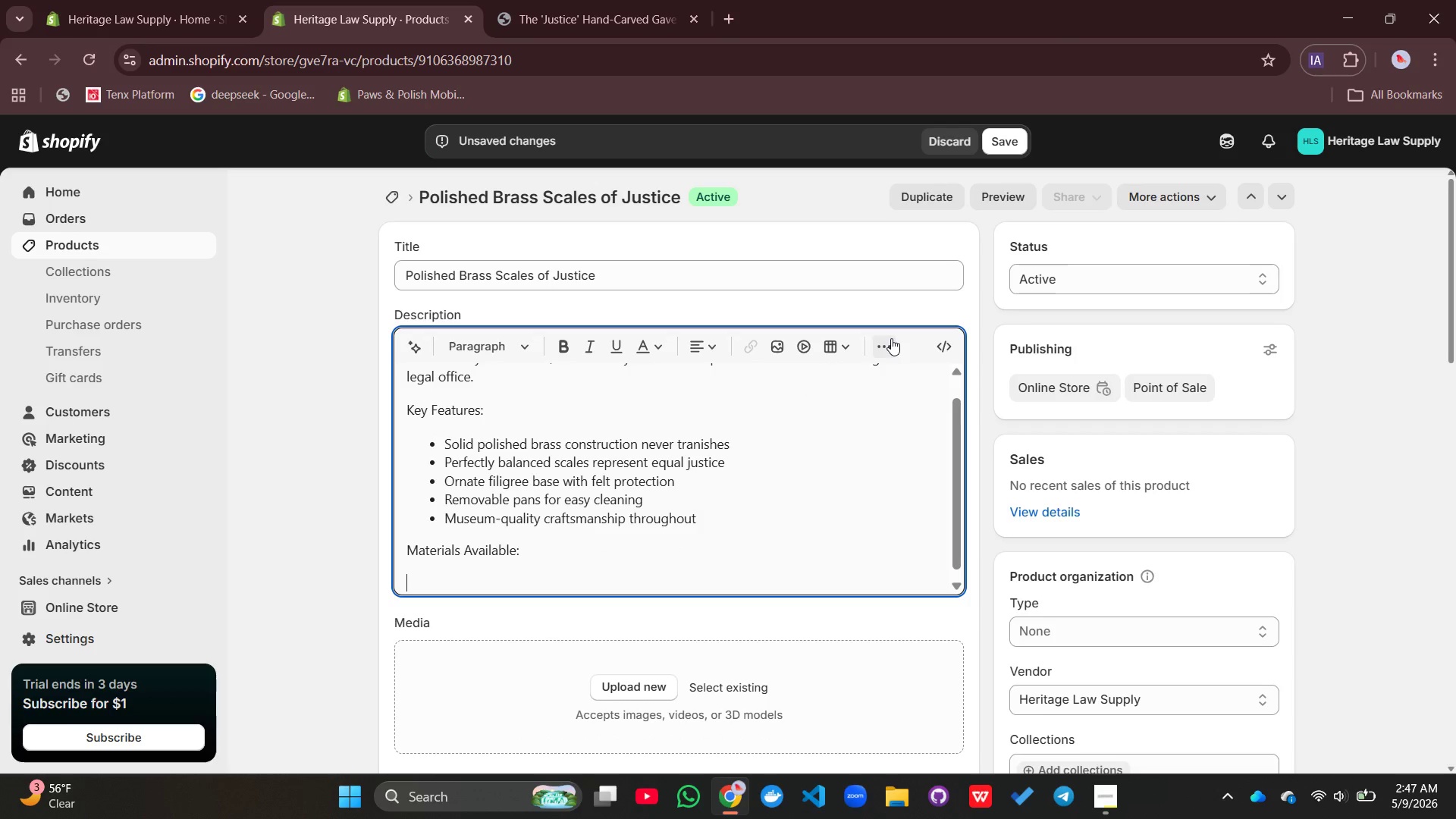 
left_click([891, 338])
 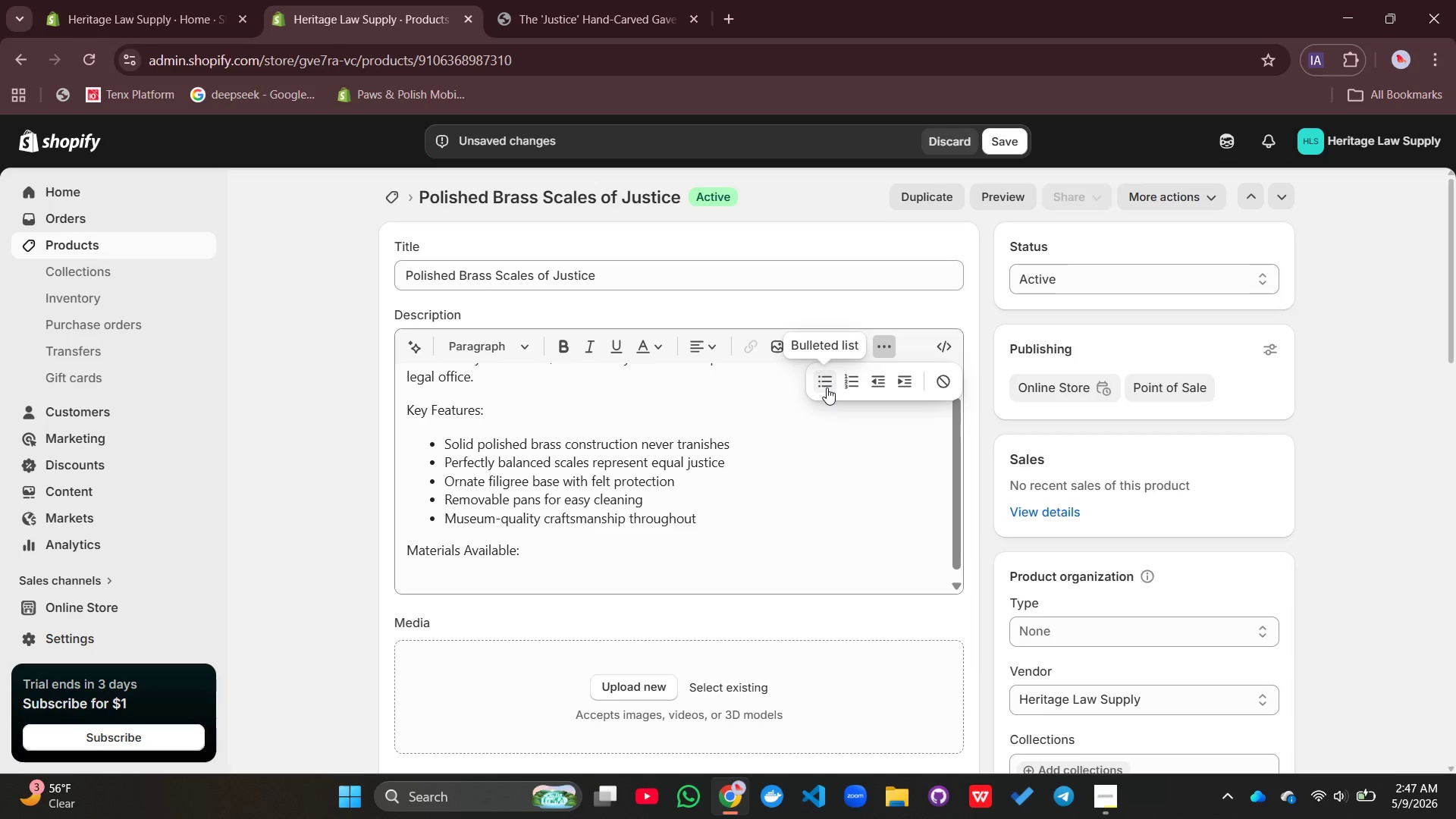 
left_click([827, 388])
 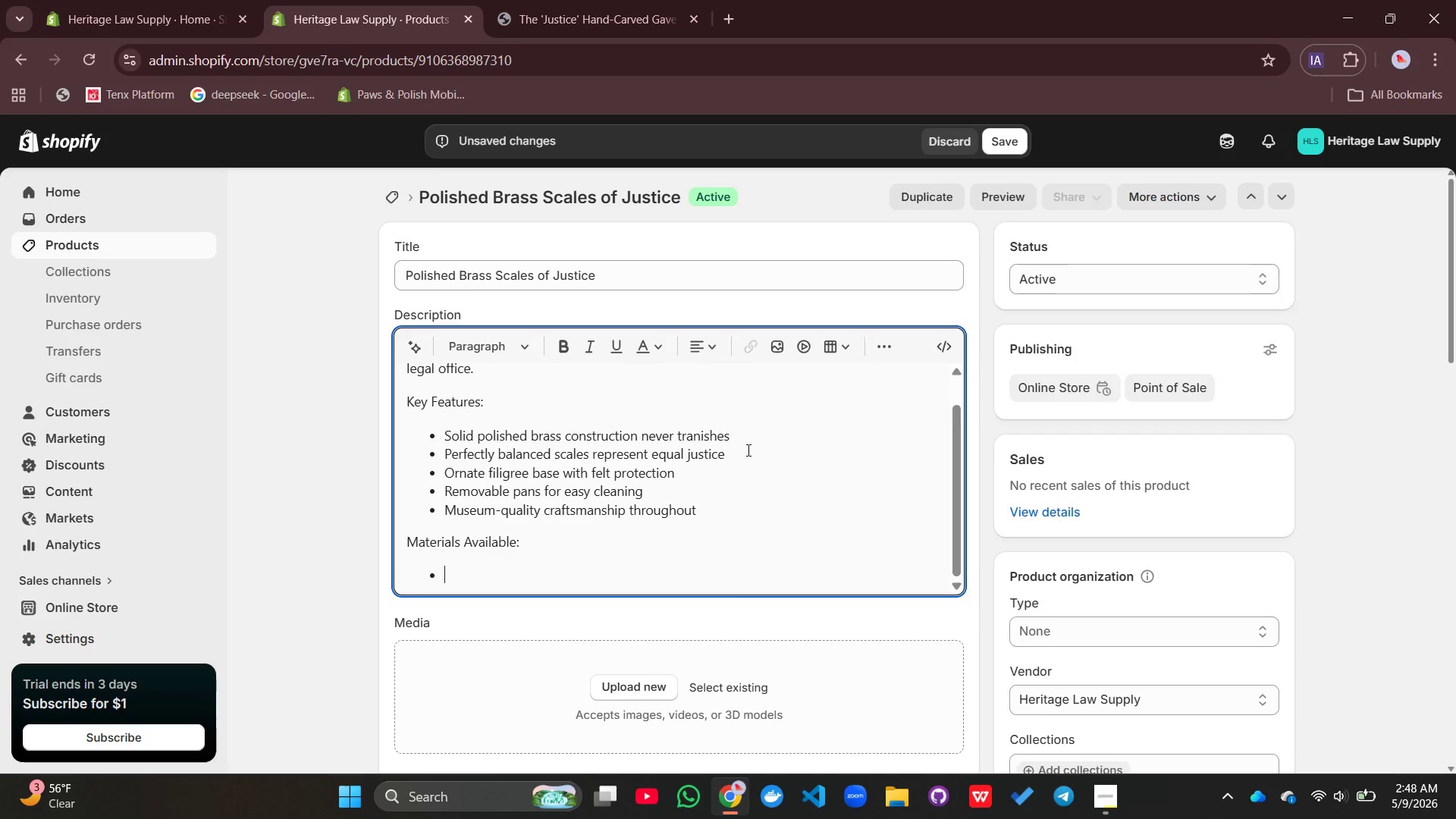 
wait(8.58)
 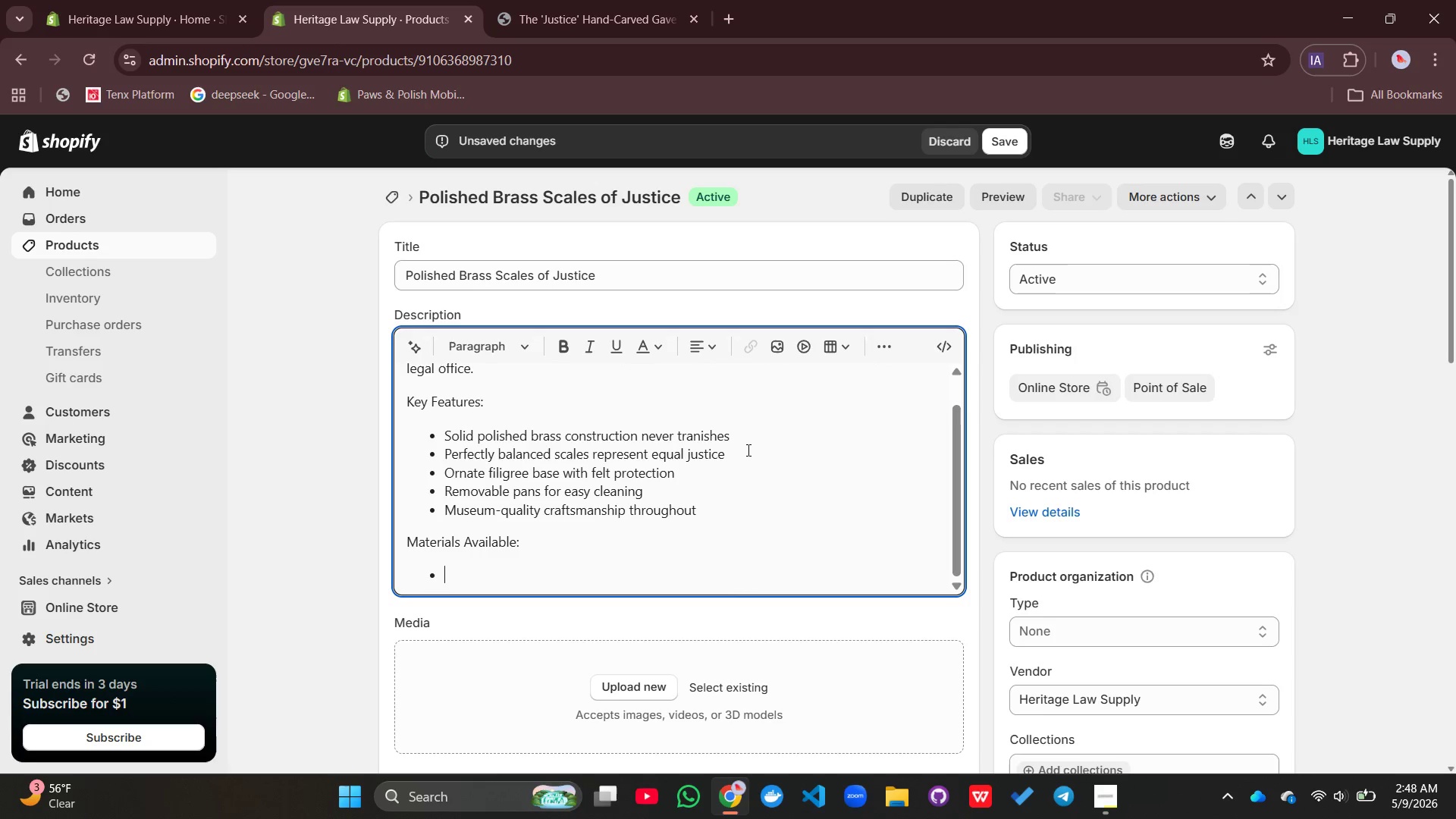 
type(POlished )
key(Backspace)
key(Backspace)
key(Backspace)
key(Backspace)
key(Backspace)
key(Backspace)
key(Backspace)
key(Backspace)
type(olished Brass)
 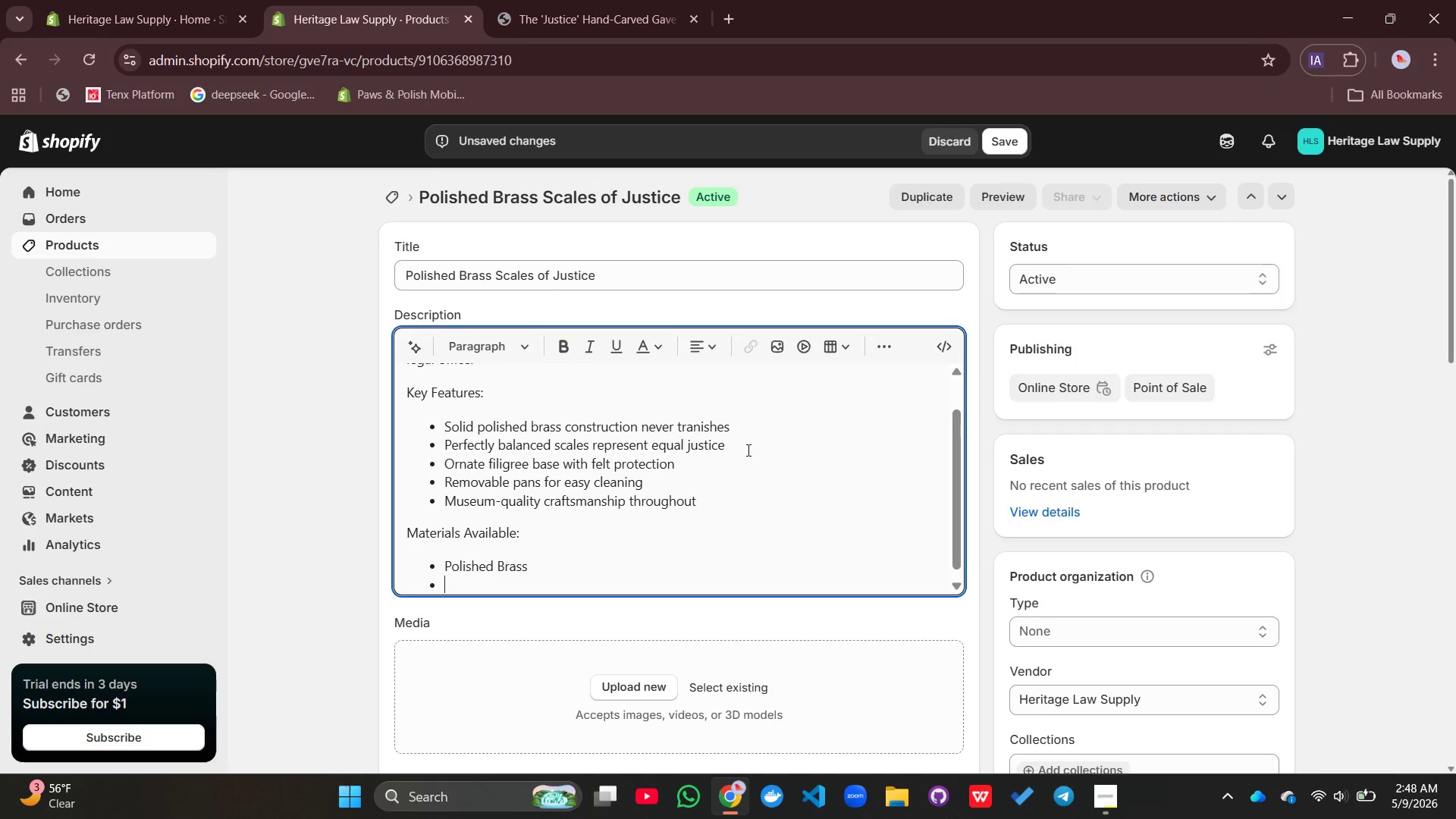 
key(Enter)
 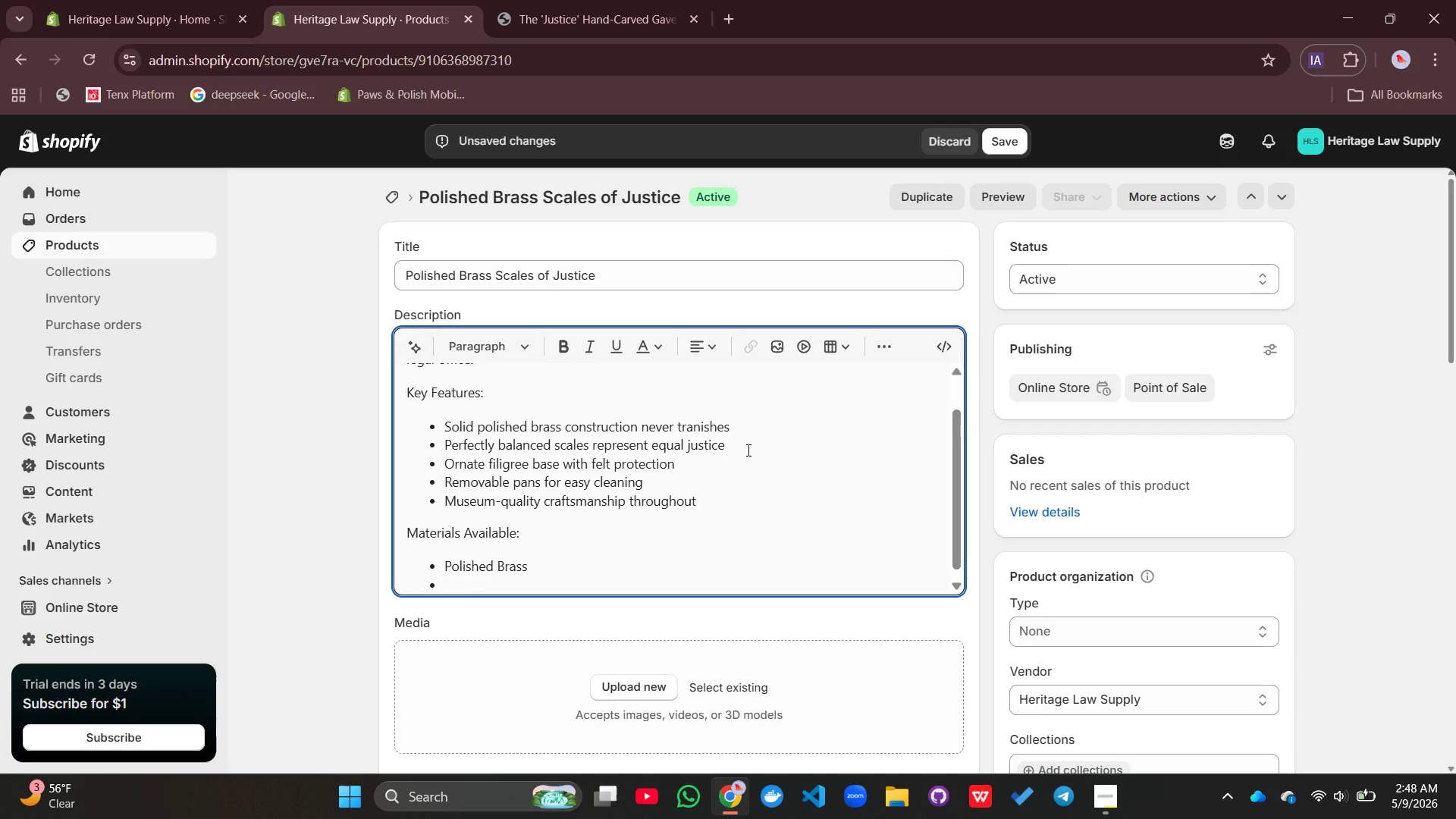 
type(Kead-free)
key(Backspace)
key(Backspace)
key(Backspace)
key(Backspace)
key(Backspace)
key(Backspace)
key(Backspace)
key(Backspace)
key(Backspace)
type(Lead0free)
key(Backspace)
key(Backspace)
key(Backspace)
key(Backspace)
key(Backspace)
type(-Free Crystal - Pure transparent statement)
 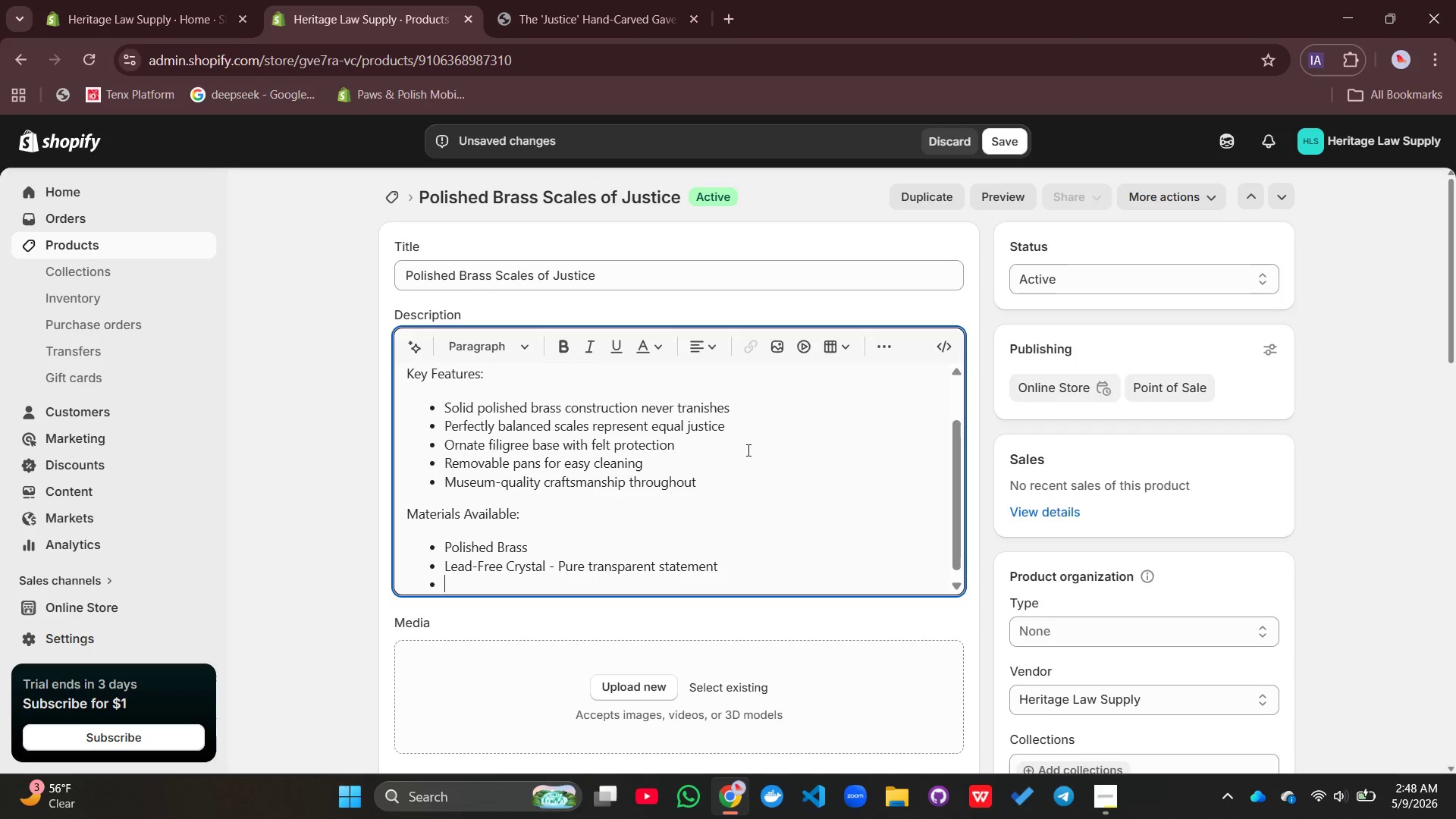 
 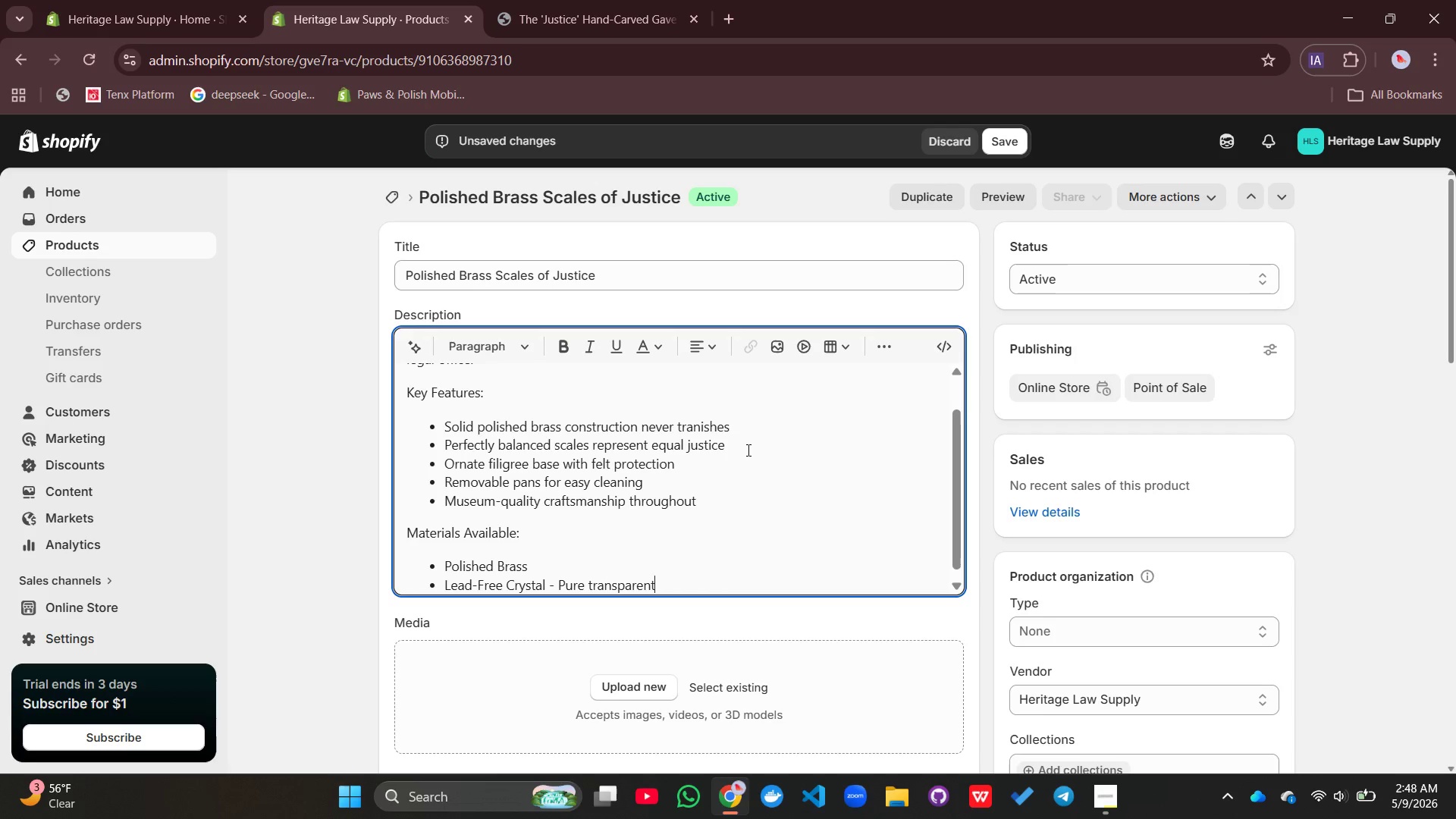 
key(Enter)
 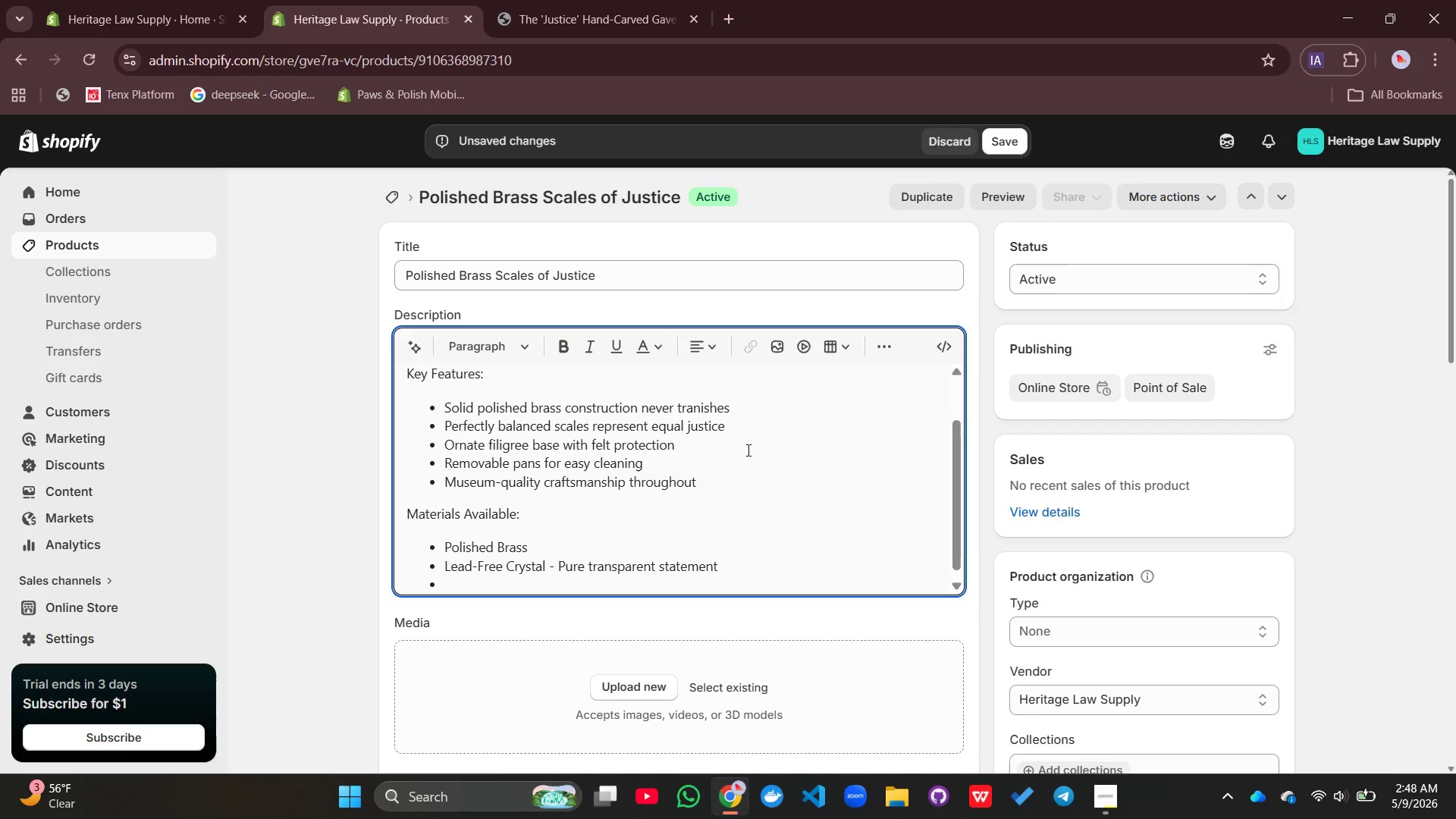 
type(Frosted Glass - Modern ethereal presence)
 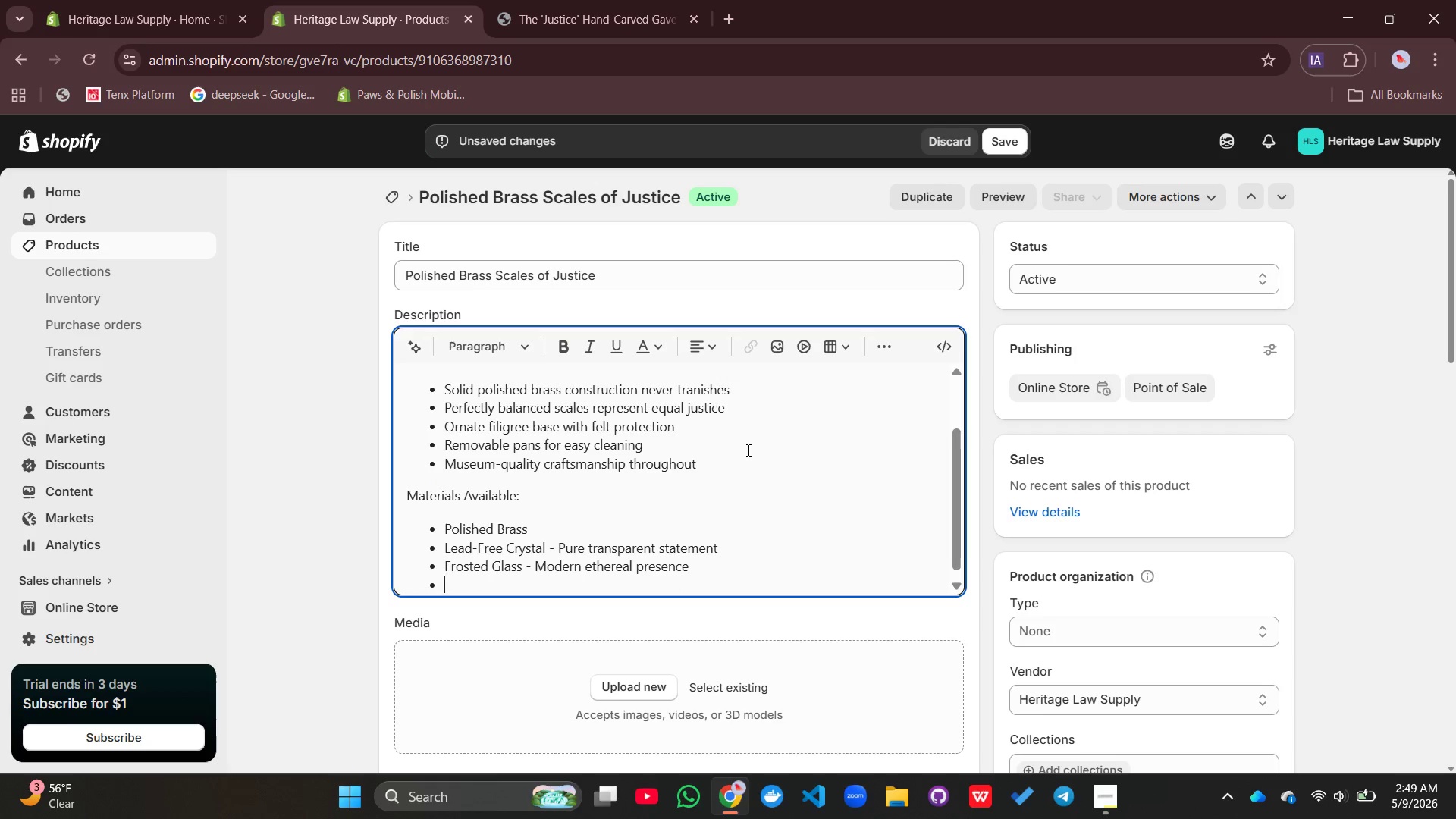 
 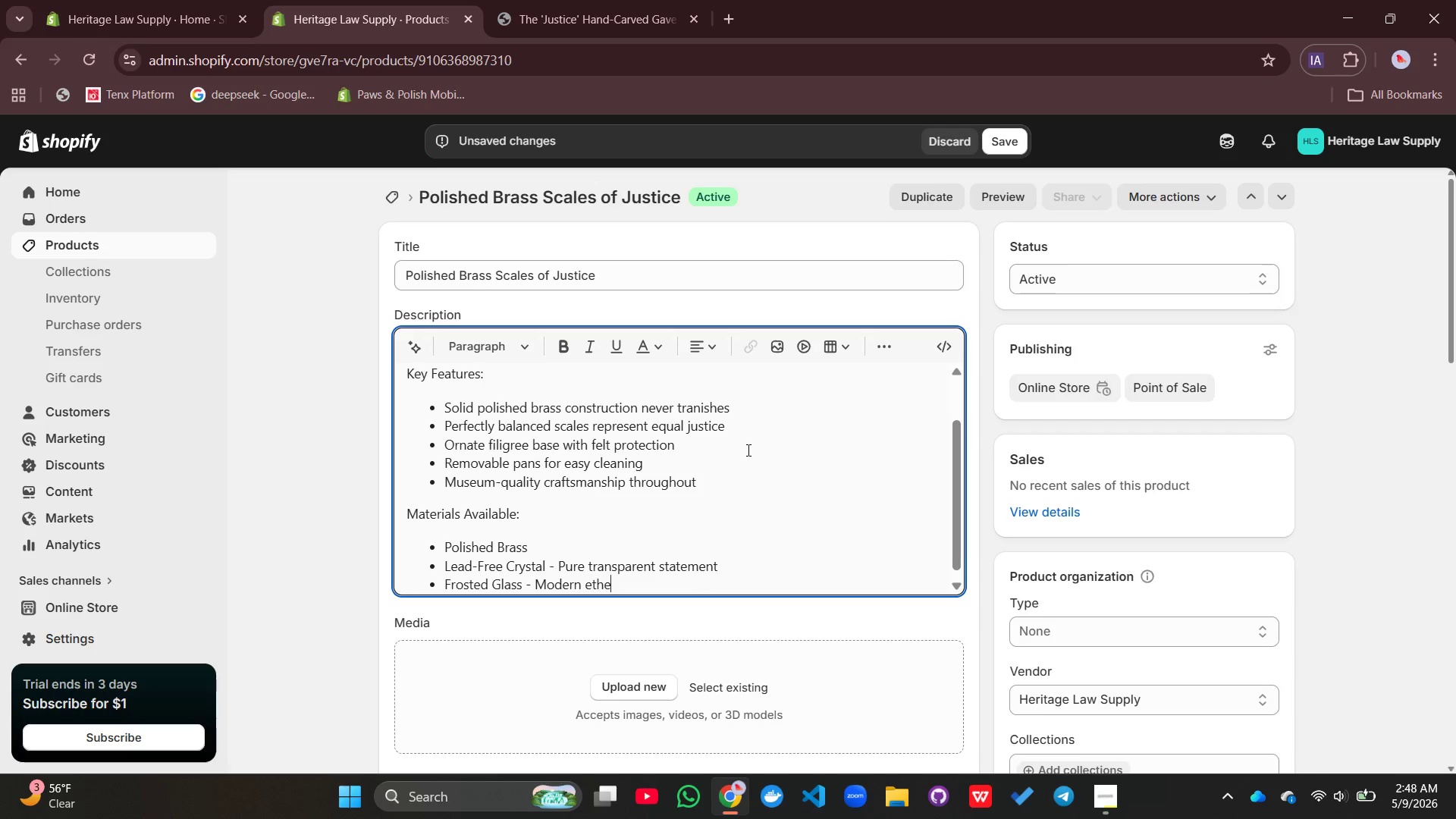 
key(Enter)
 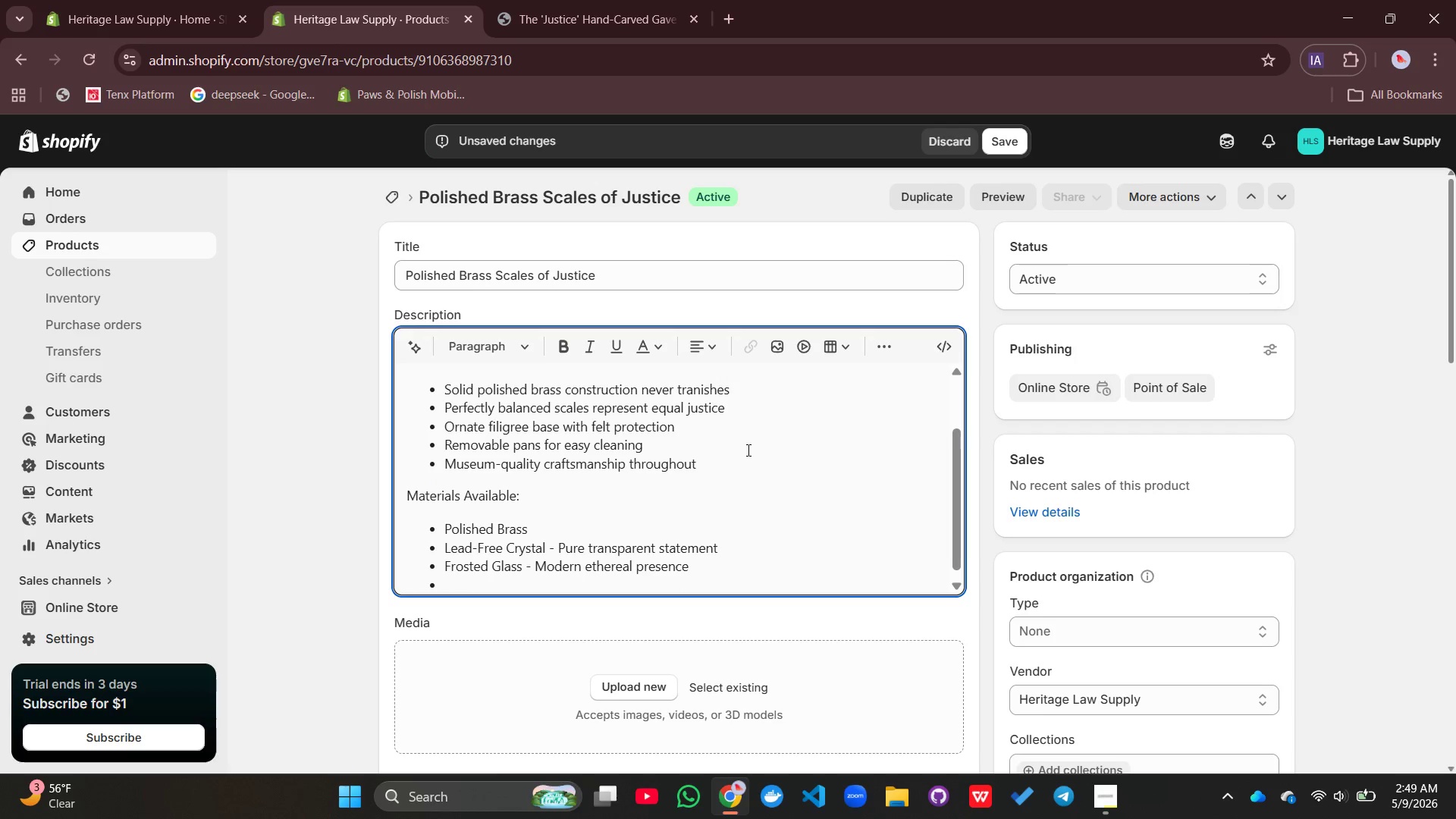 
type(Geniune Mahogany - Warm e)
key(Backspace)
type(wooden intrpretation)
 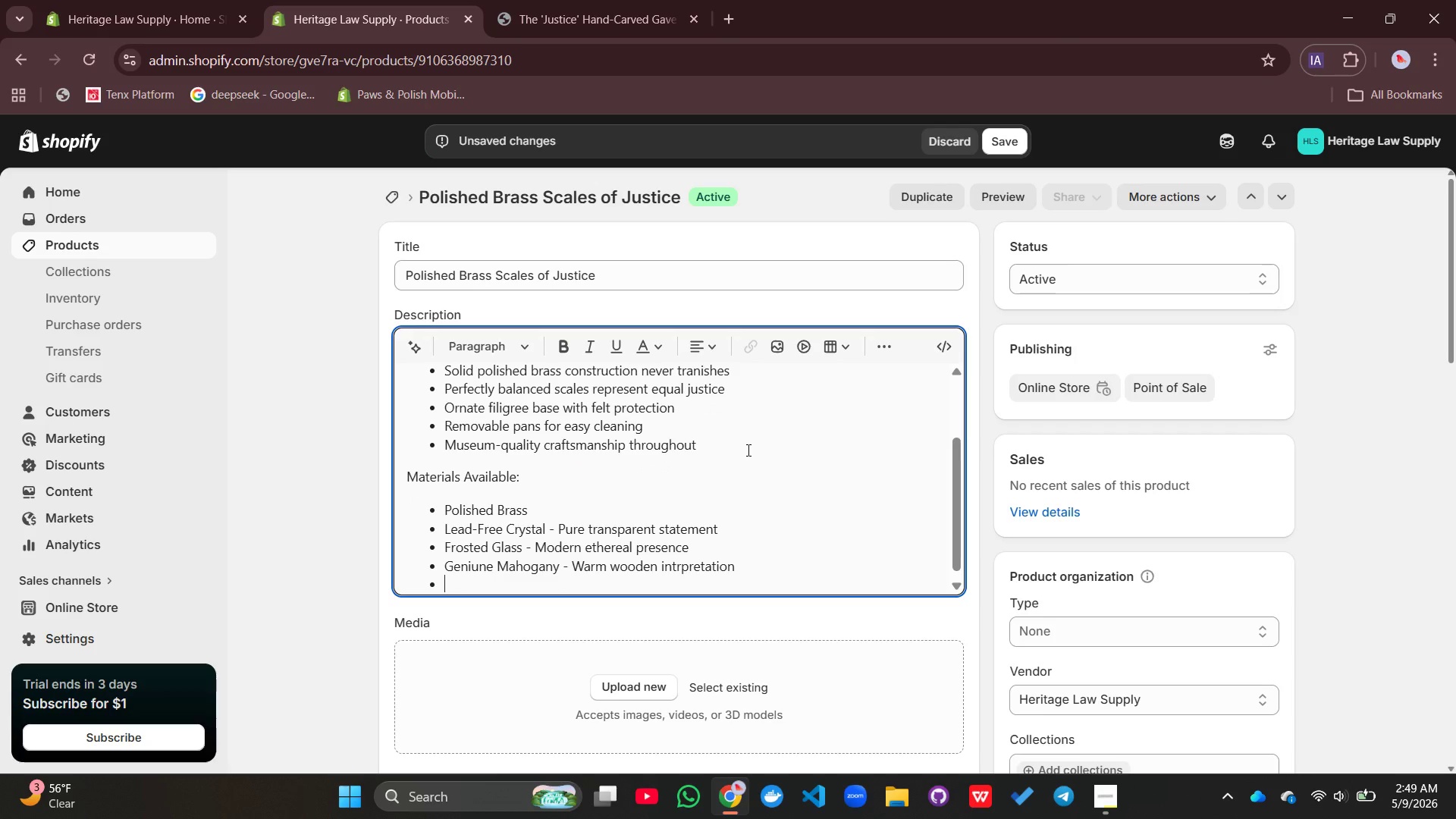 
 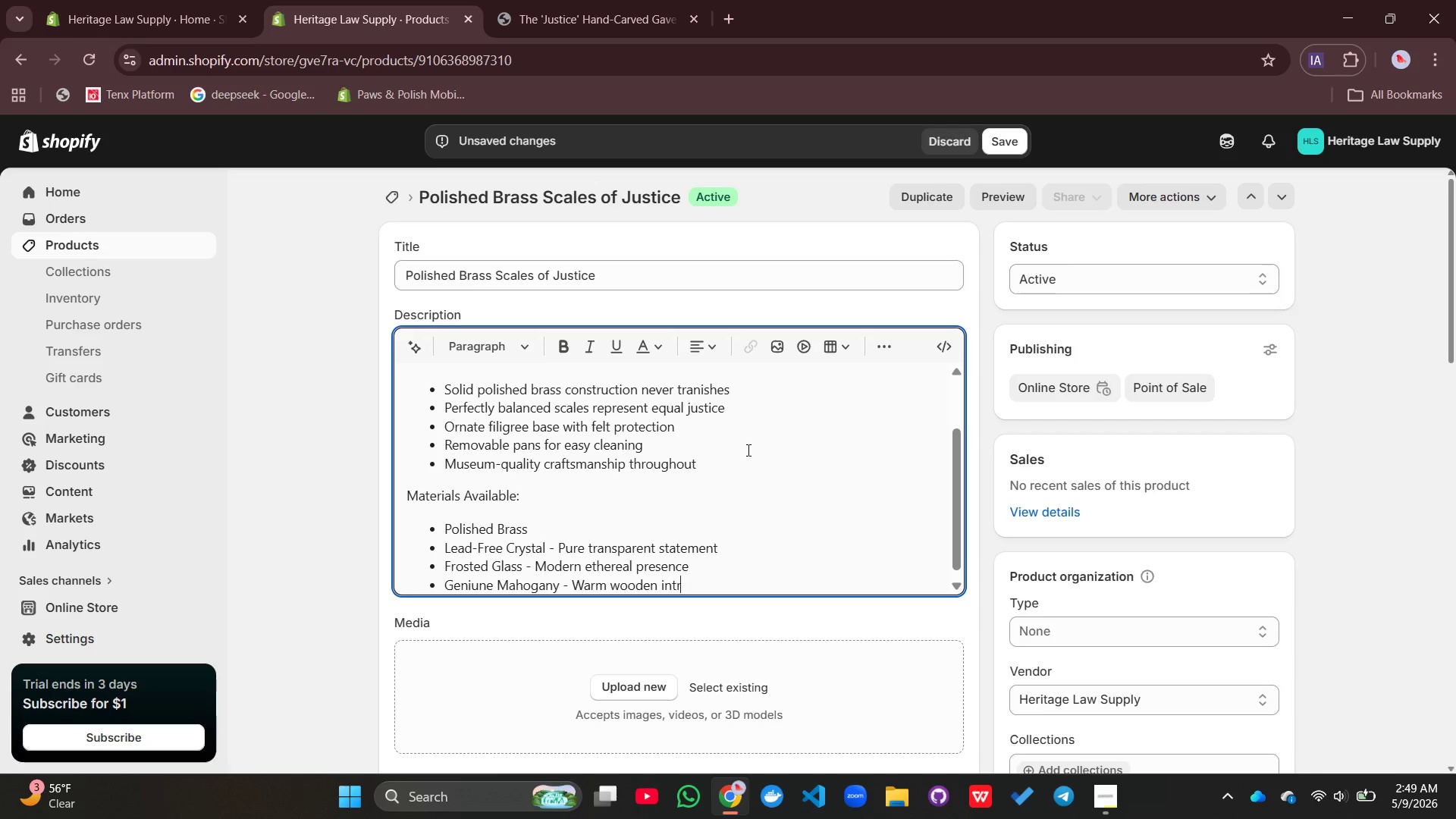 
key(Enter)
 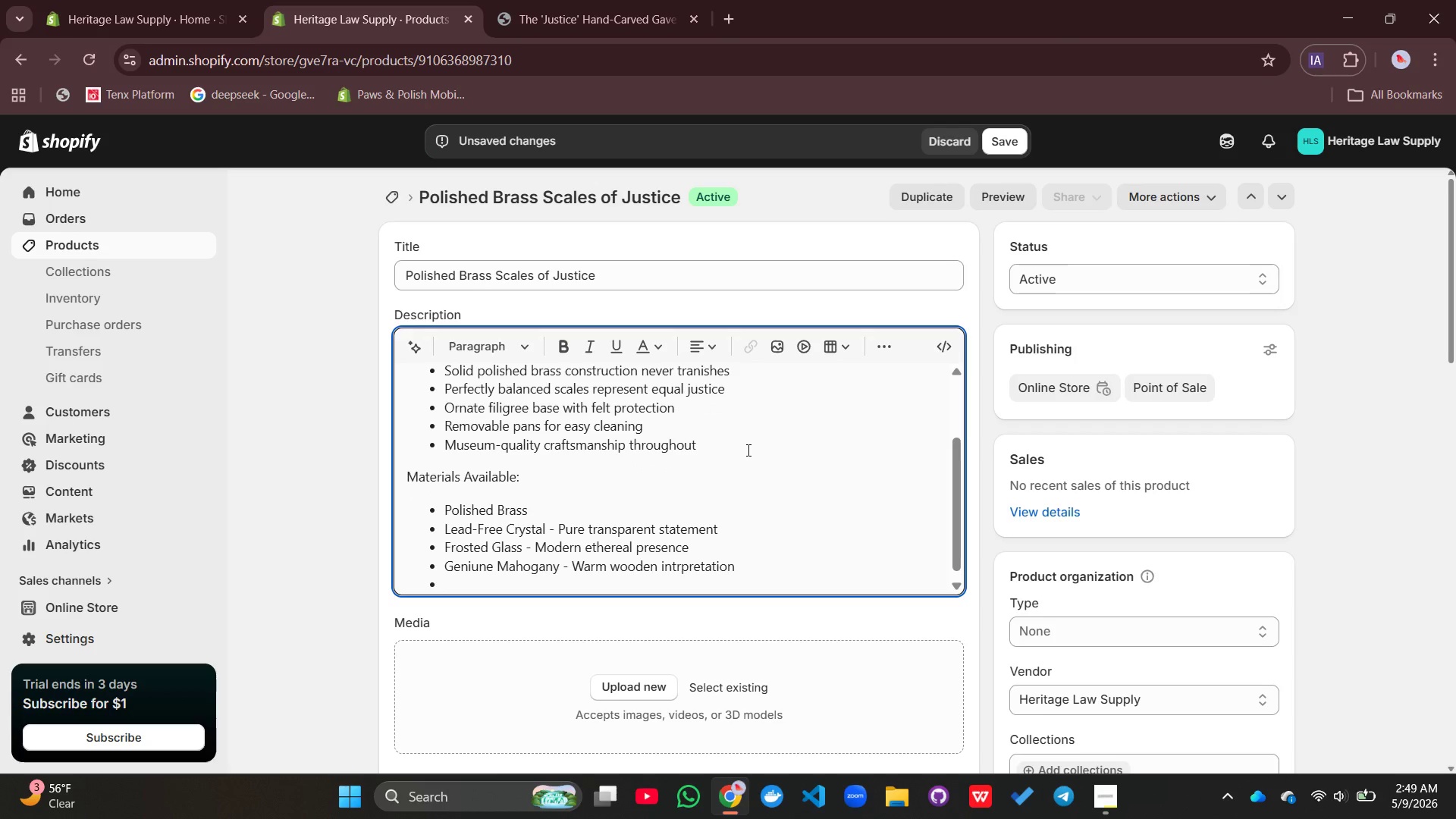 
type(Solid Walnut - Classic barris)
 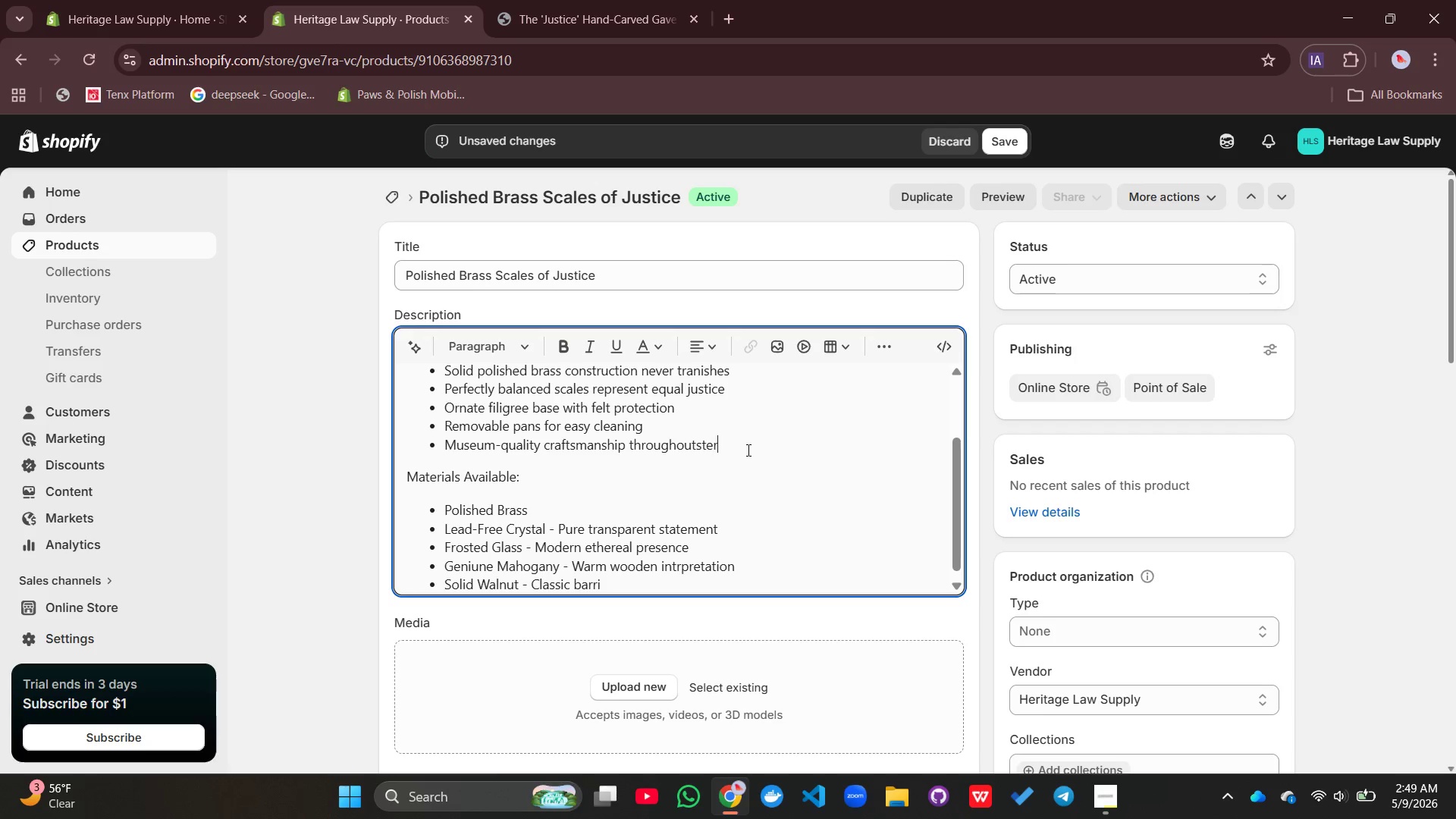 
 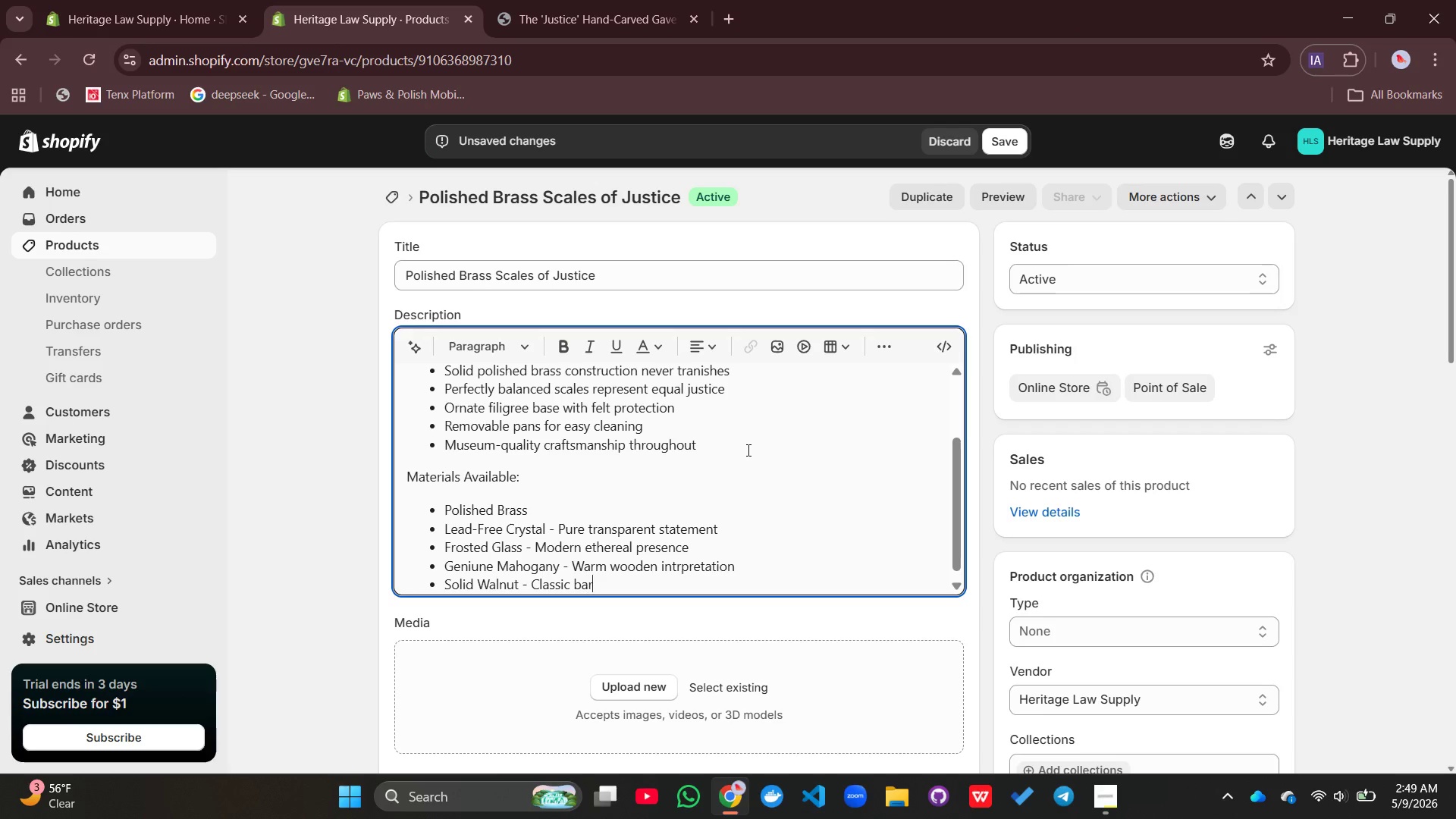 
left_click([747, 450])
 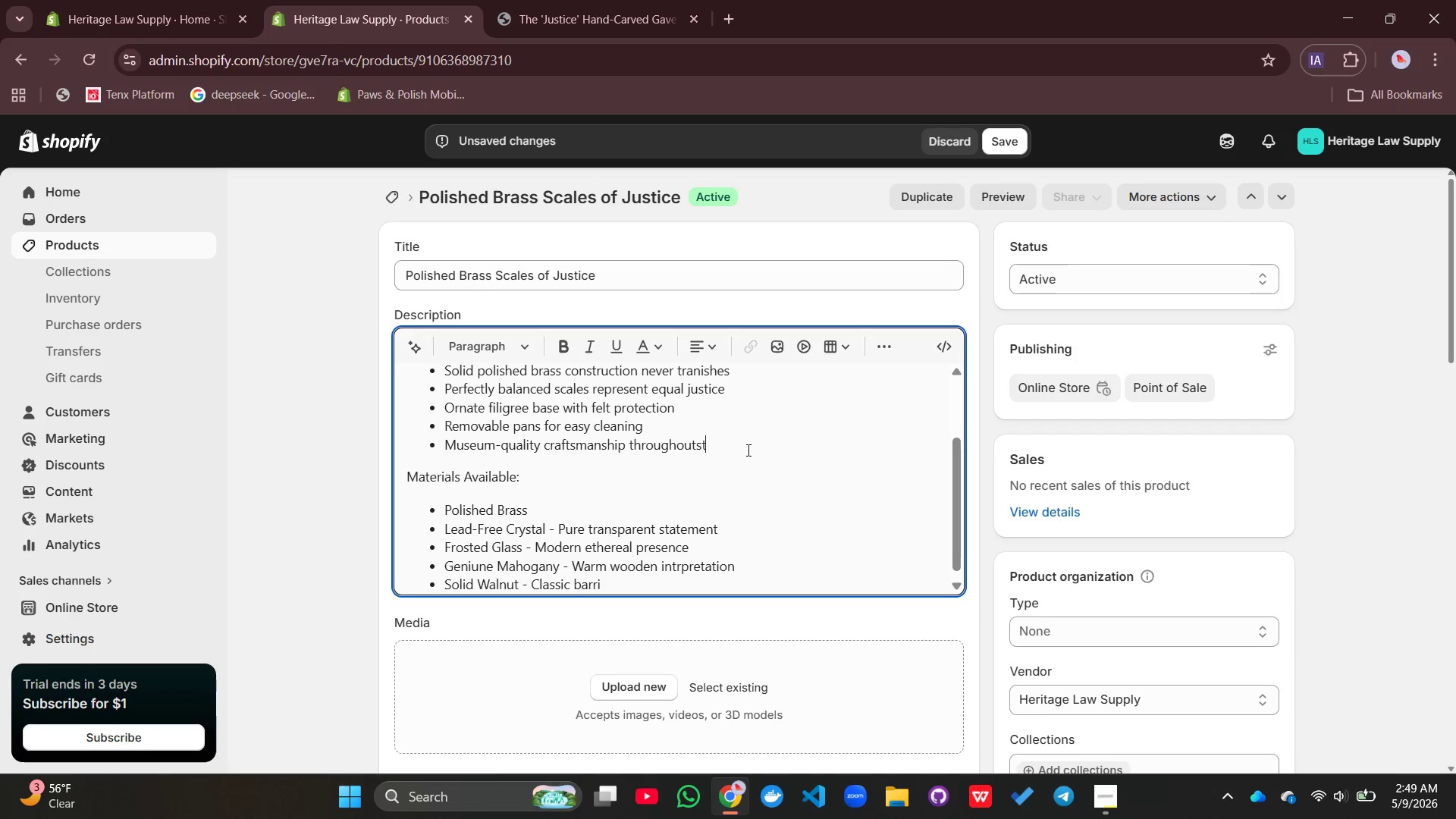 
type(ter)
key(Backspace)
key(Backspace)
key(Backspace)
key(Backspace)
 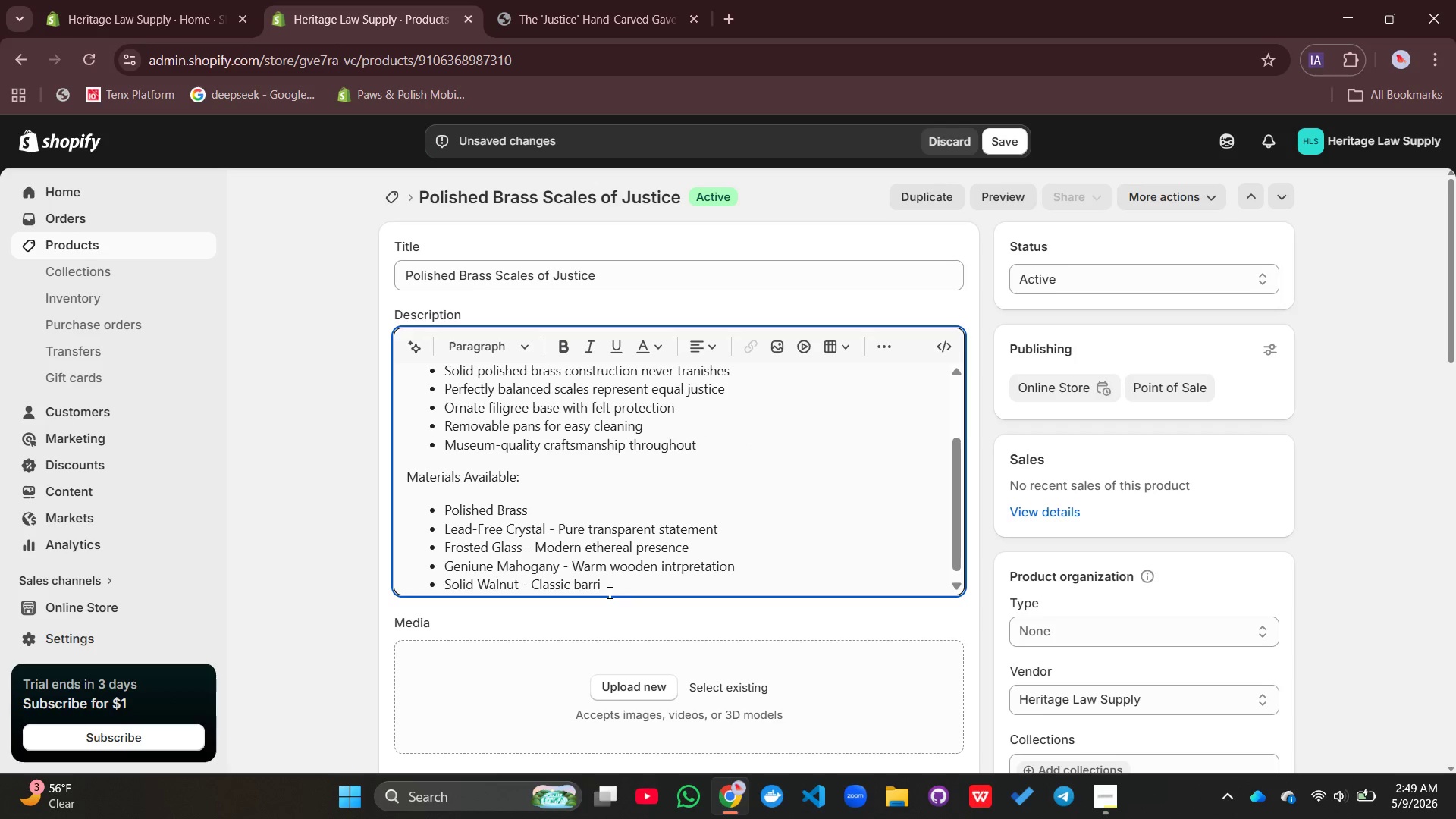 
left_click([608, 592])
 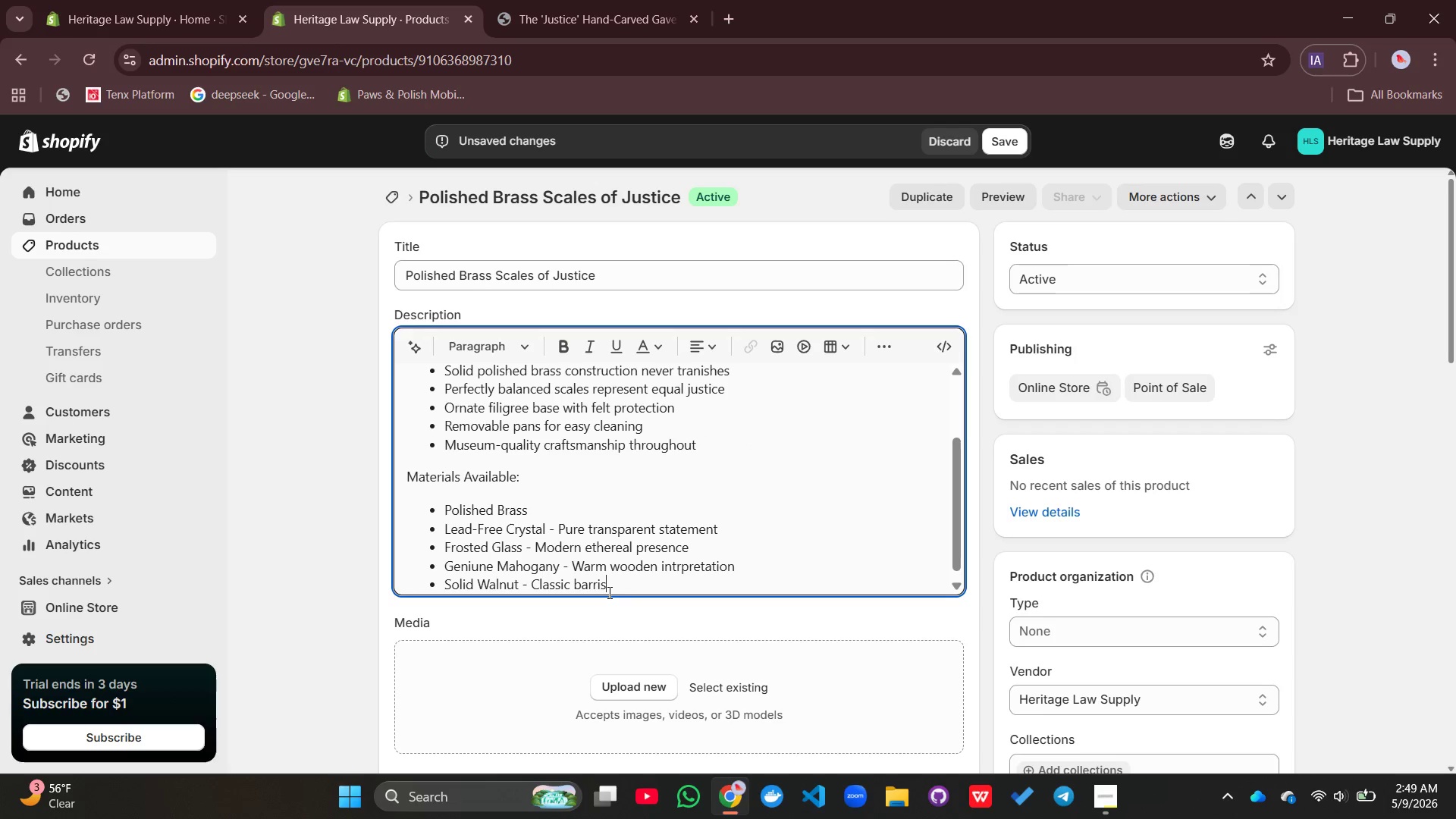 
type(ster style)
 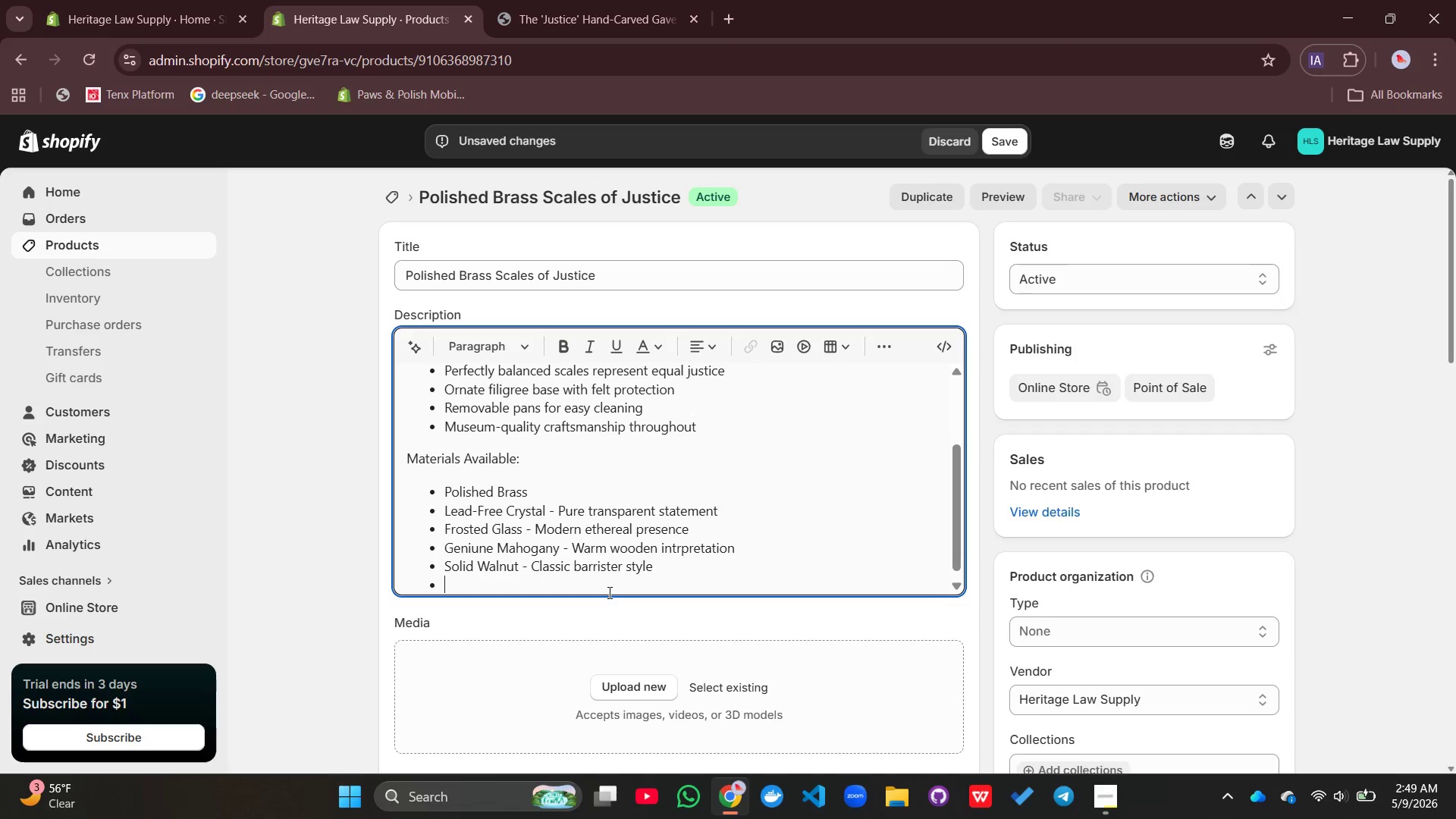 
key(Enter)
 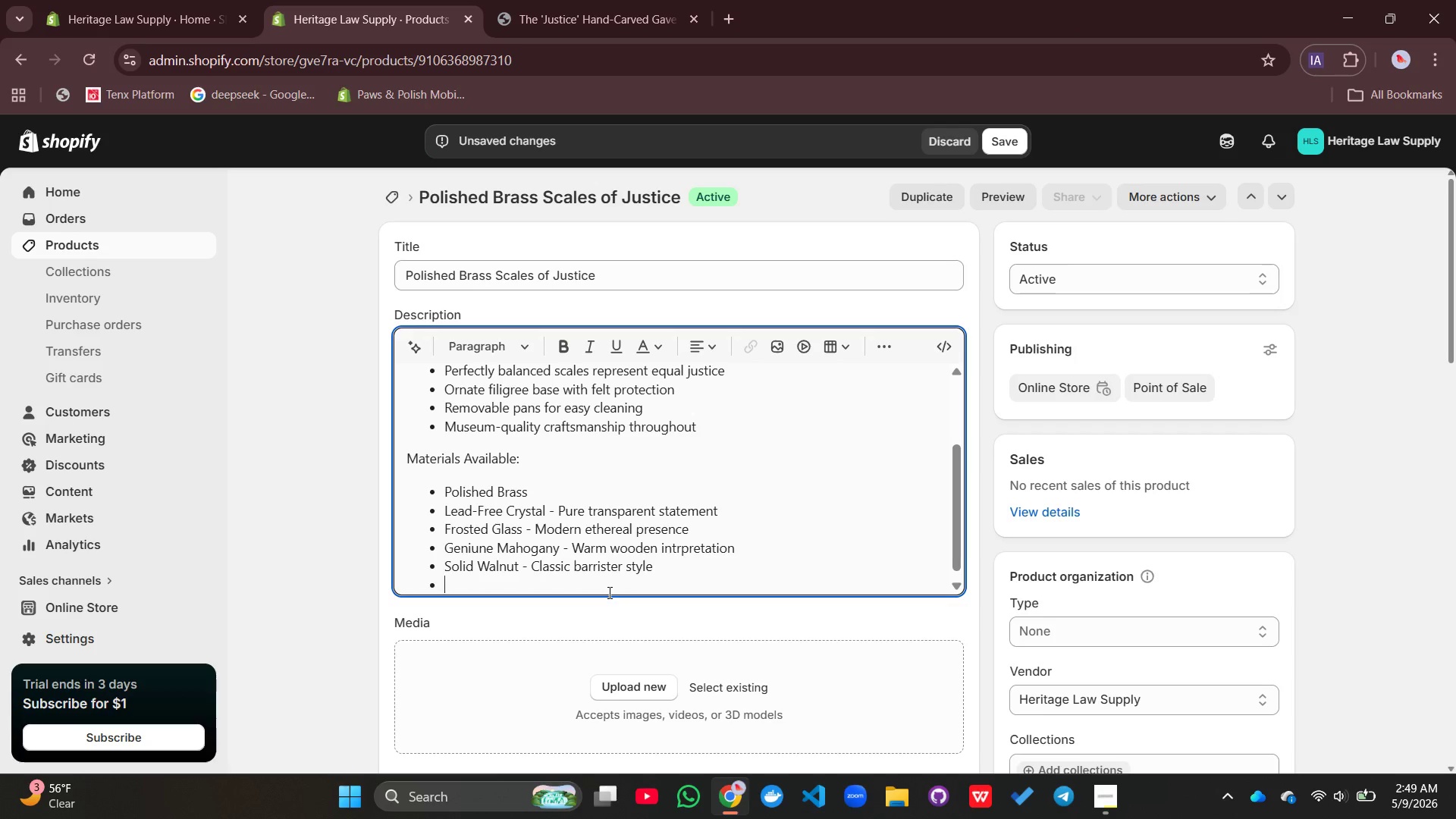 
type(Italian )
 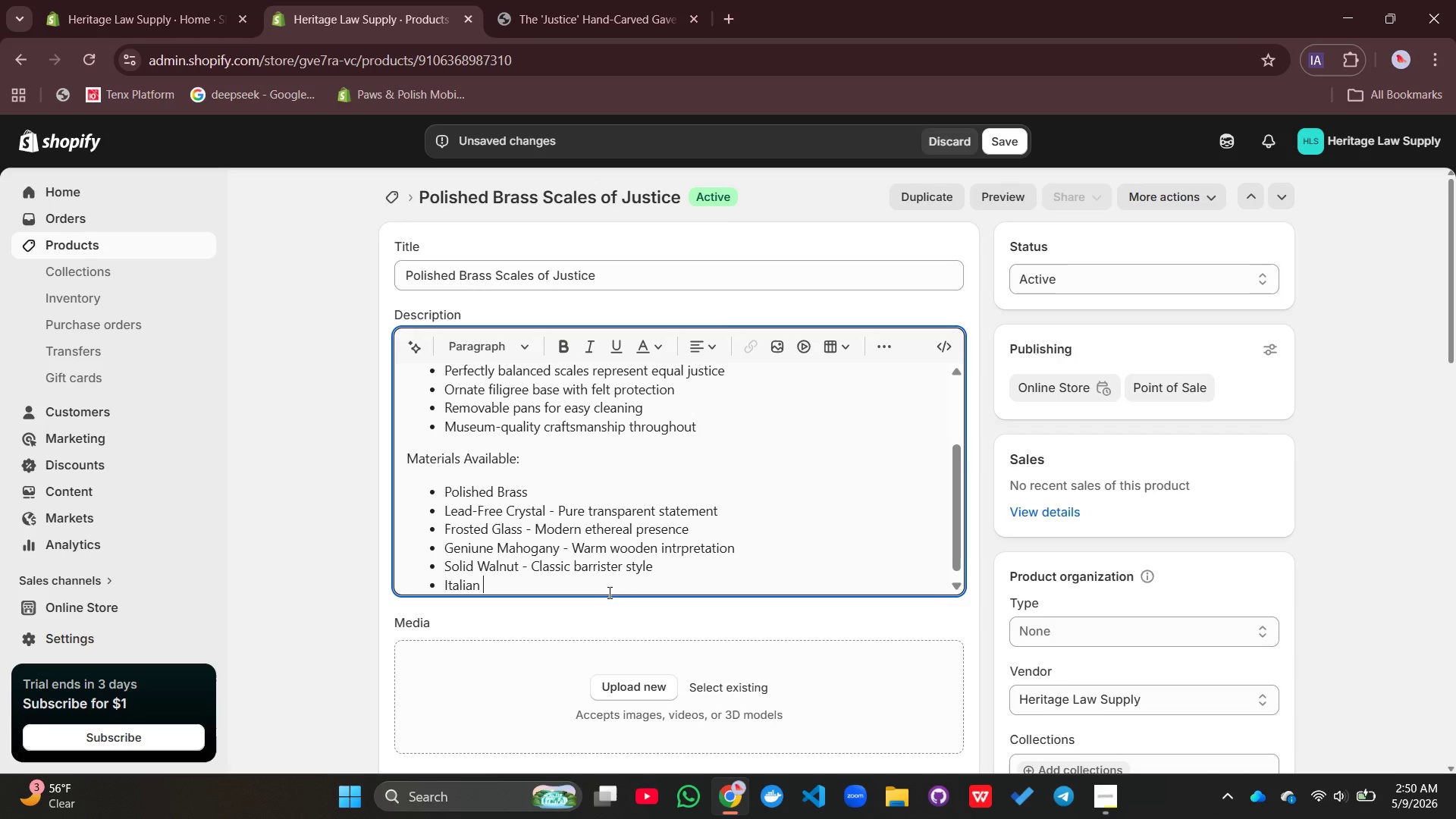 
wait(6.89)
 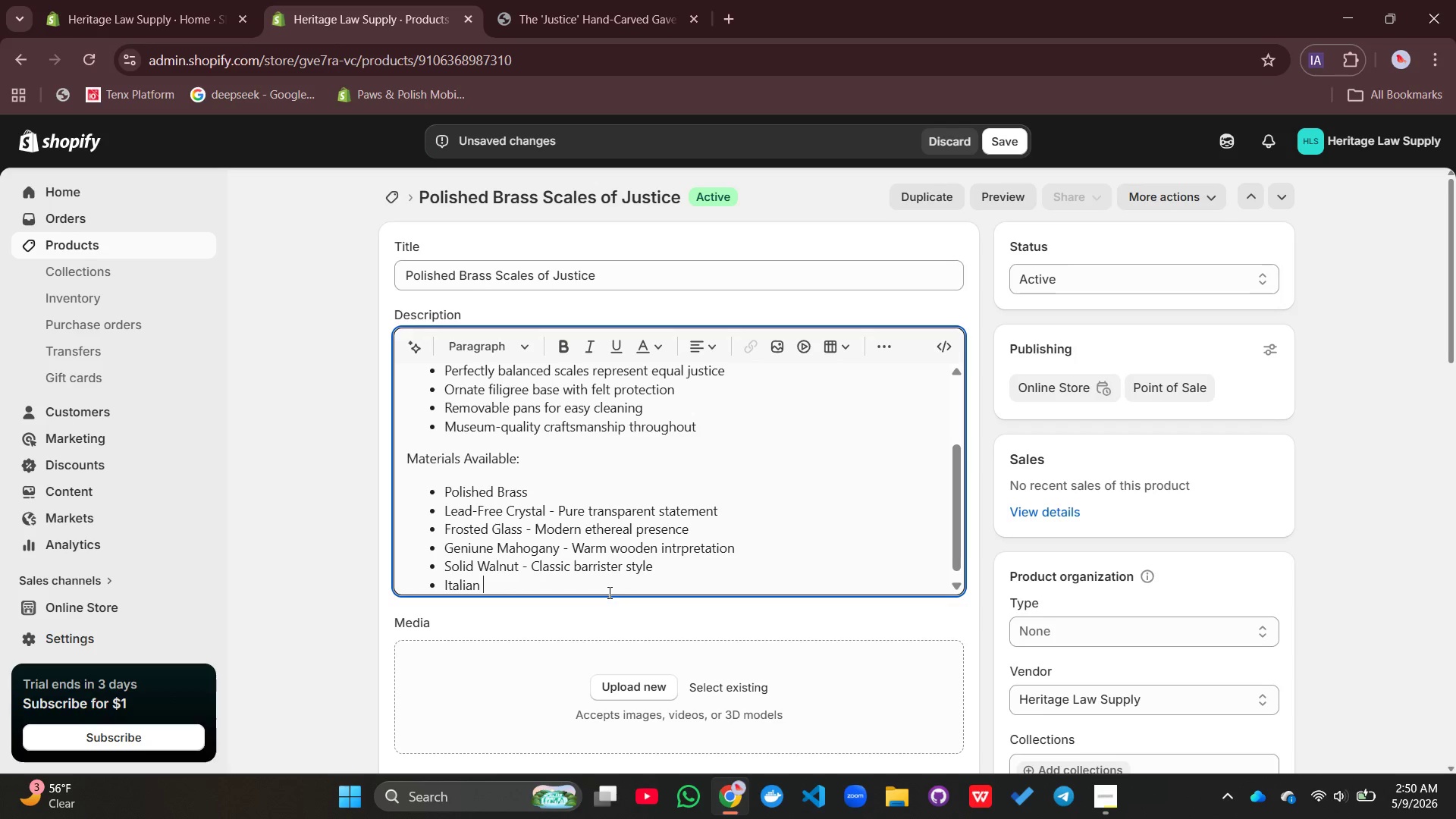 
type(Marble )
 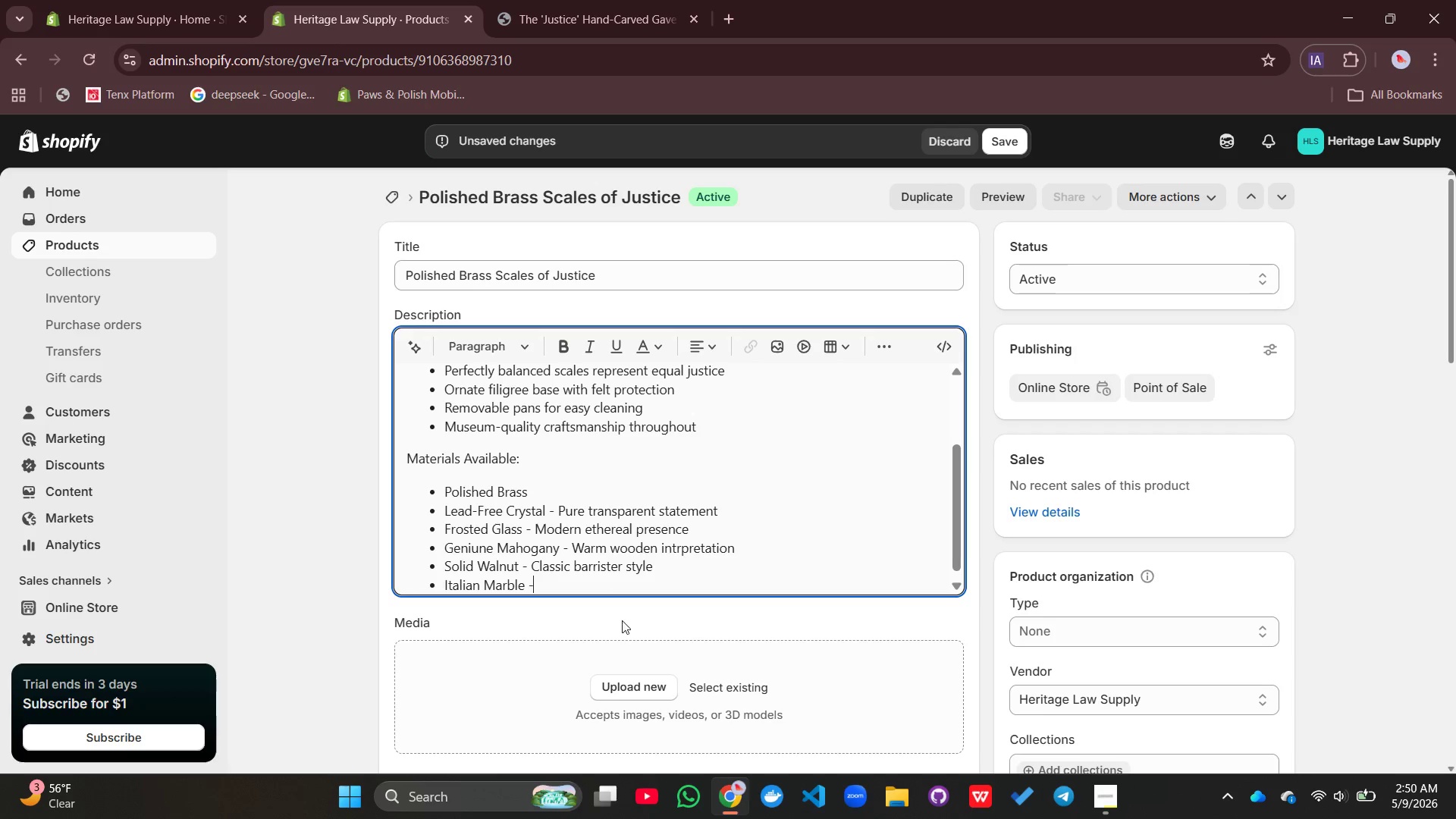 
type(- Monumental authority)
 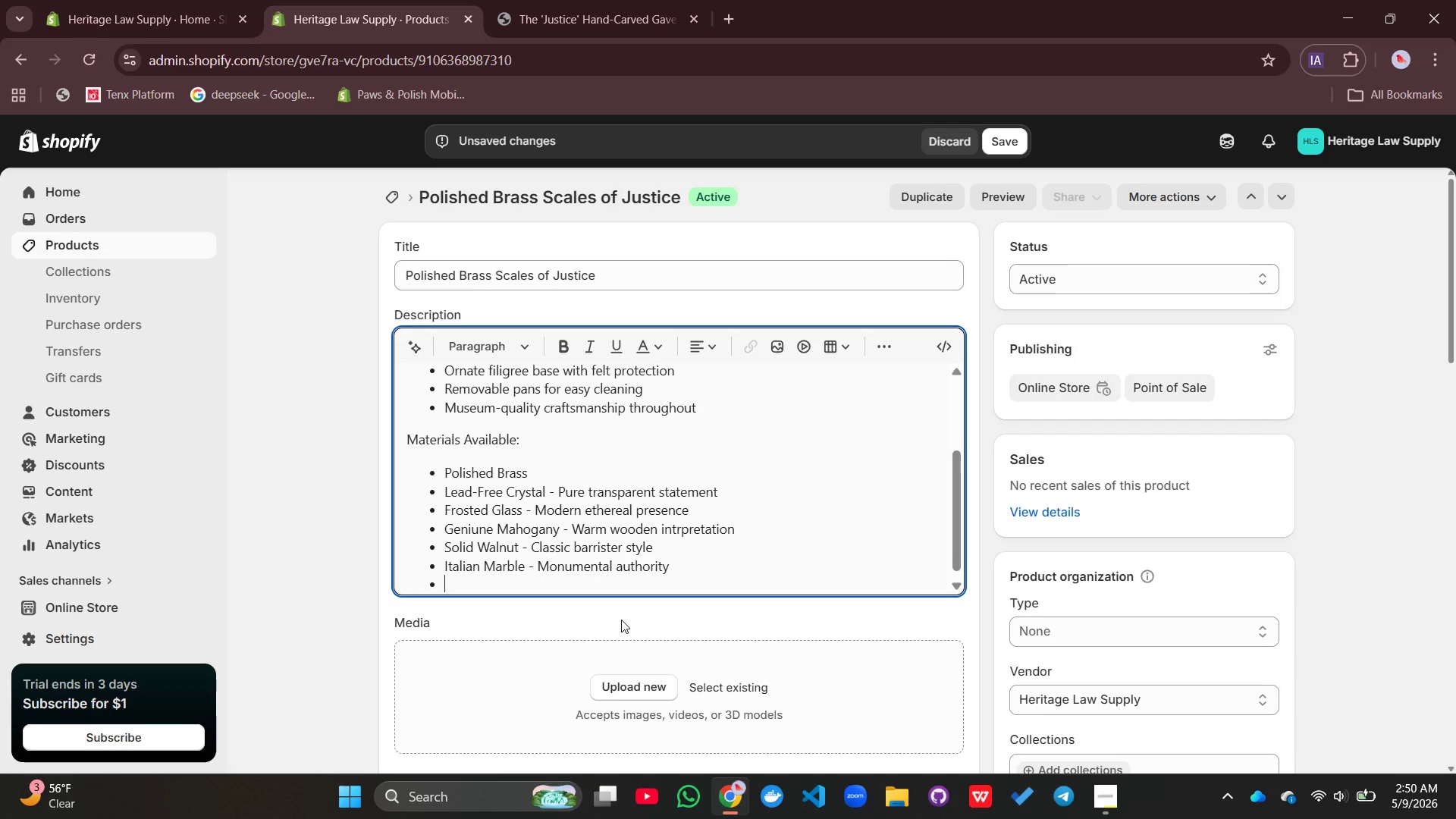 
 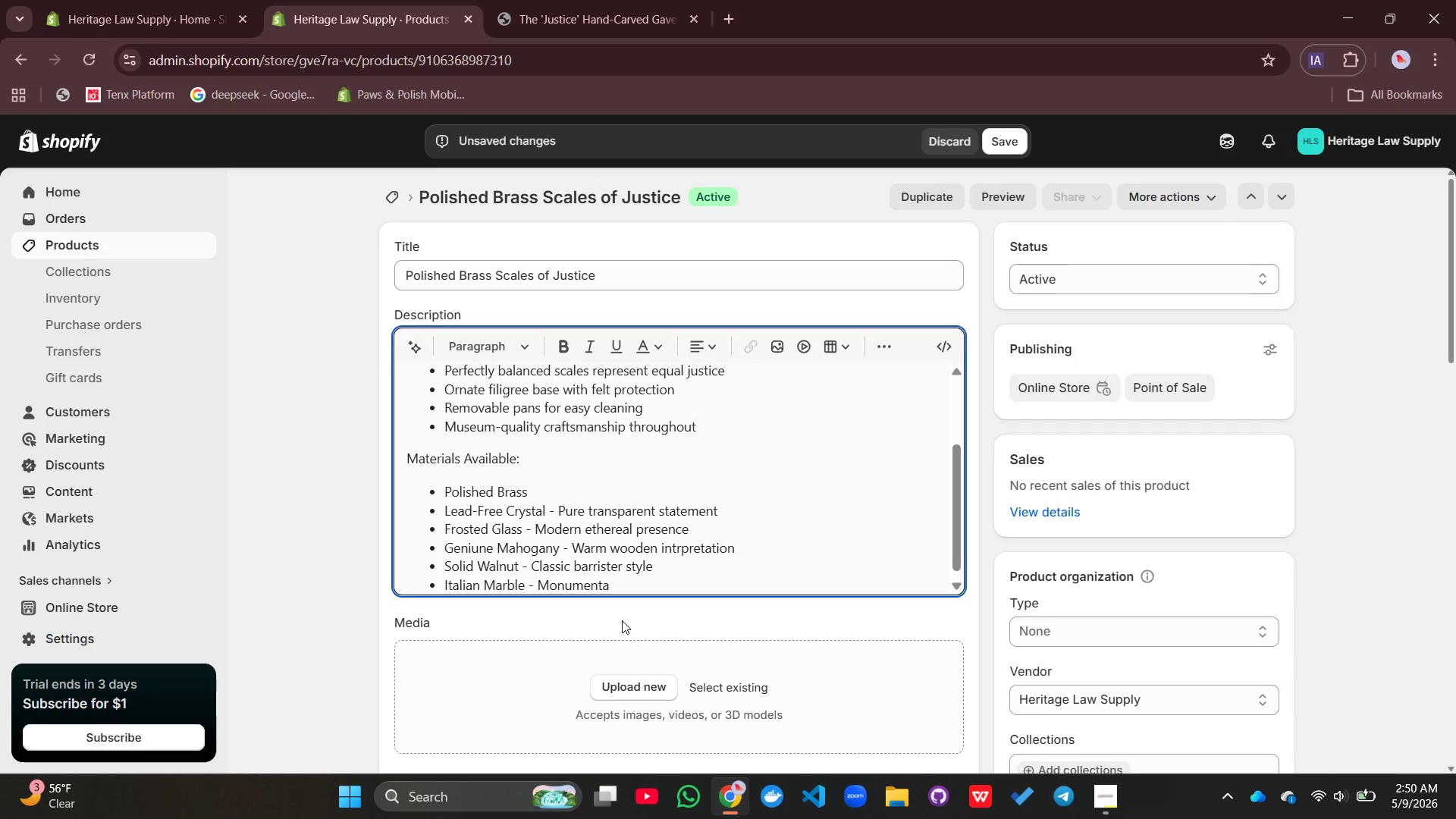 
key(Enter)
 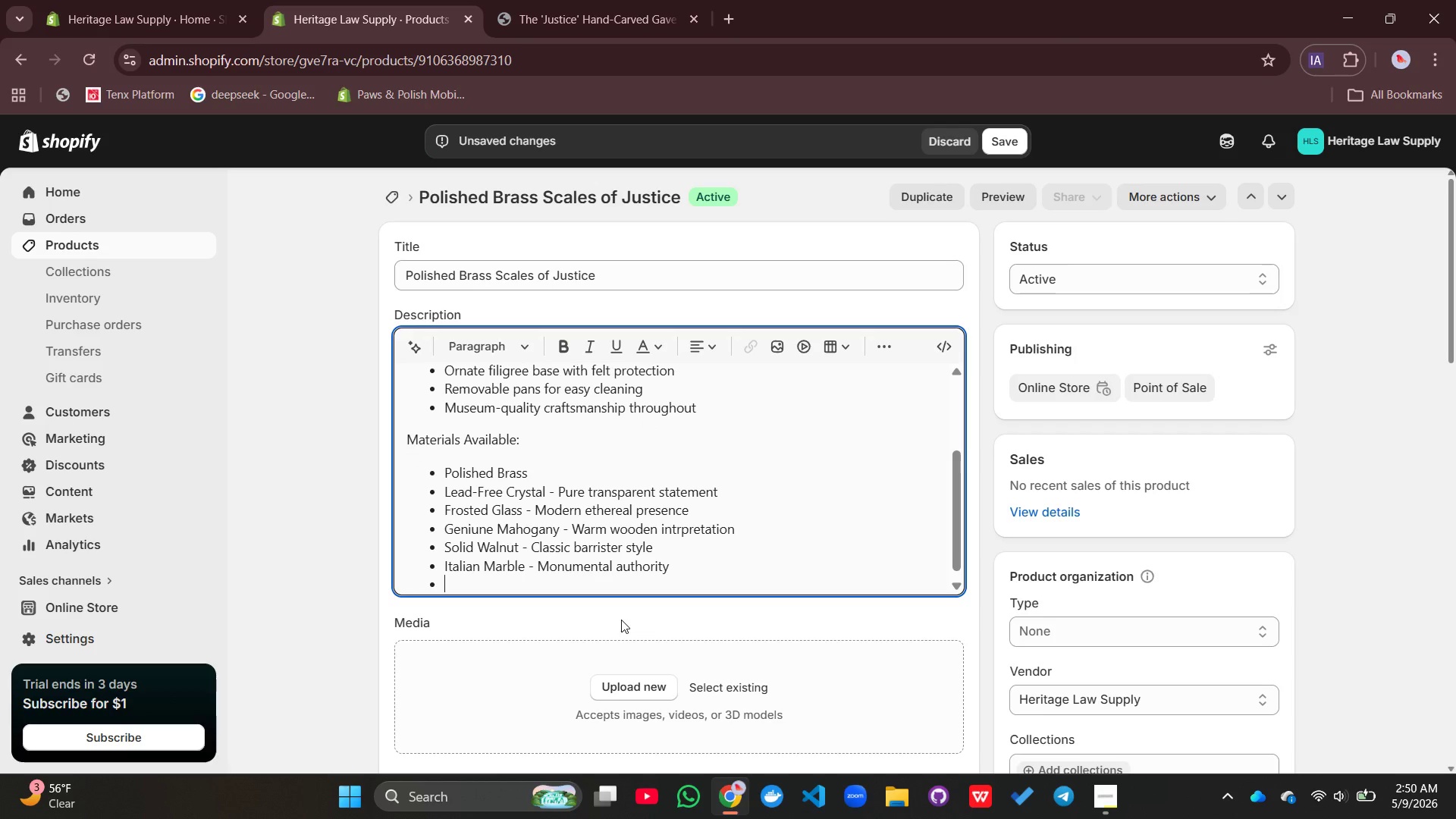 
type(Premium Vellum - Artistic par)
 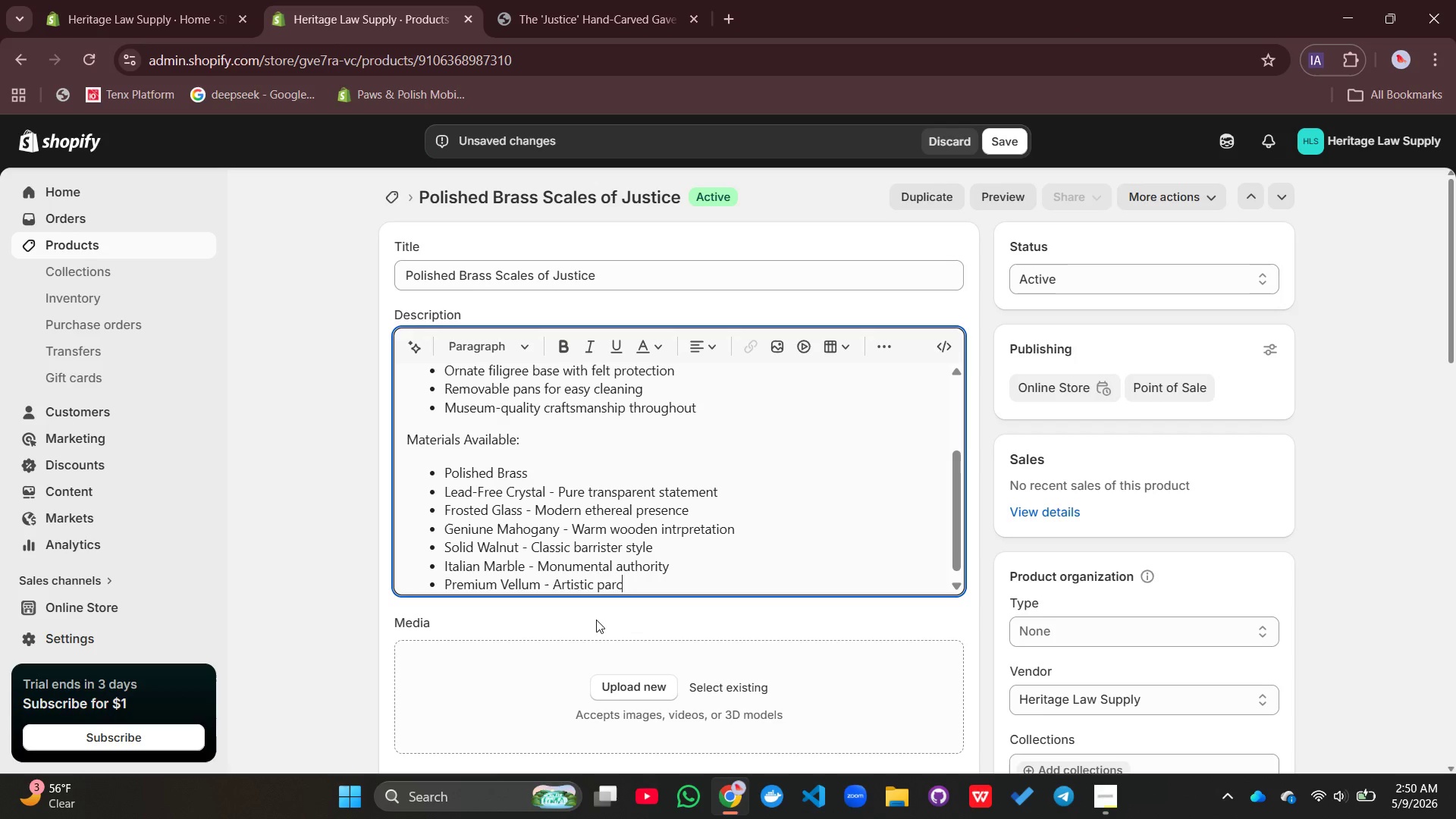 
type(chment design)
 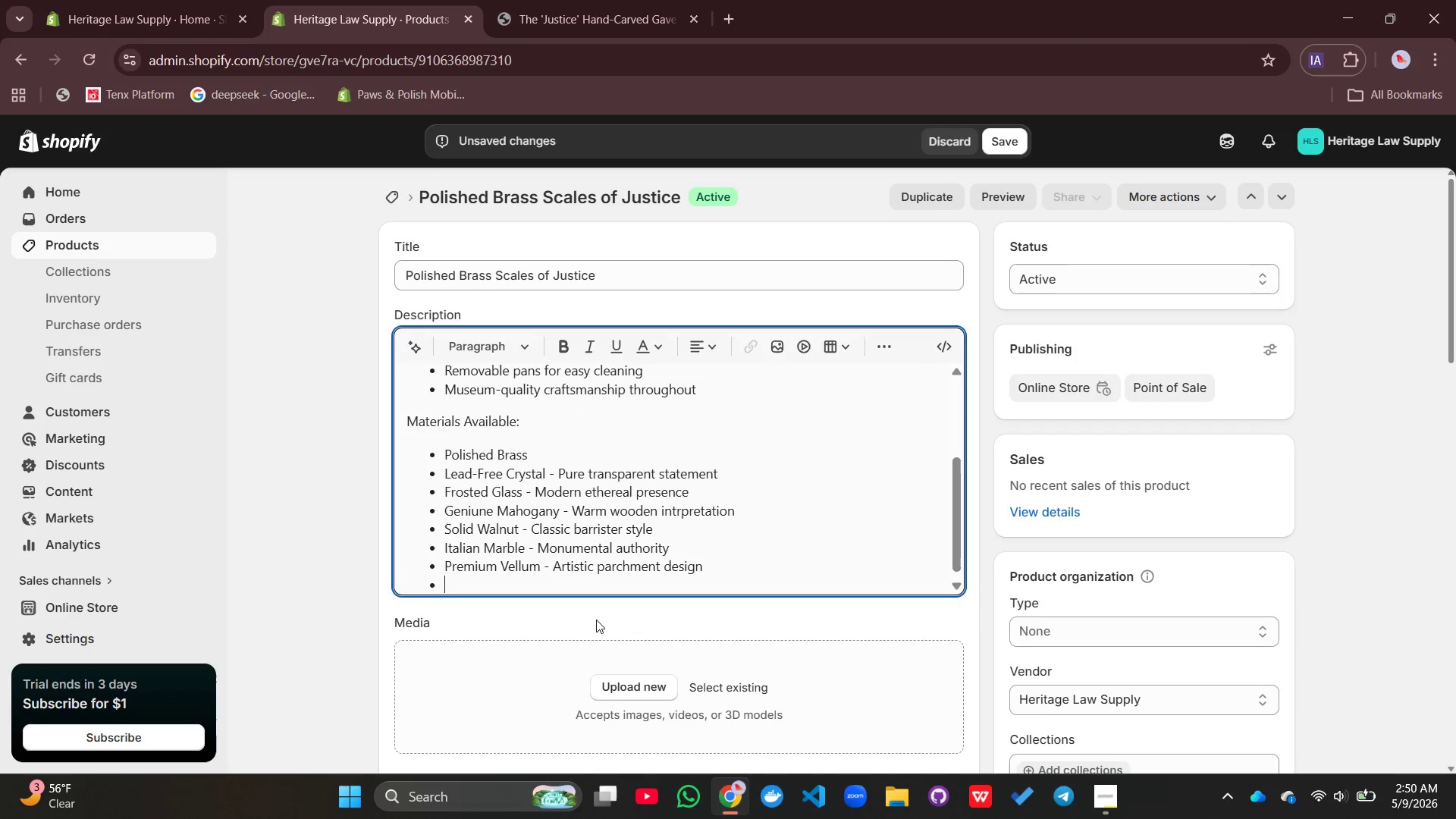 
key(Enter)
 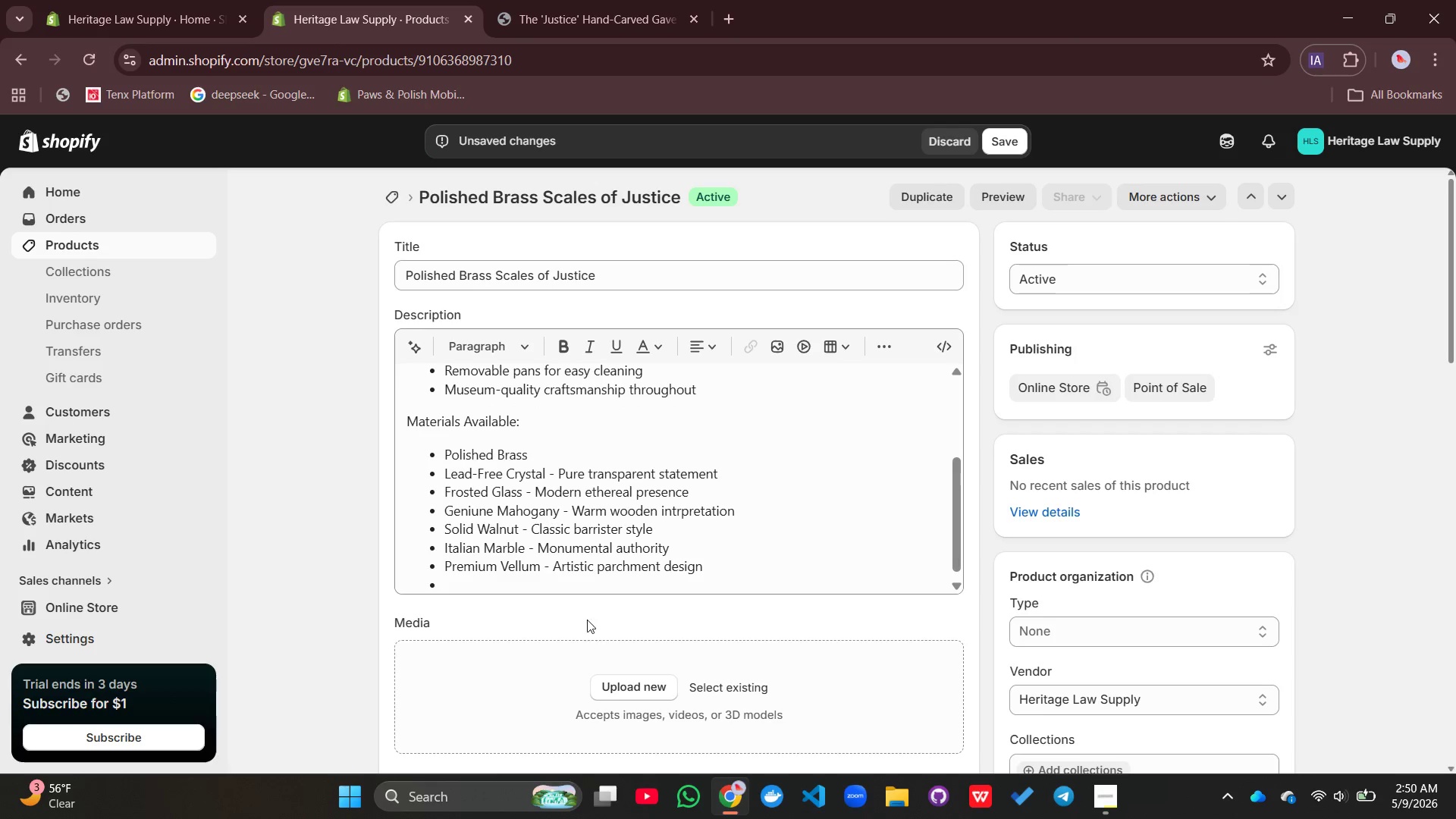 
left_click([596, 620])
 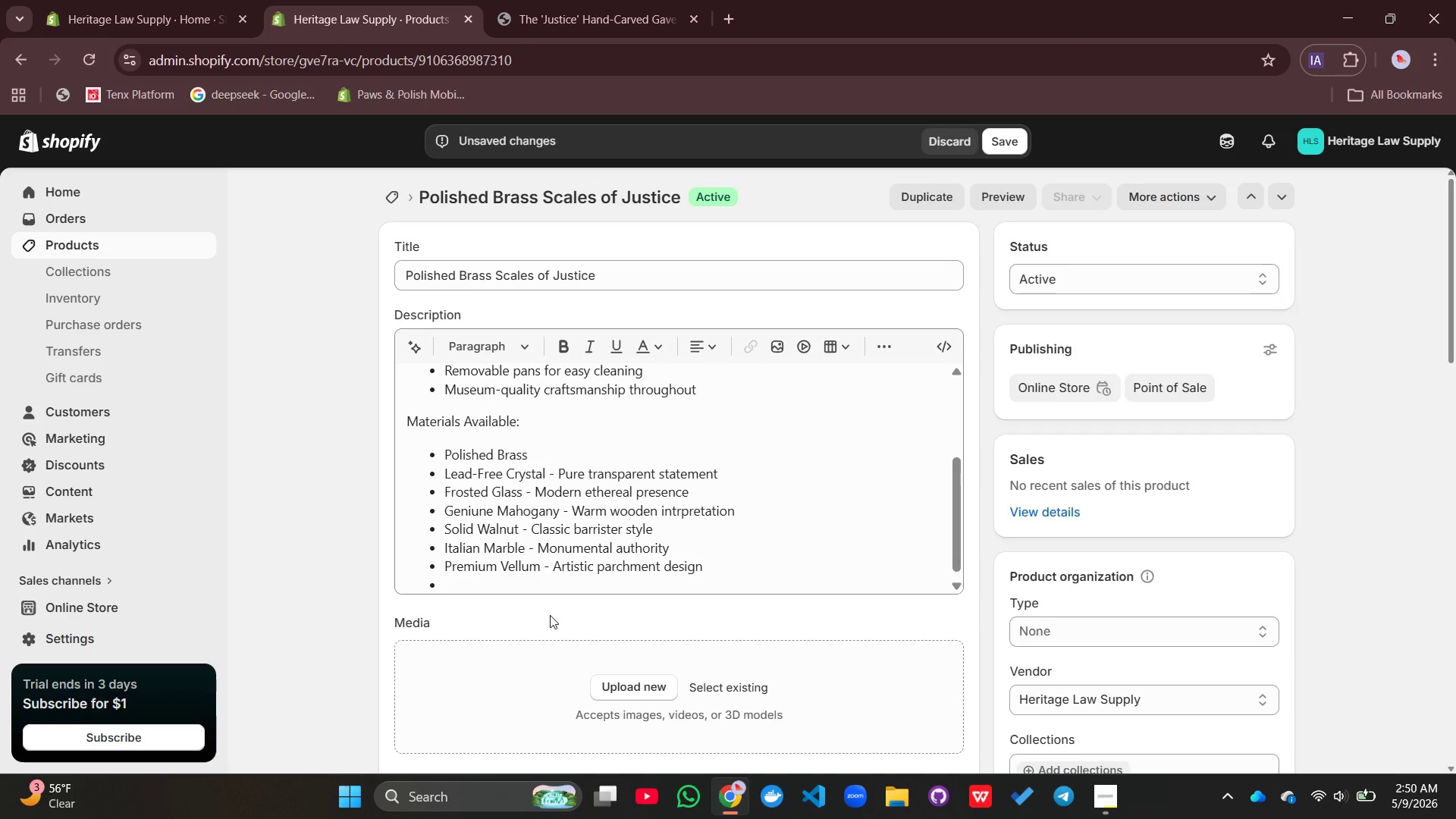 
key(Shift+B)
 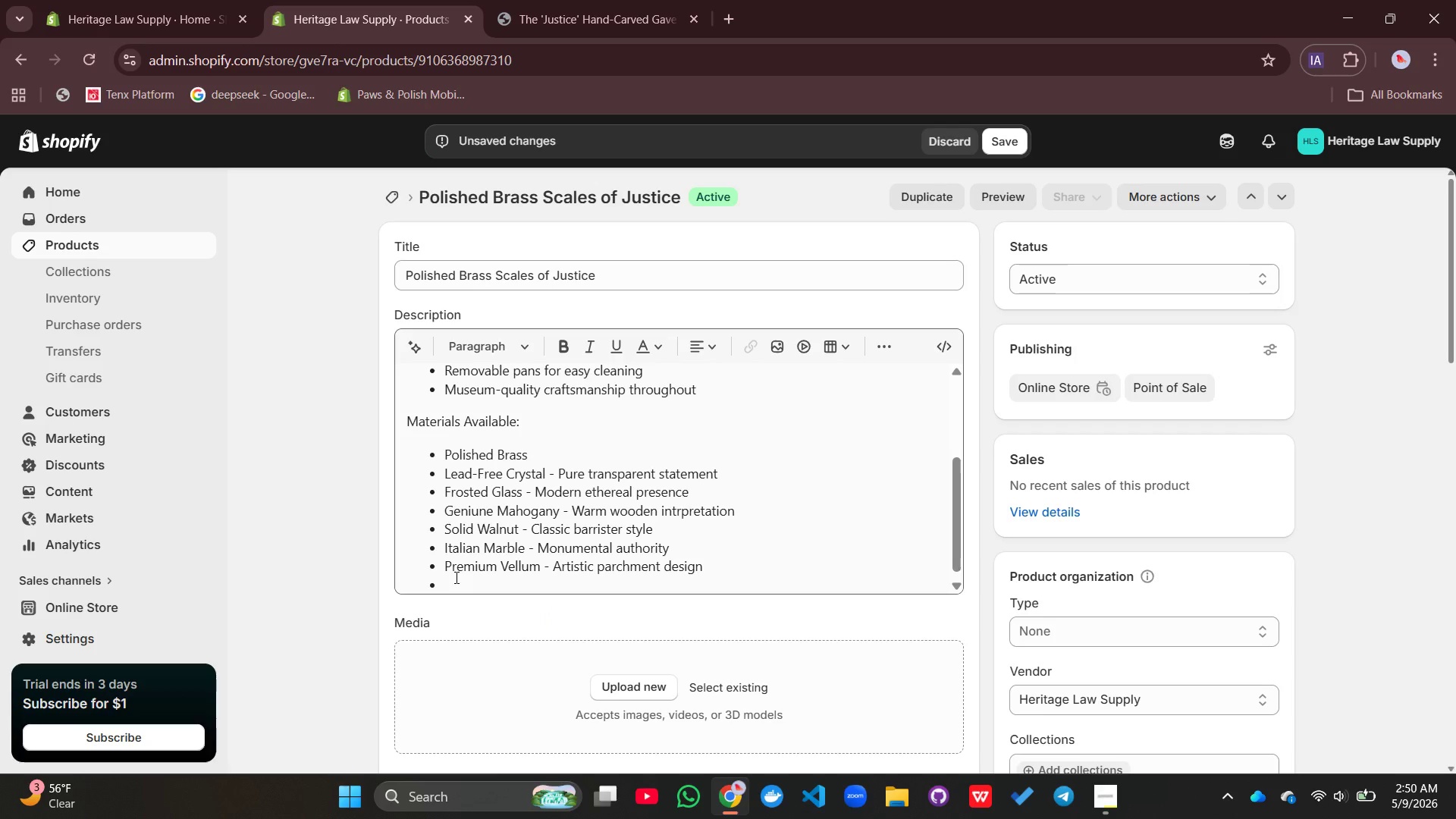 
left_click([455, 577])
 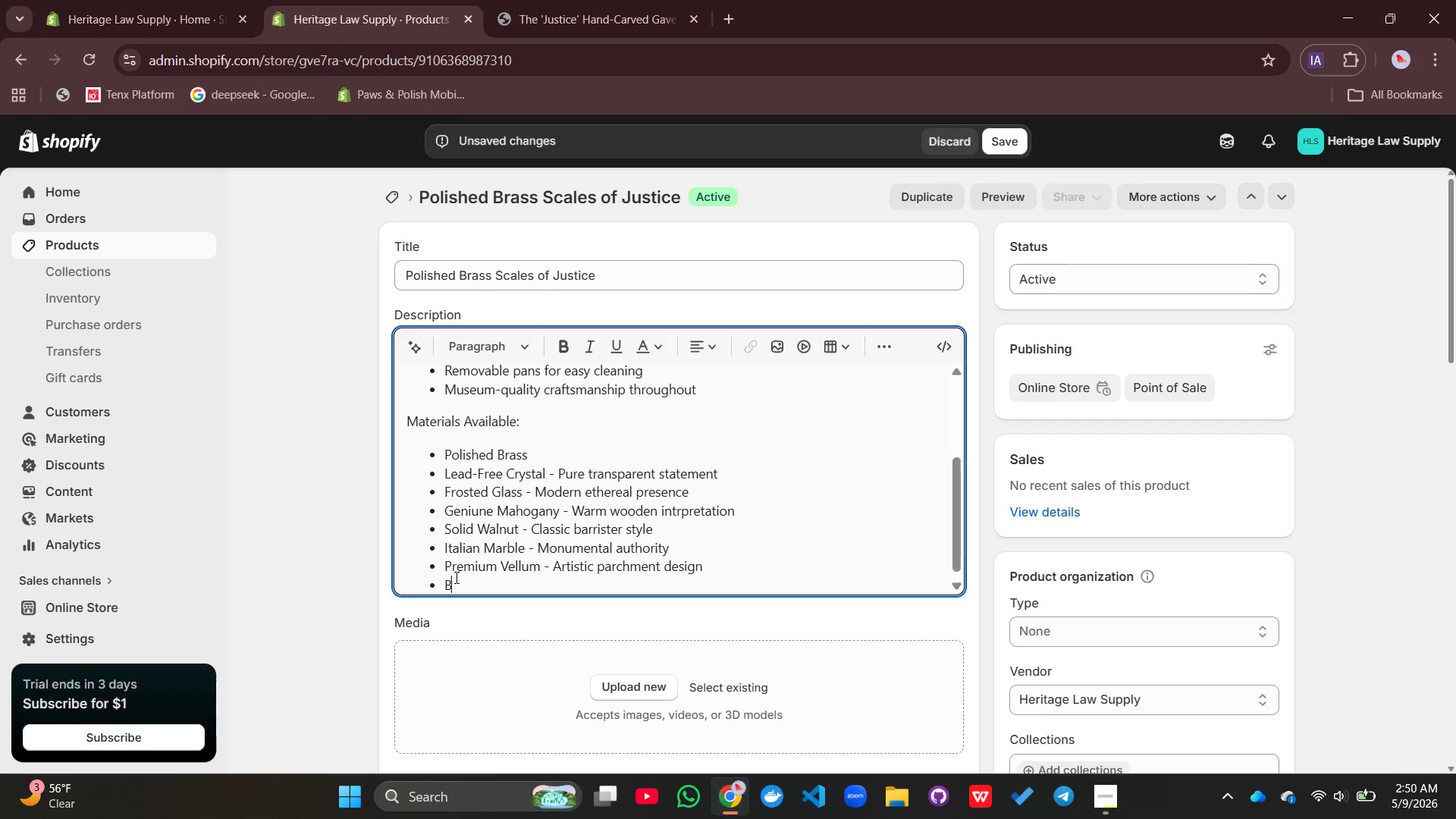 
type(Brushed Se=)
key(Backspace)
key(Backspace)
key(Backspace)
type(teel - Contemporary precision)
 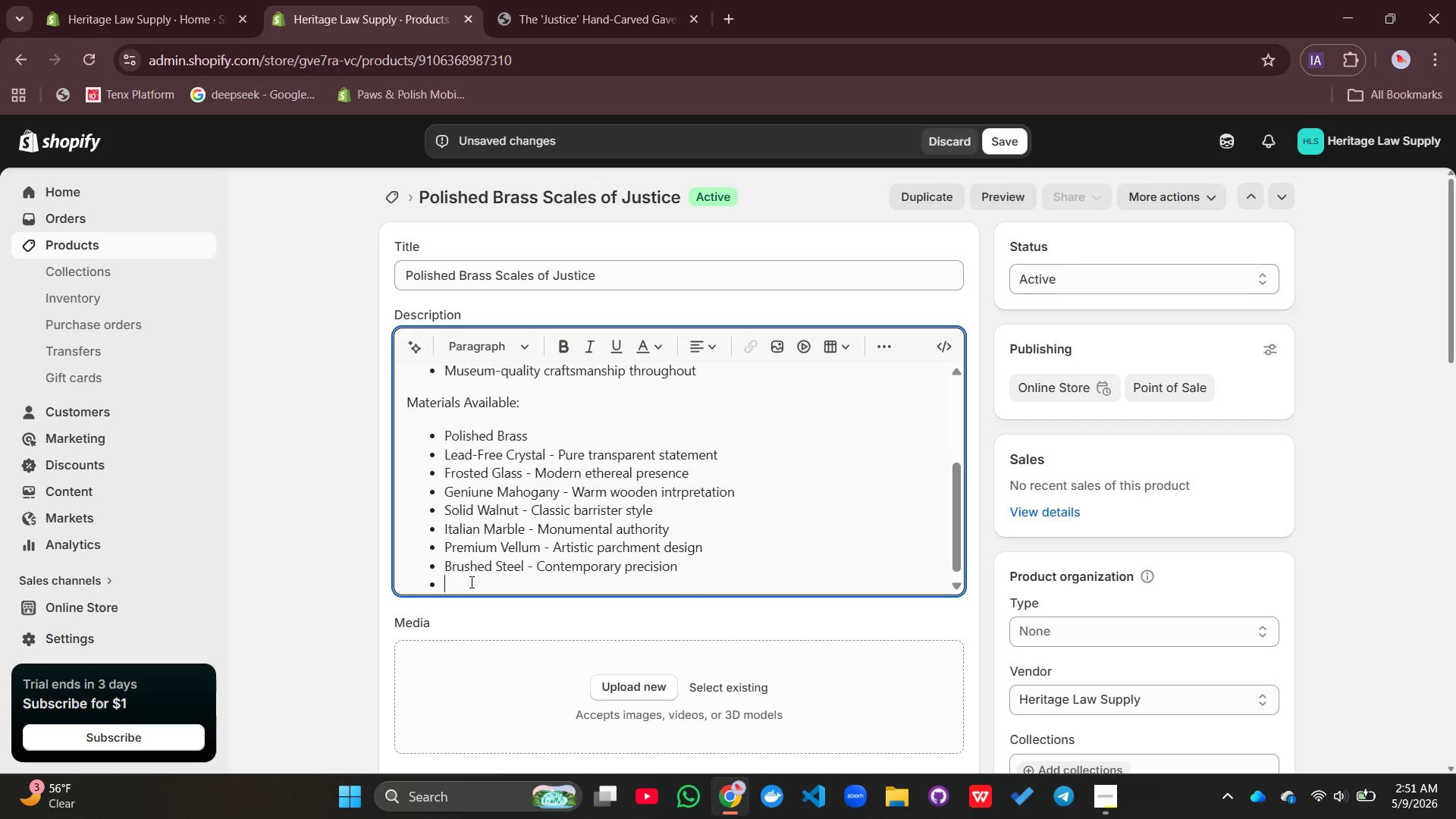 
key(Enter)
 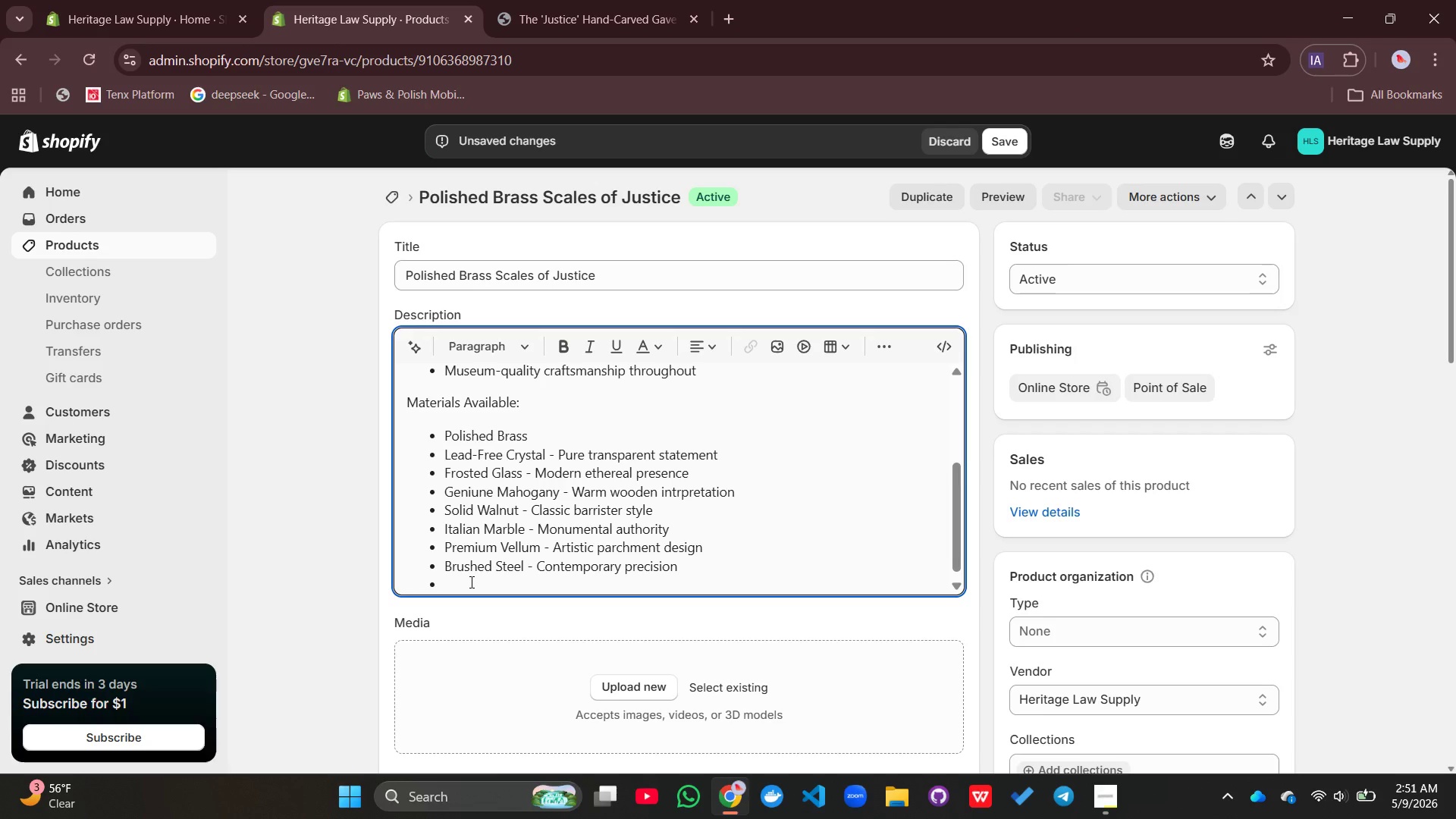 
wait(5.34)
 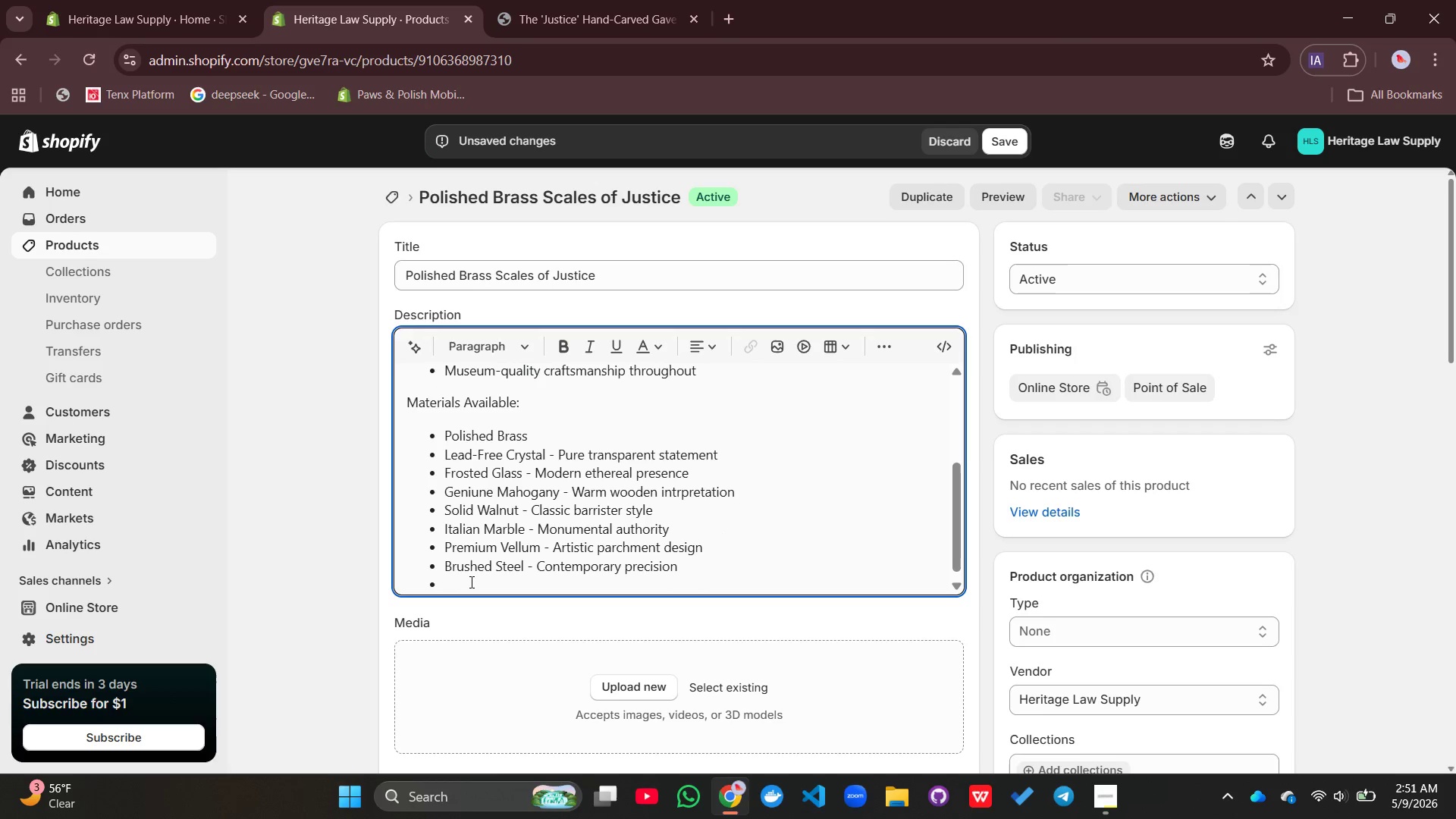 
type(Perfct for:)
 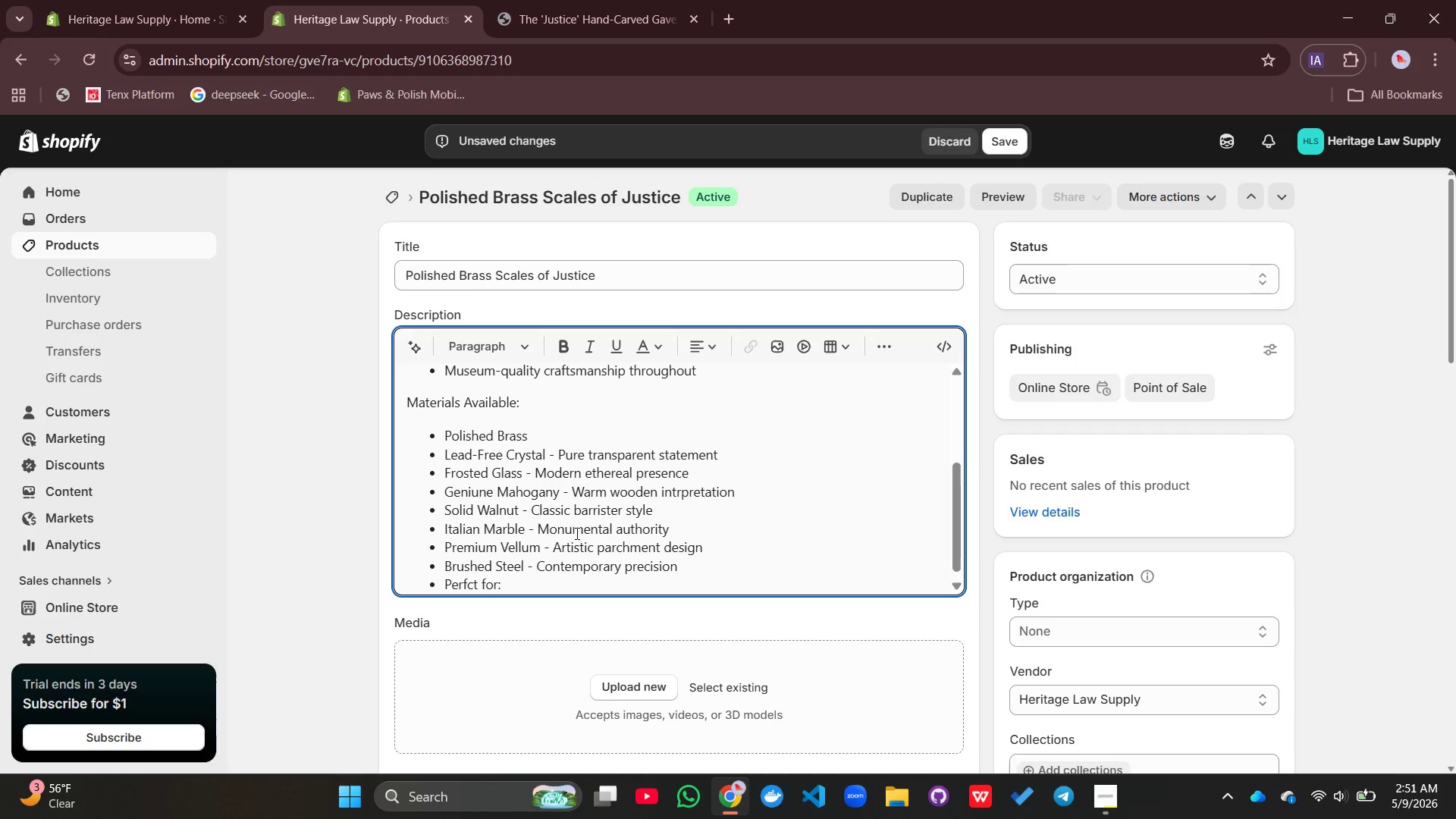 
left_click([470, 584])
 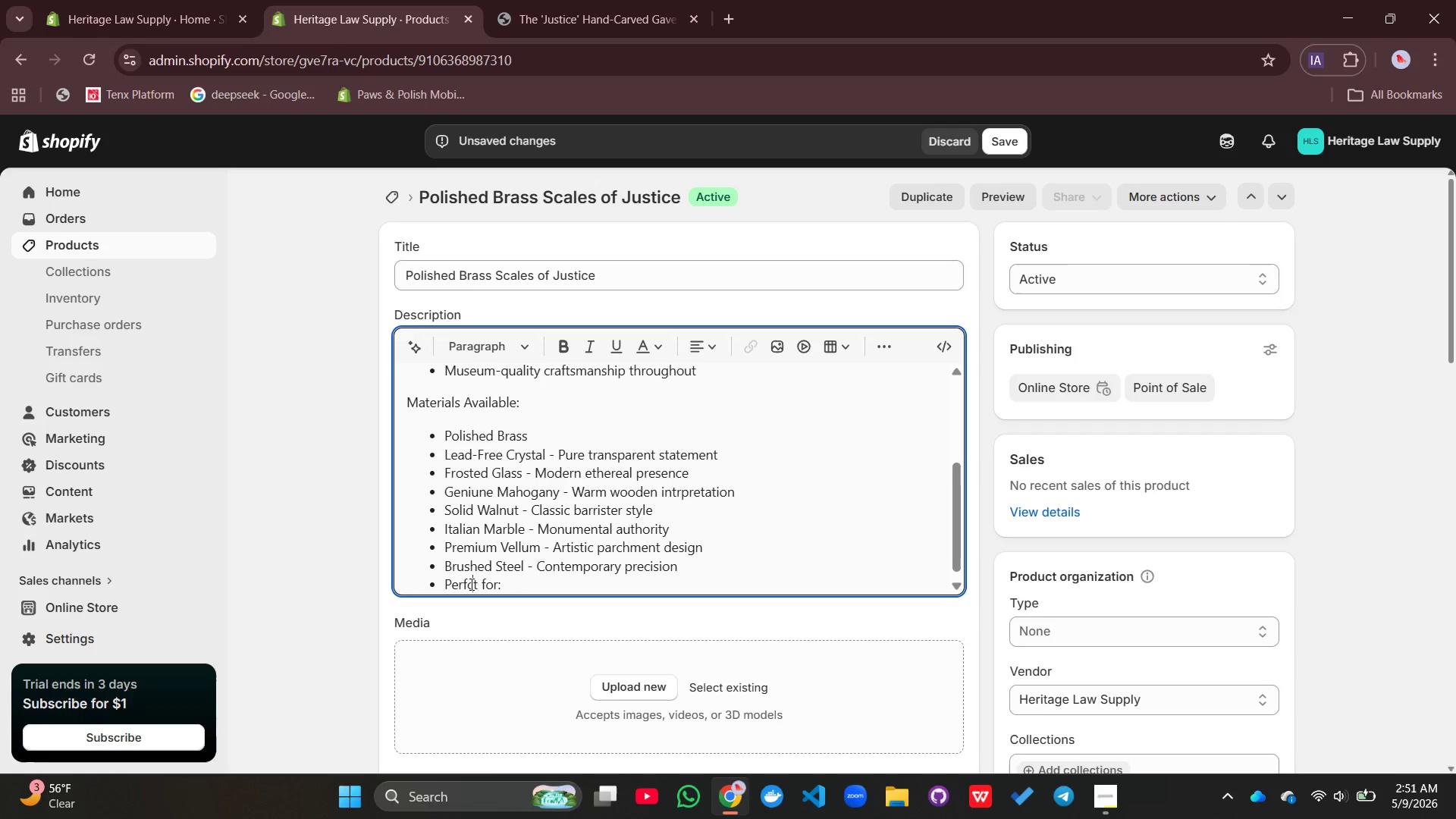 
key(ArrowLeft)
 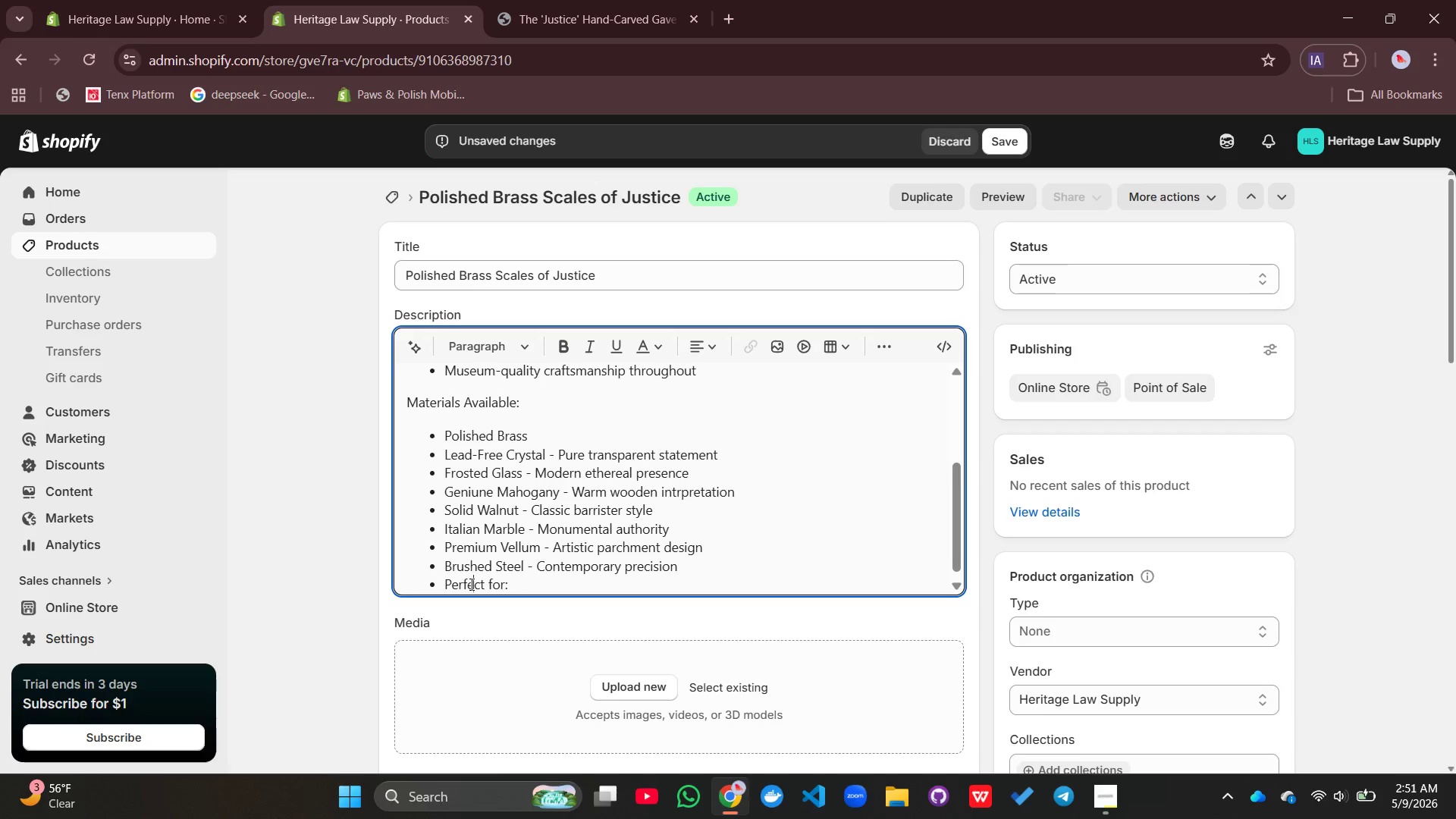 
key(E)
 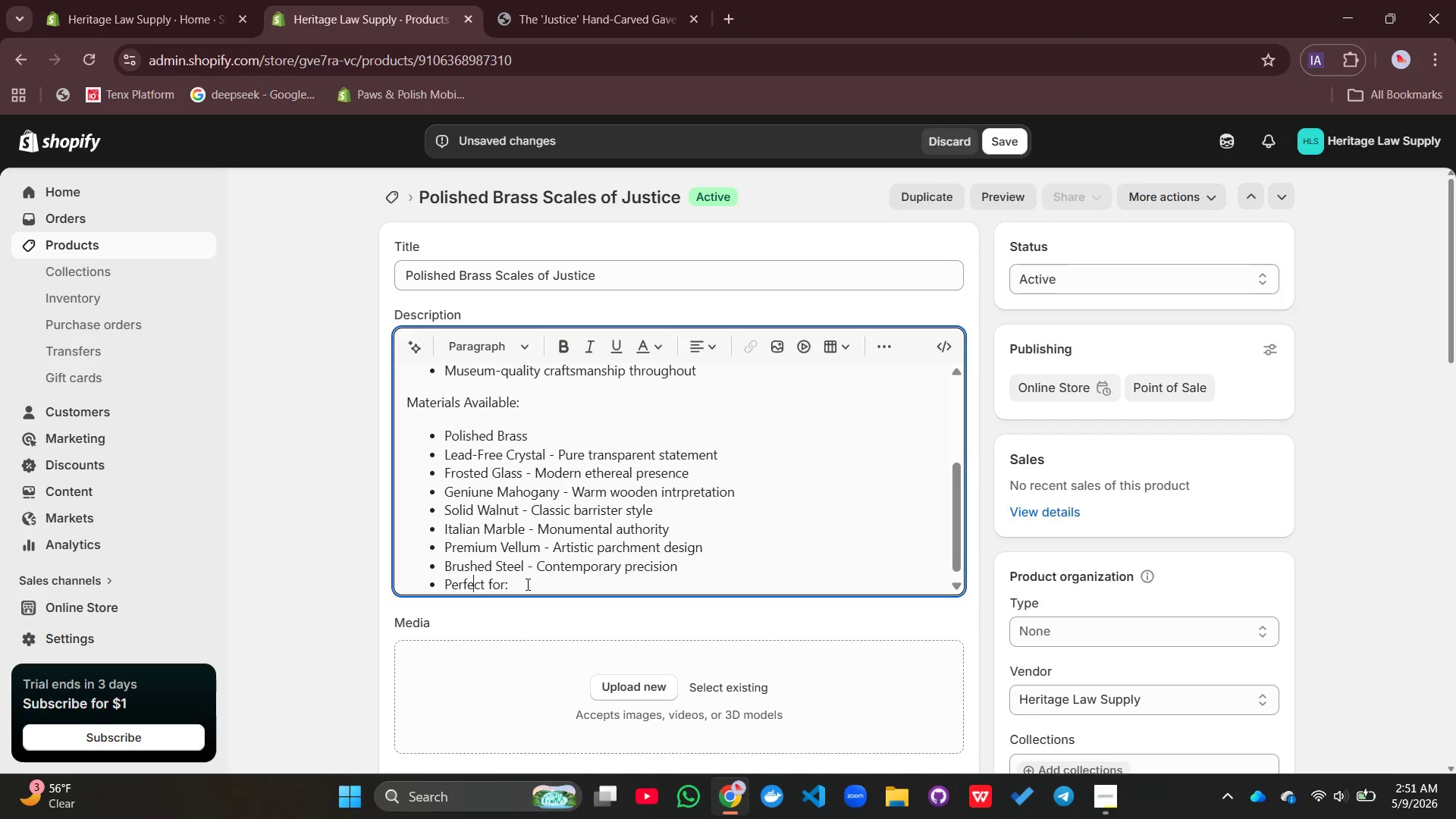 
left_click([526, 584])
 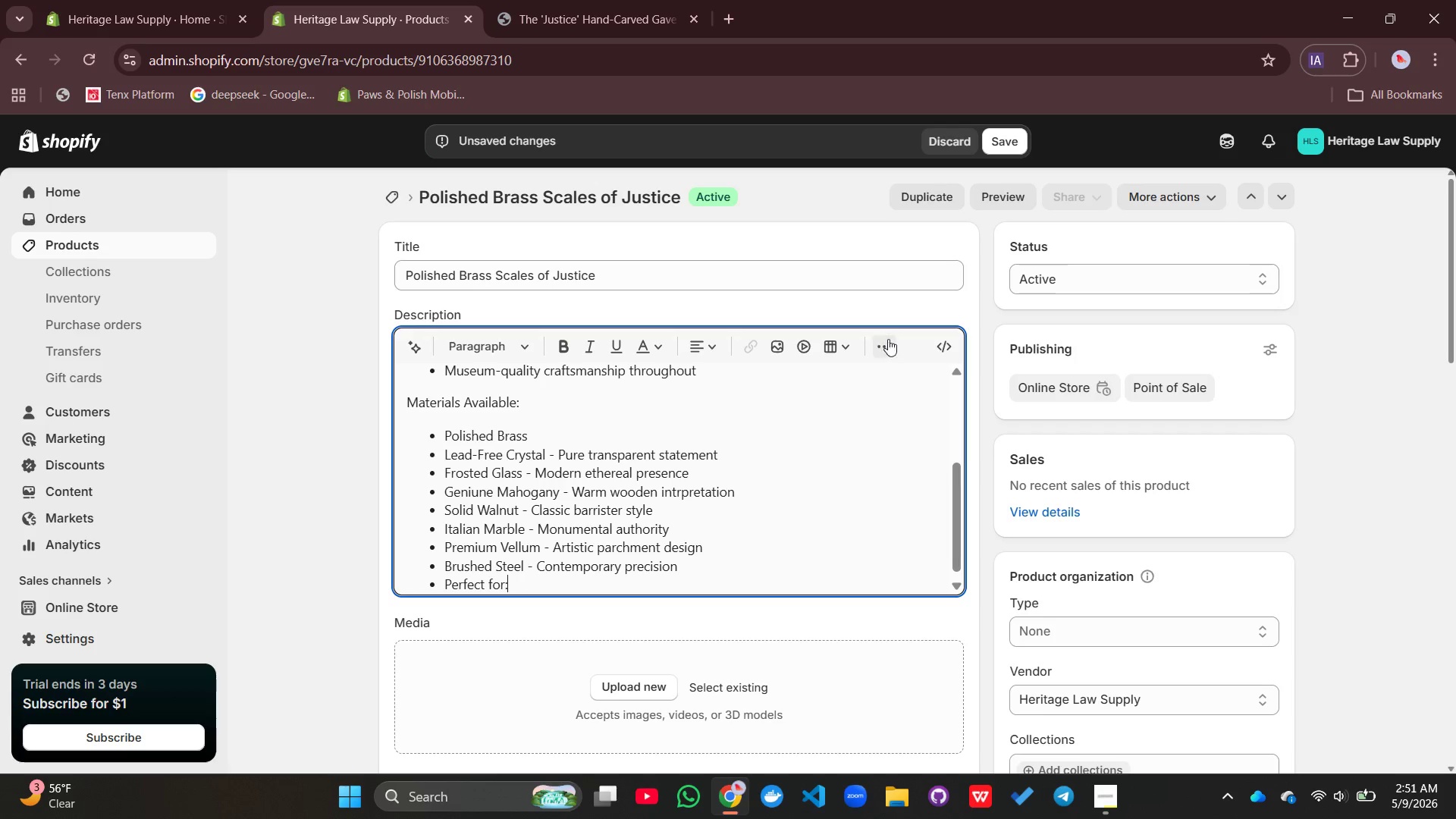 
left_click([888, 339])
 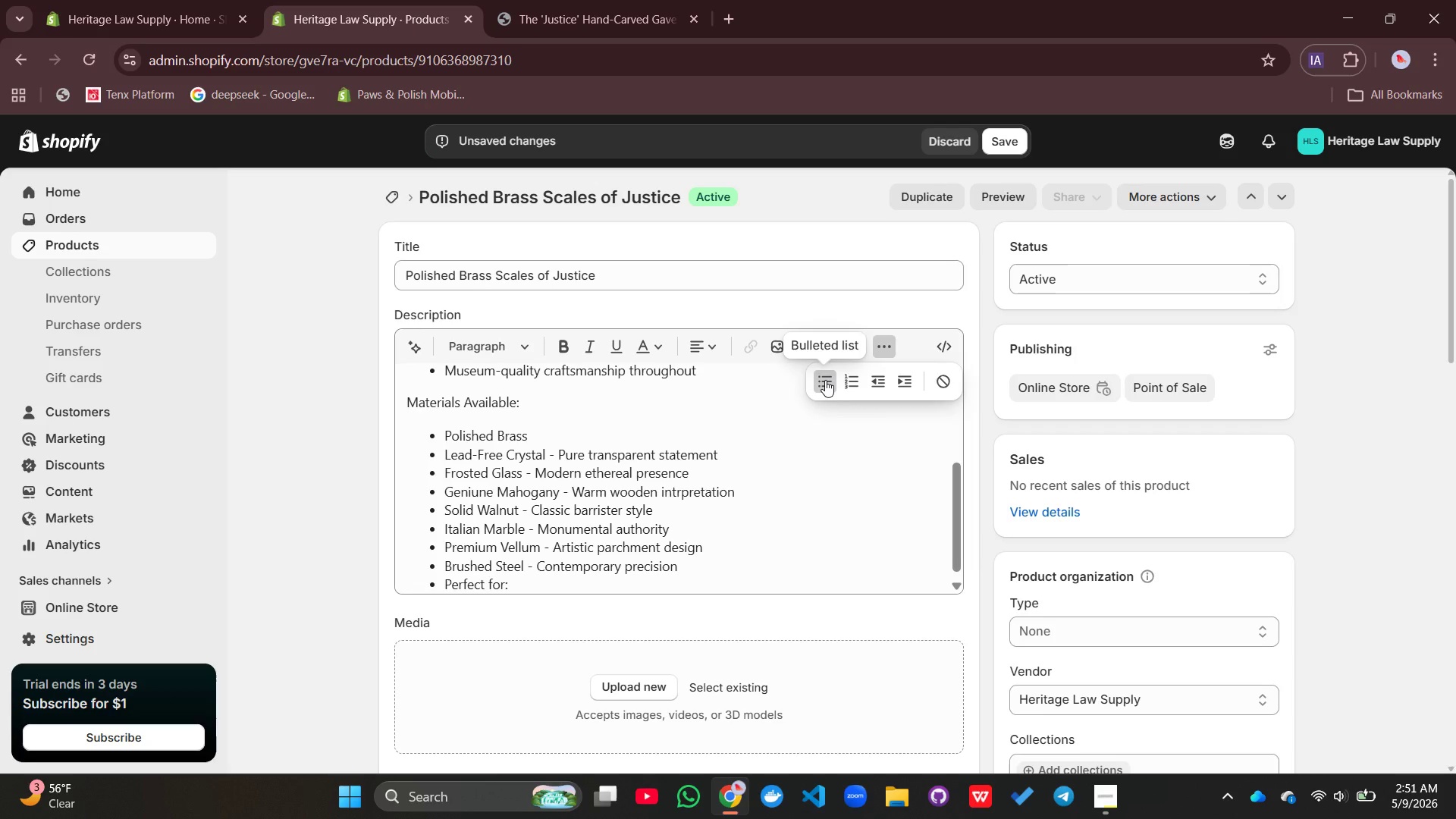 
left_click([825, 380])
 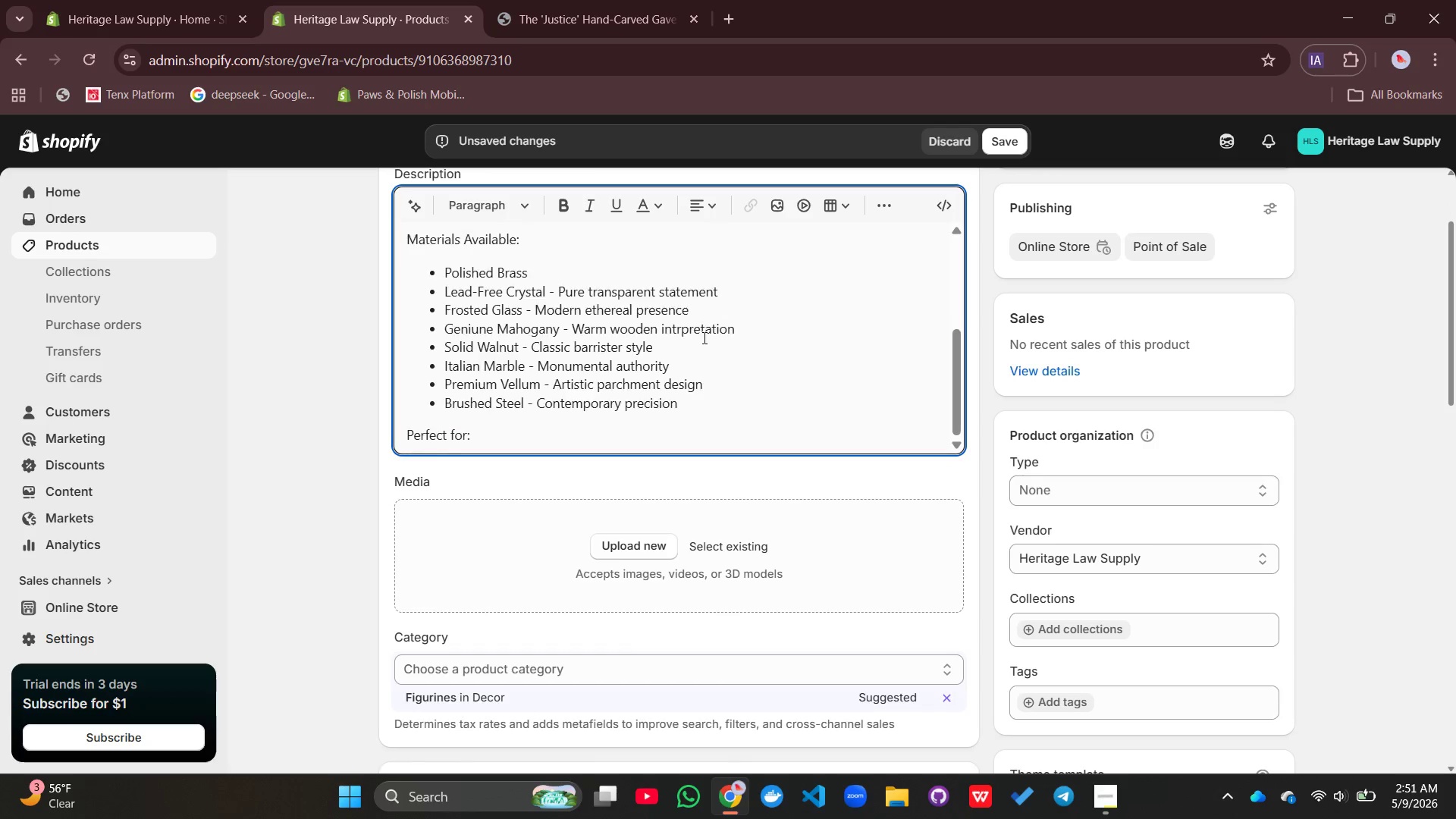 
key(Enter)
 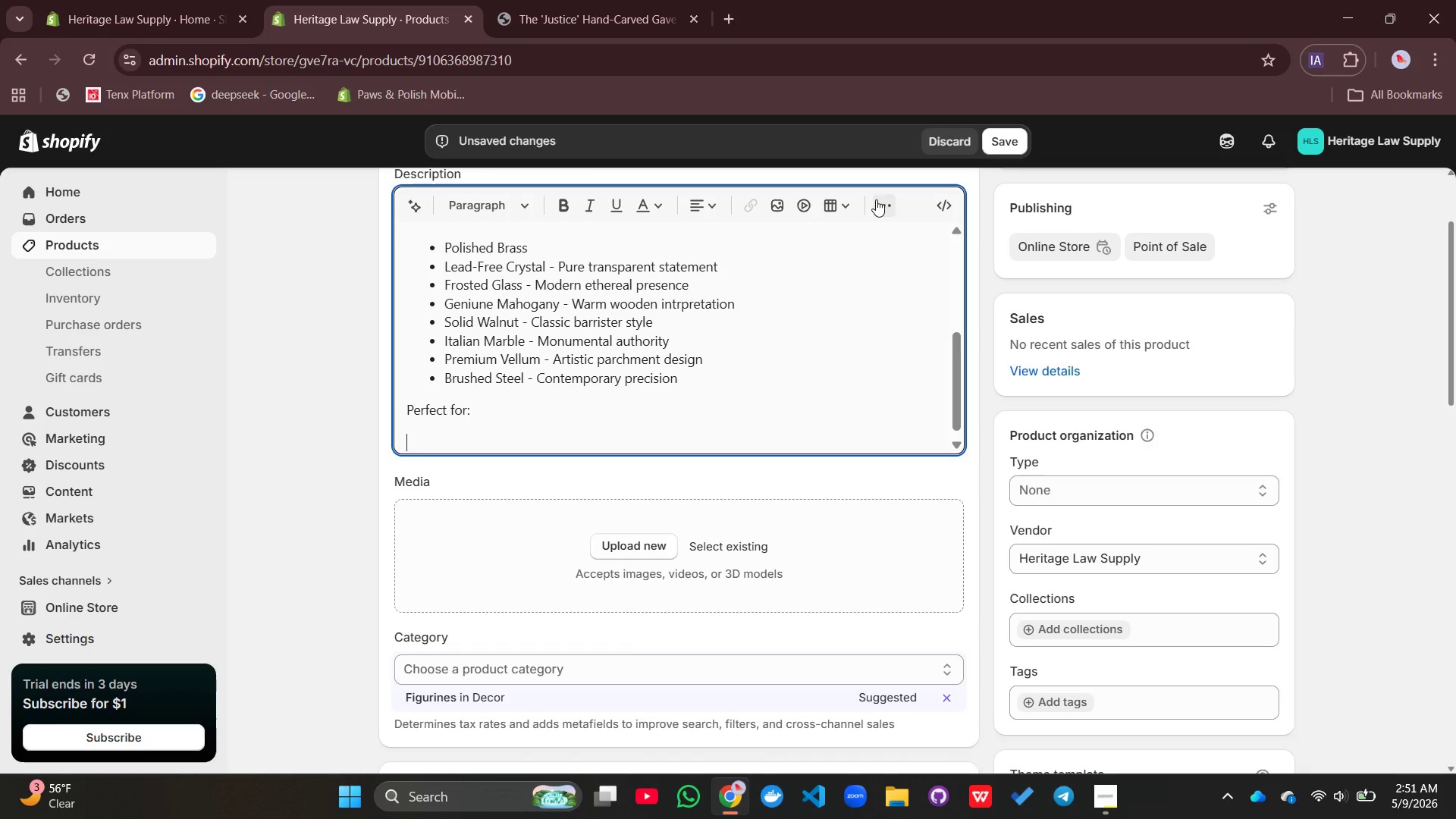 
left_click([876, 199])
 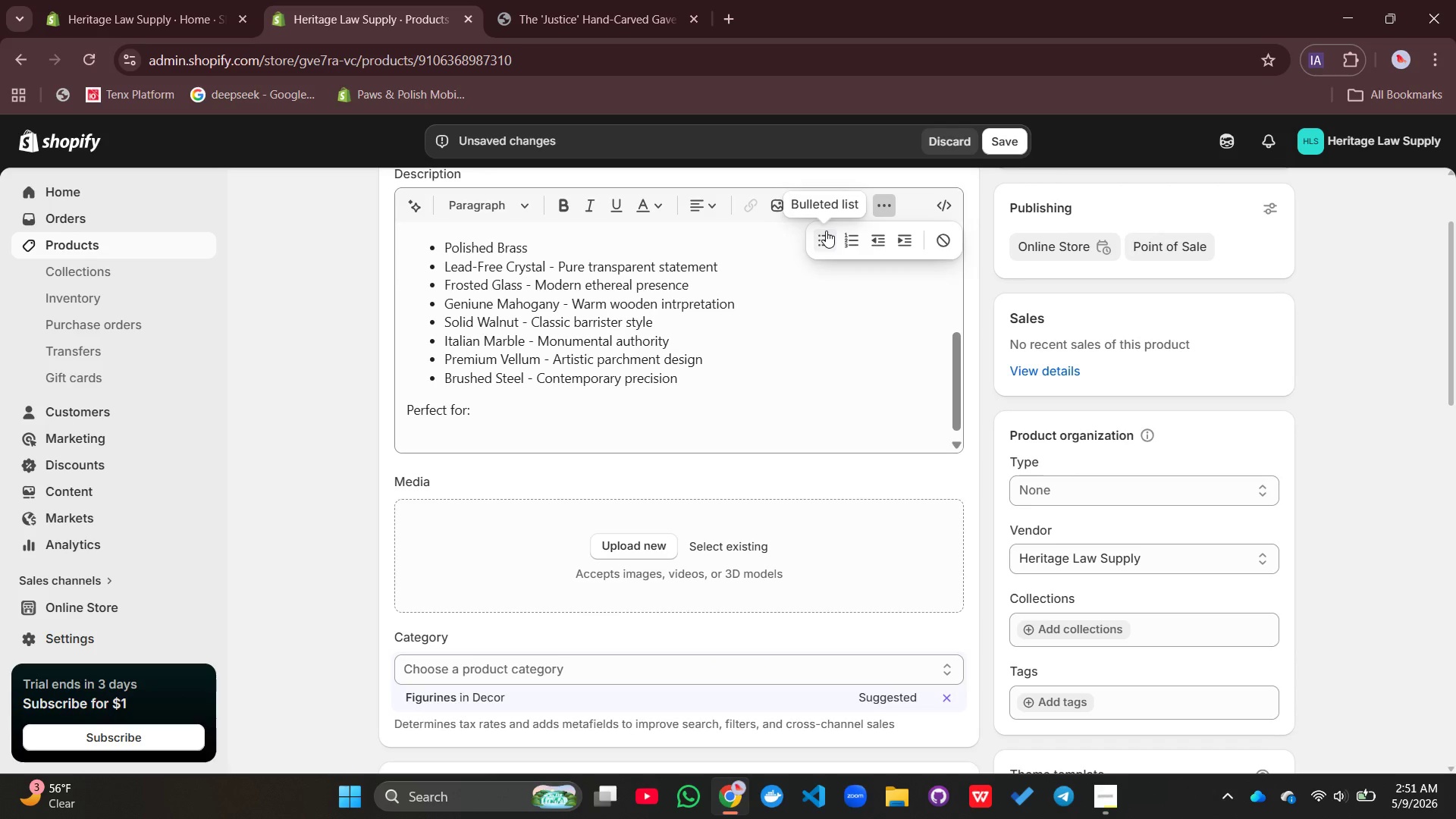 
left_click([826, 231])
 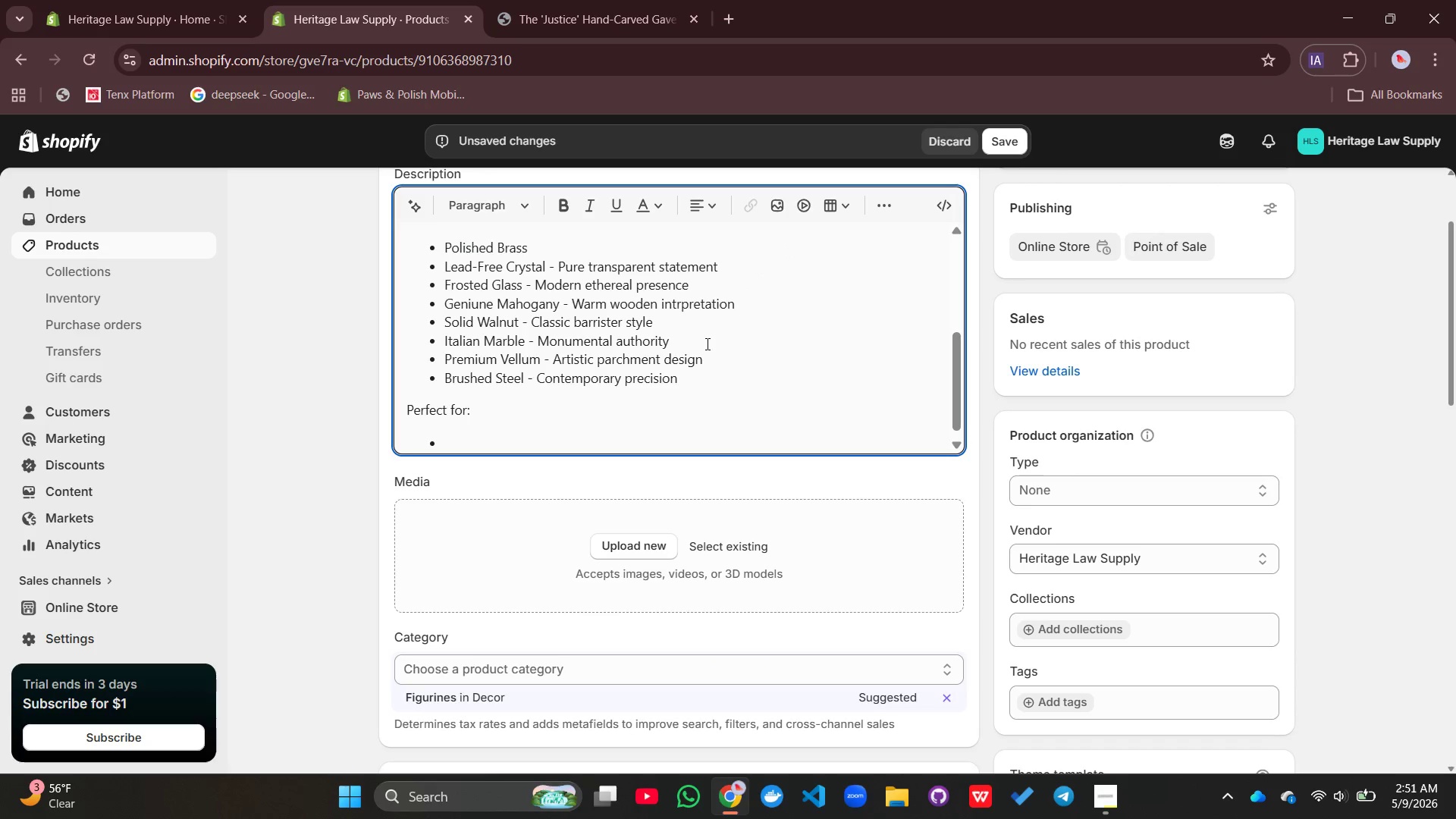 
type(Civil itigation offices)
 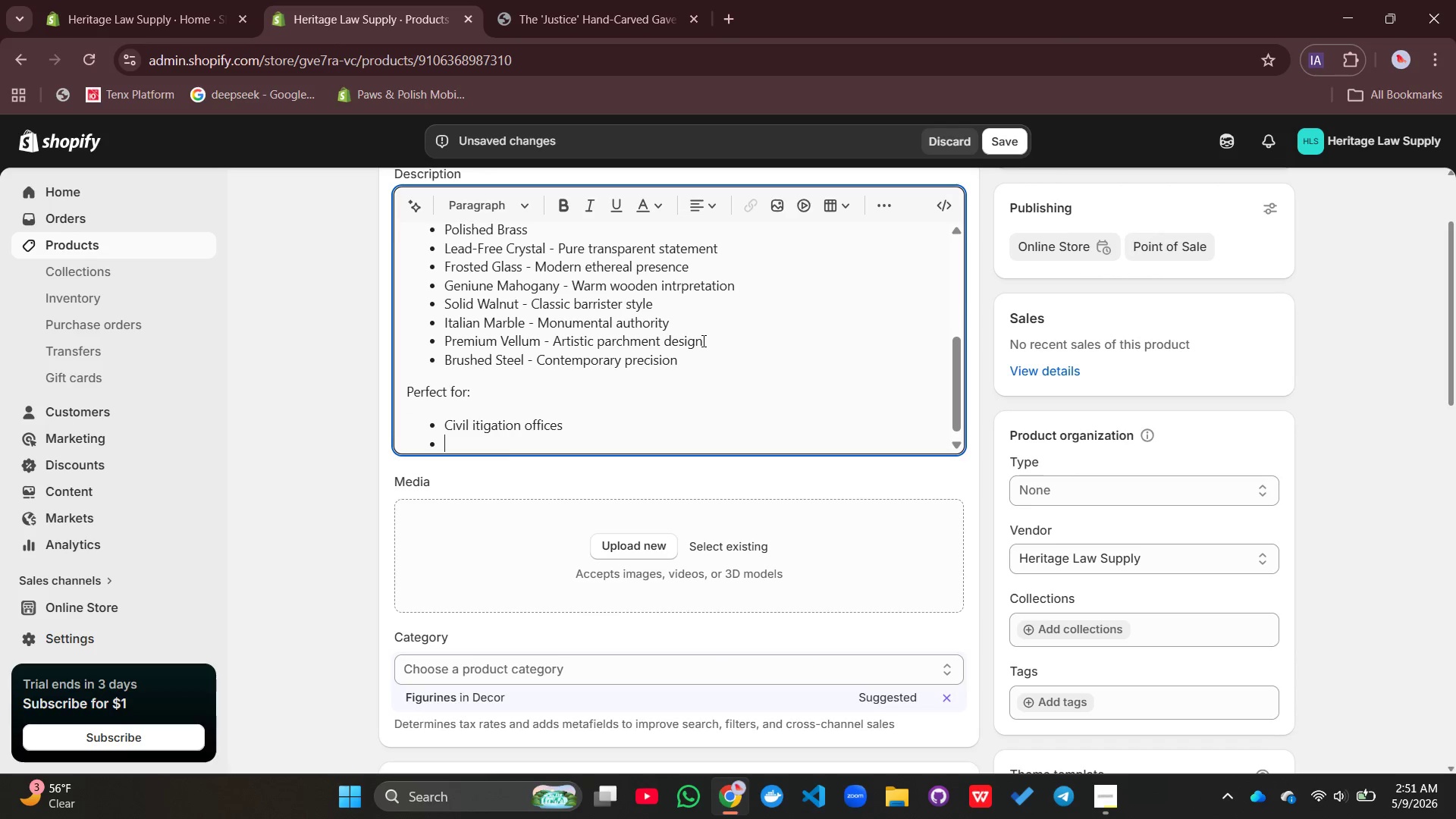 
key(Enter)
 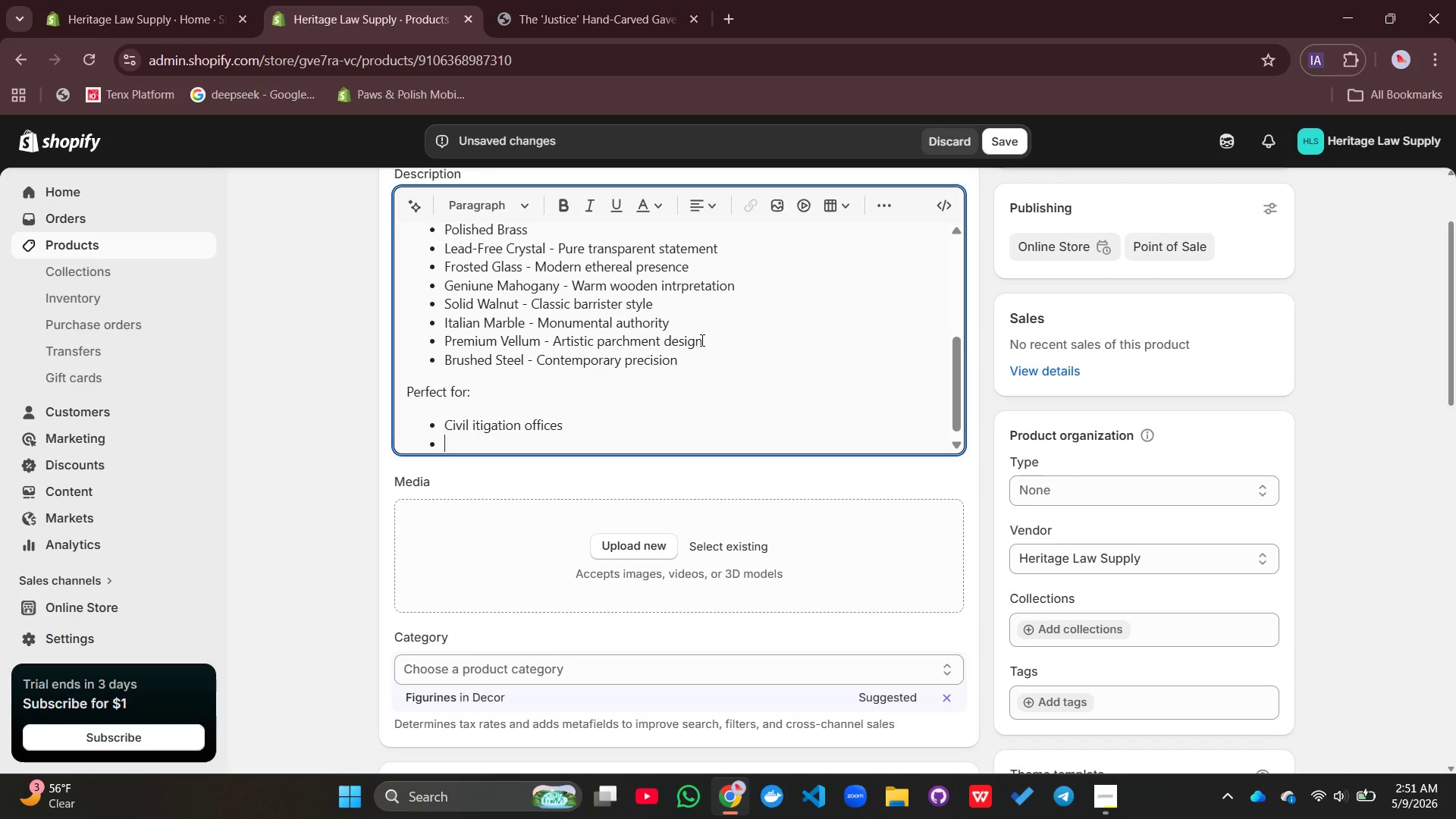 
type(Juge)
key(Backspace)
key(Backspace)
type(dge's chamber decor)
 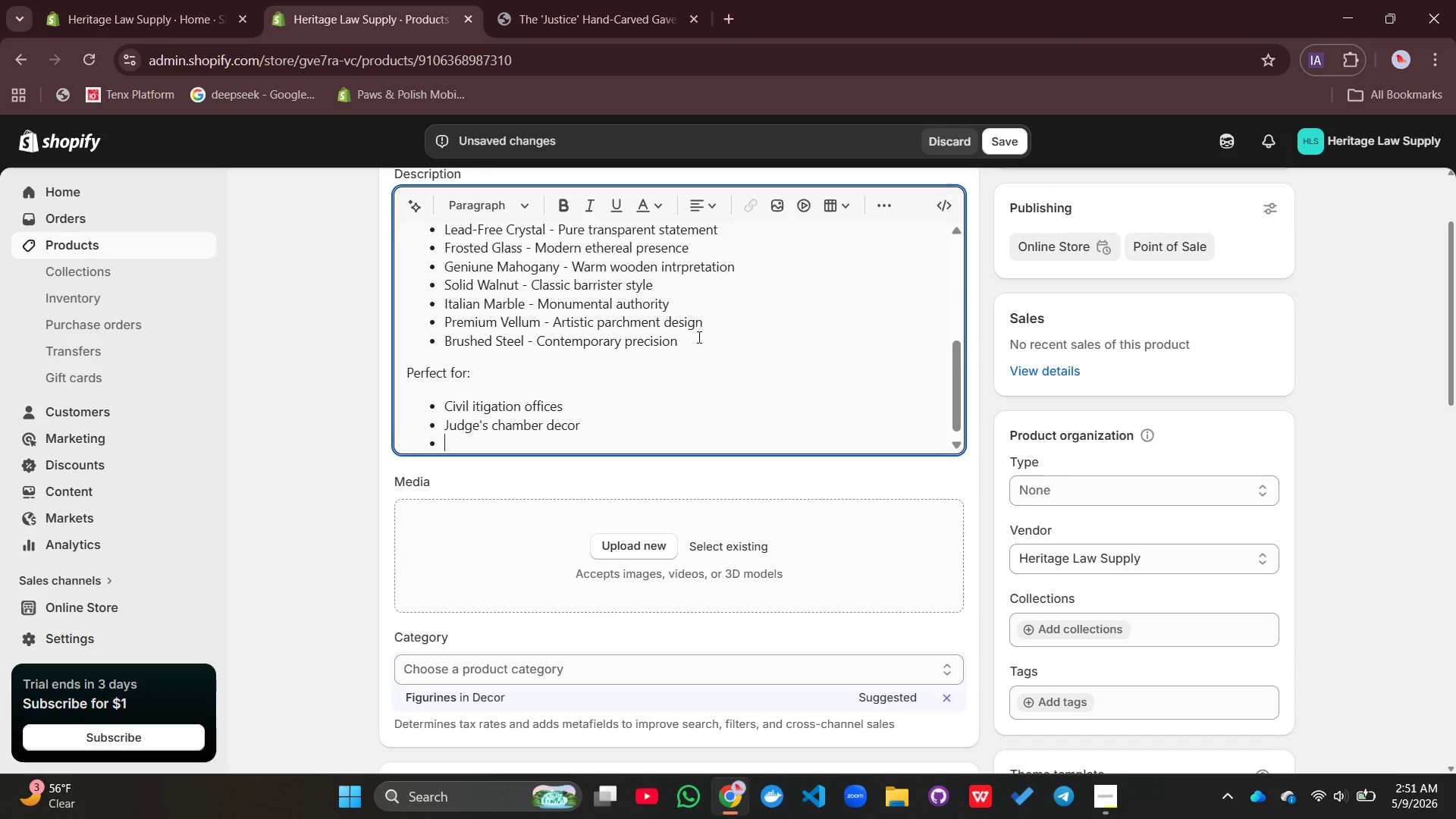 
key(Enter)
 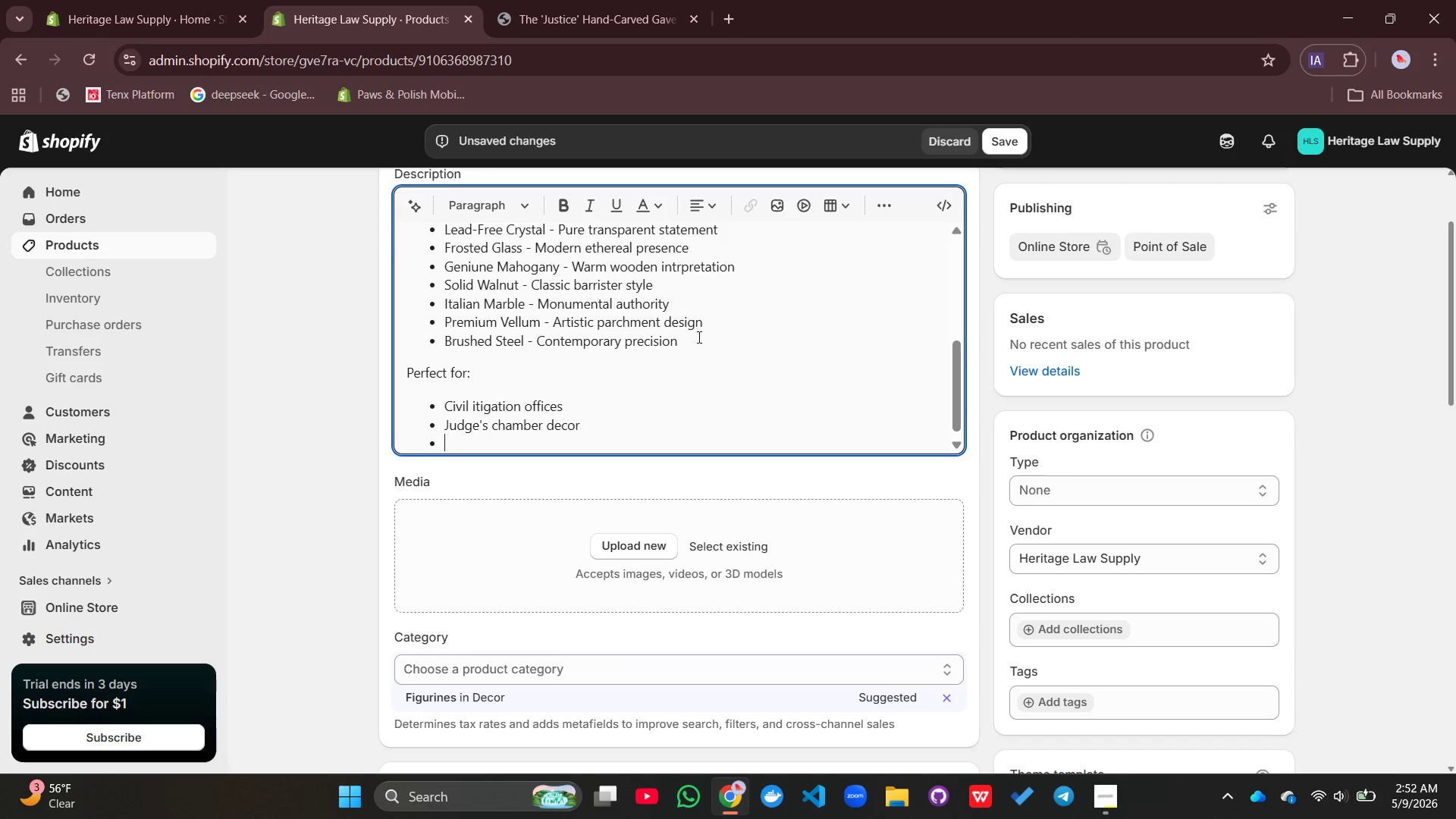 
type(Law school graduation gifts)
 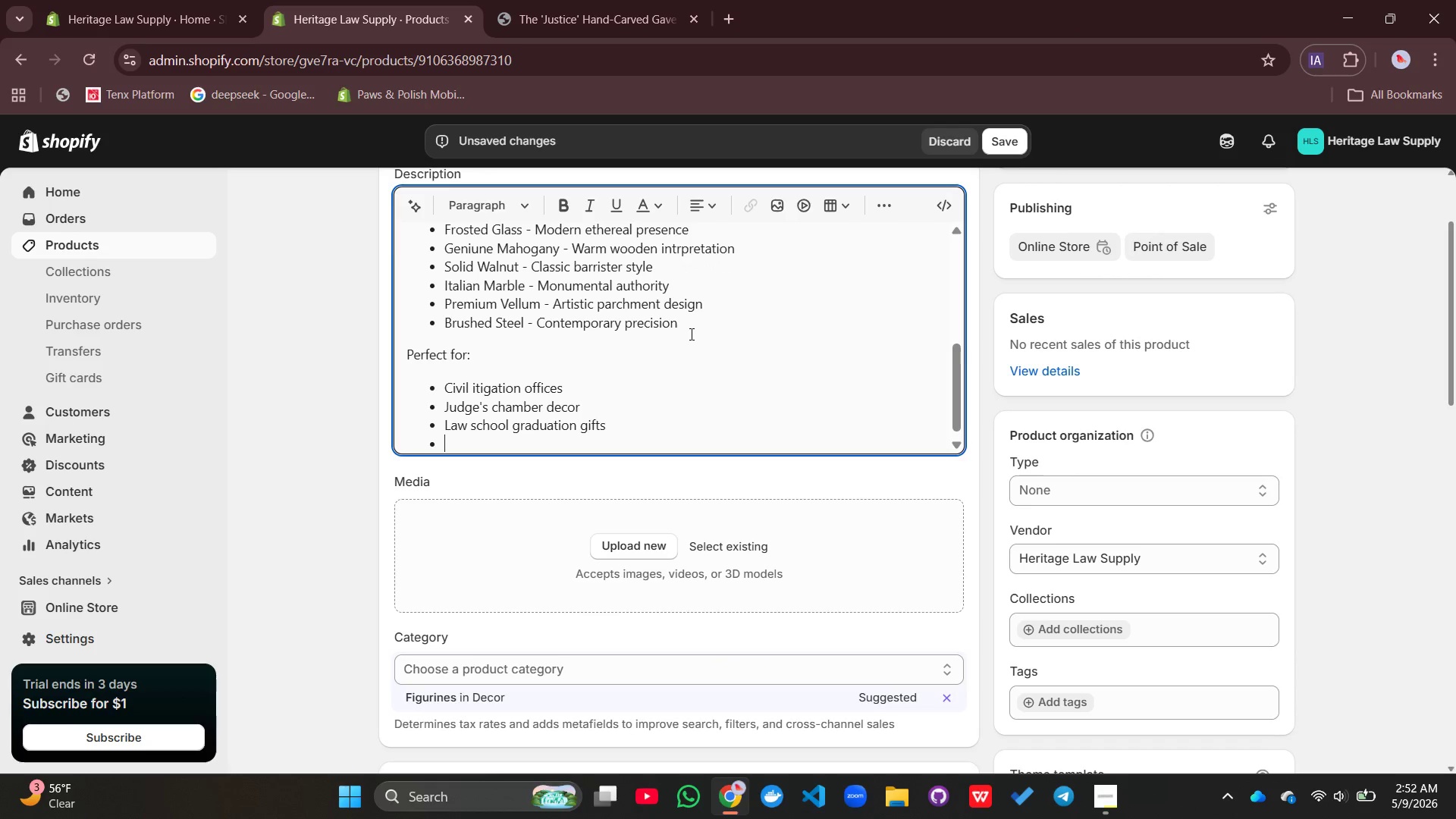 
key(Enter)
 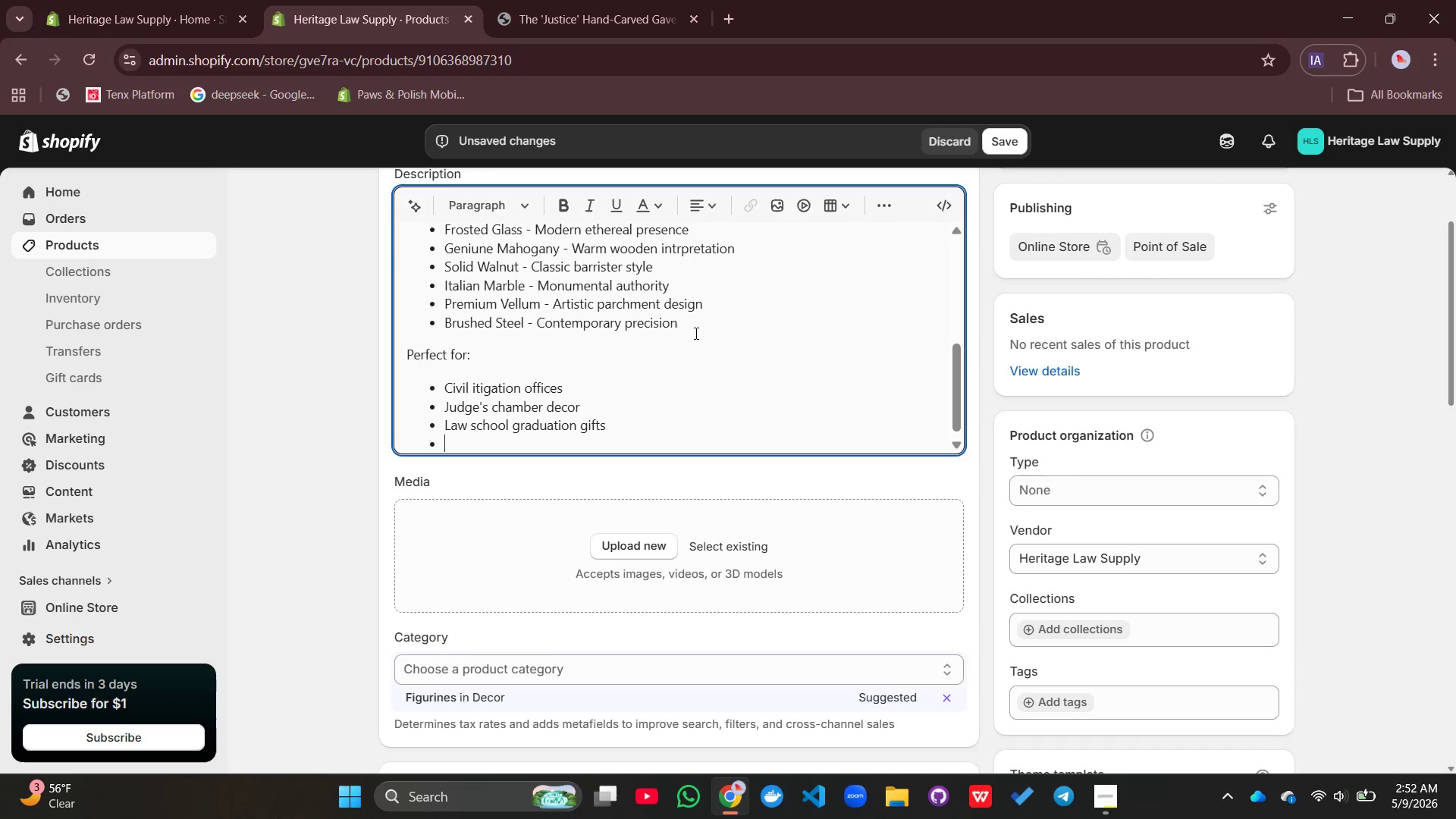 
type(Firm lobby )
 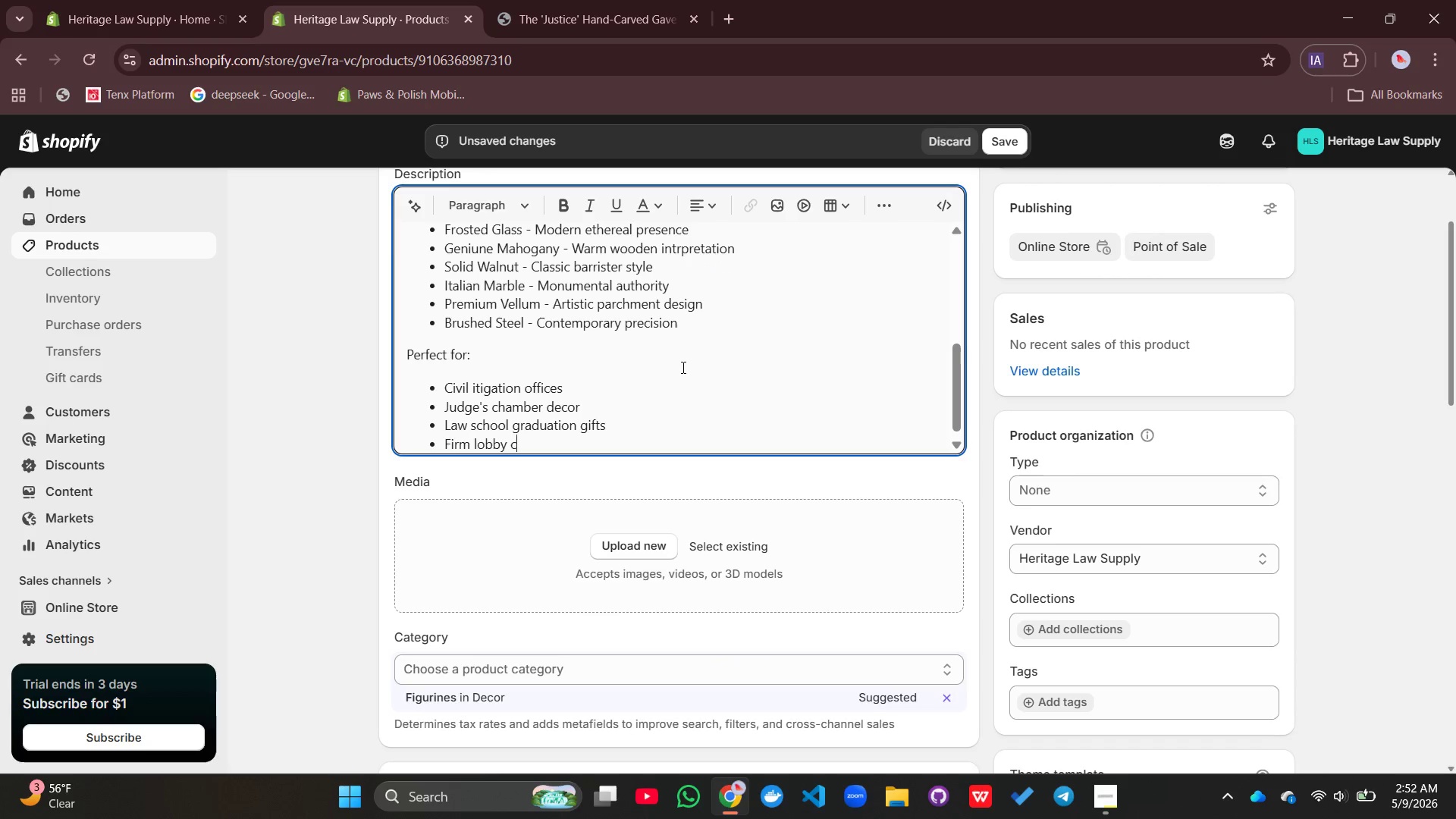 
type(centerpieces)
 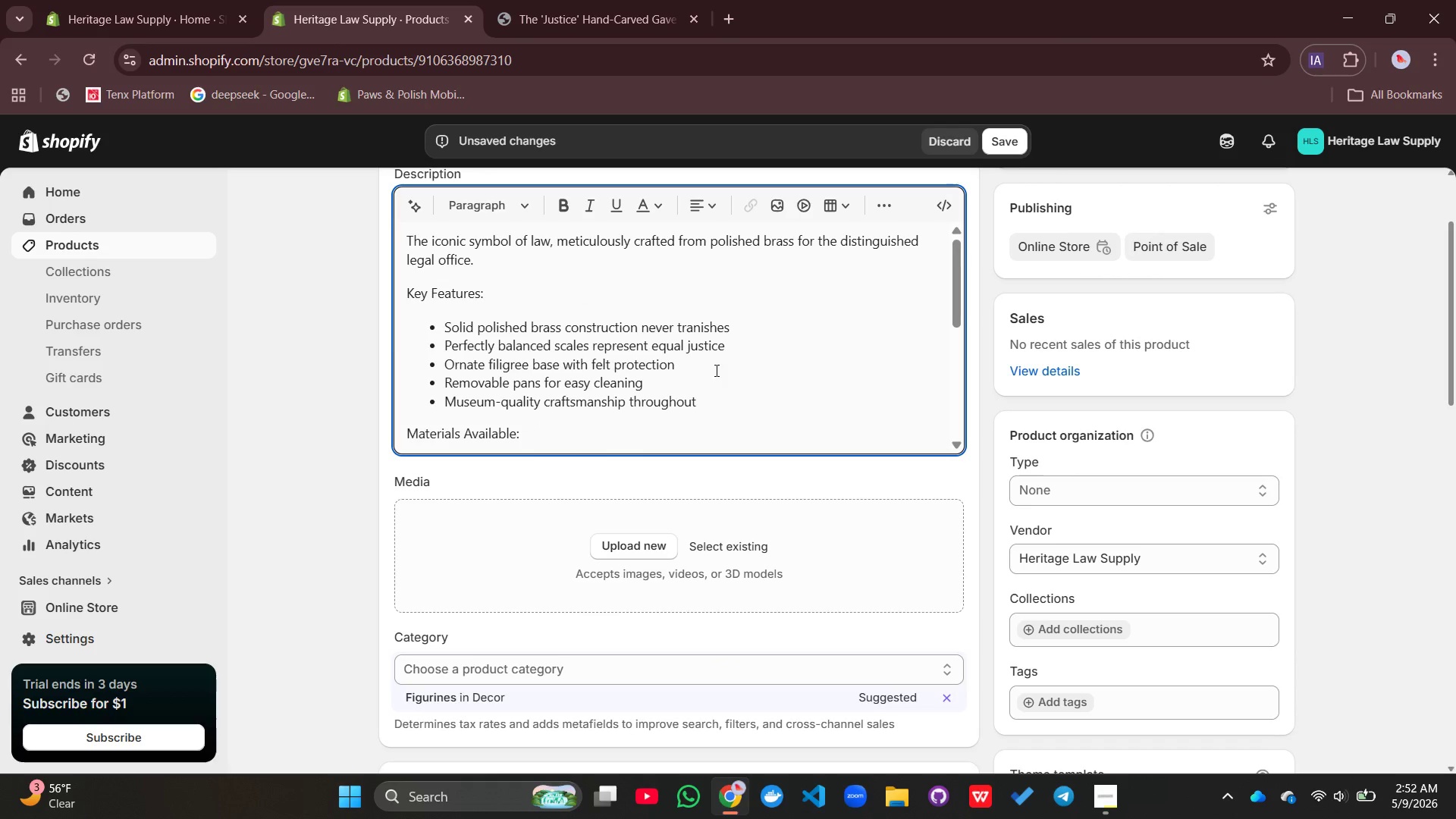 
wait(6.83)
 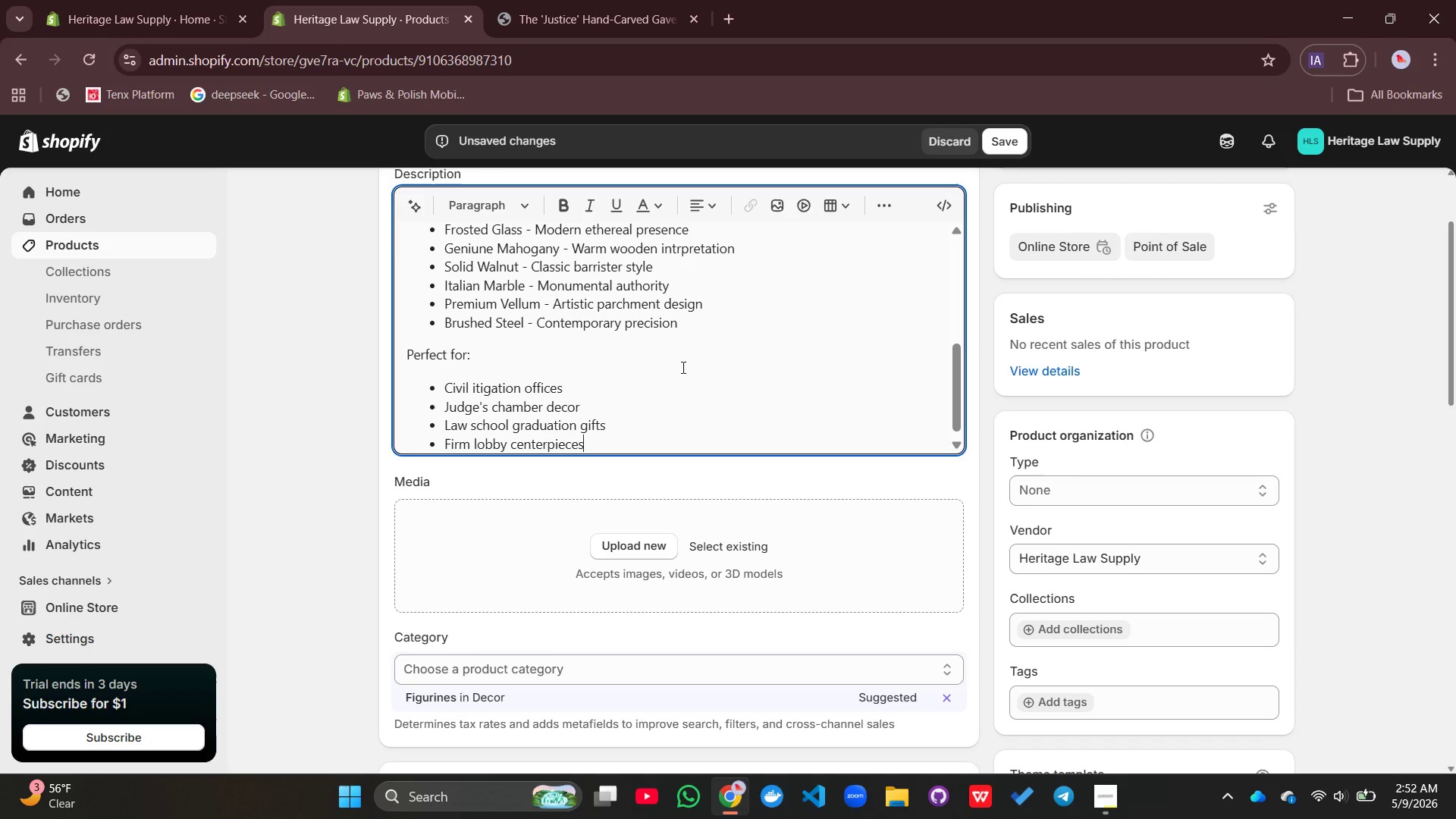 
double_click([460, 240])
 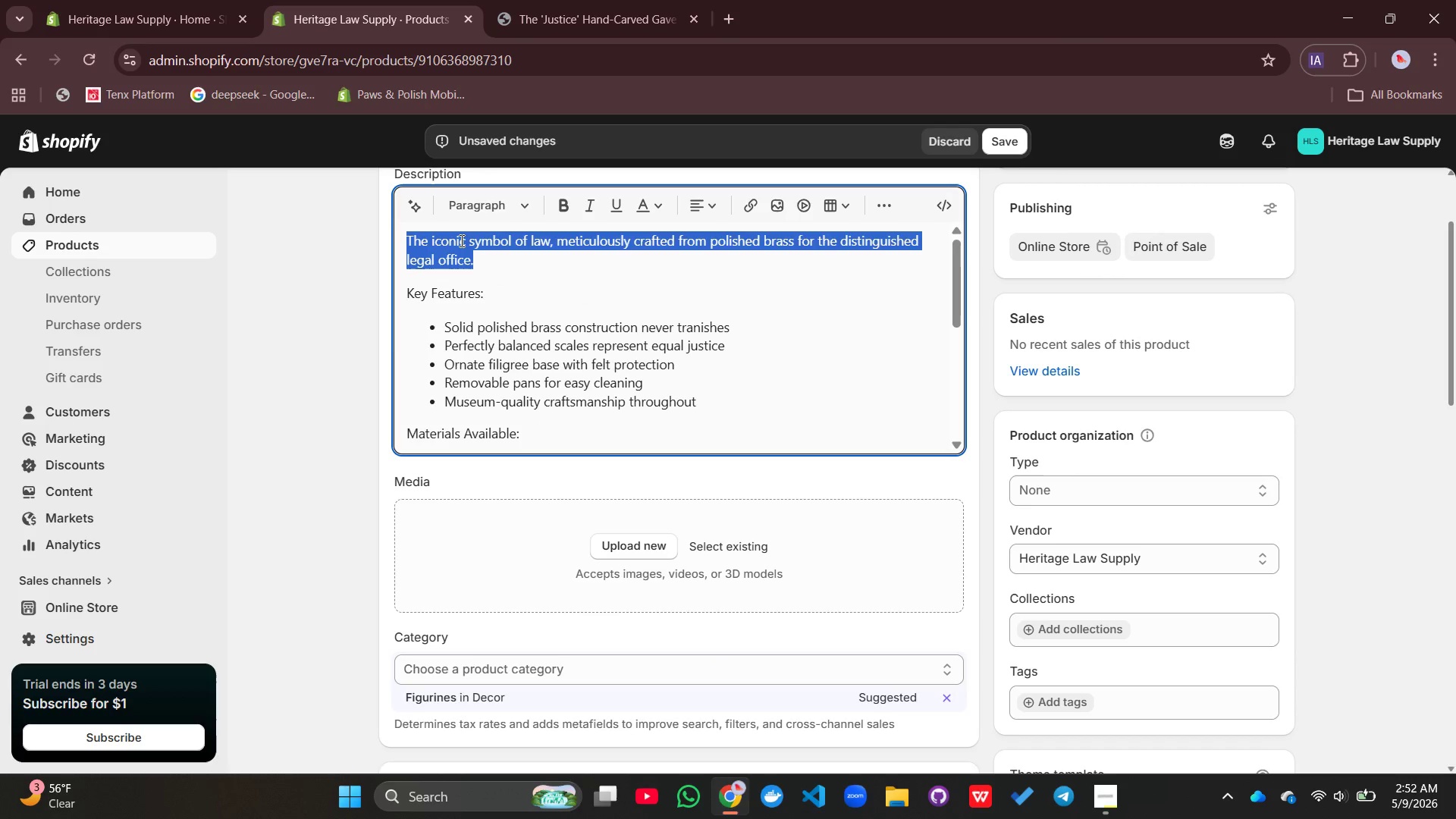 
triple_click([460, 240])
 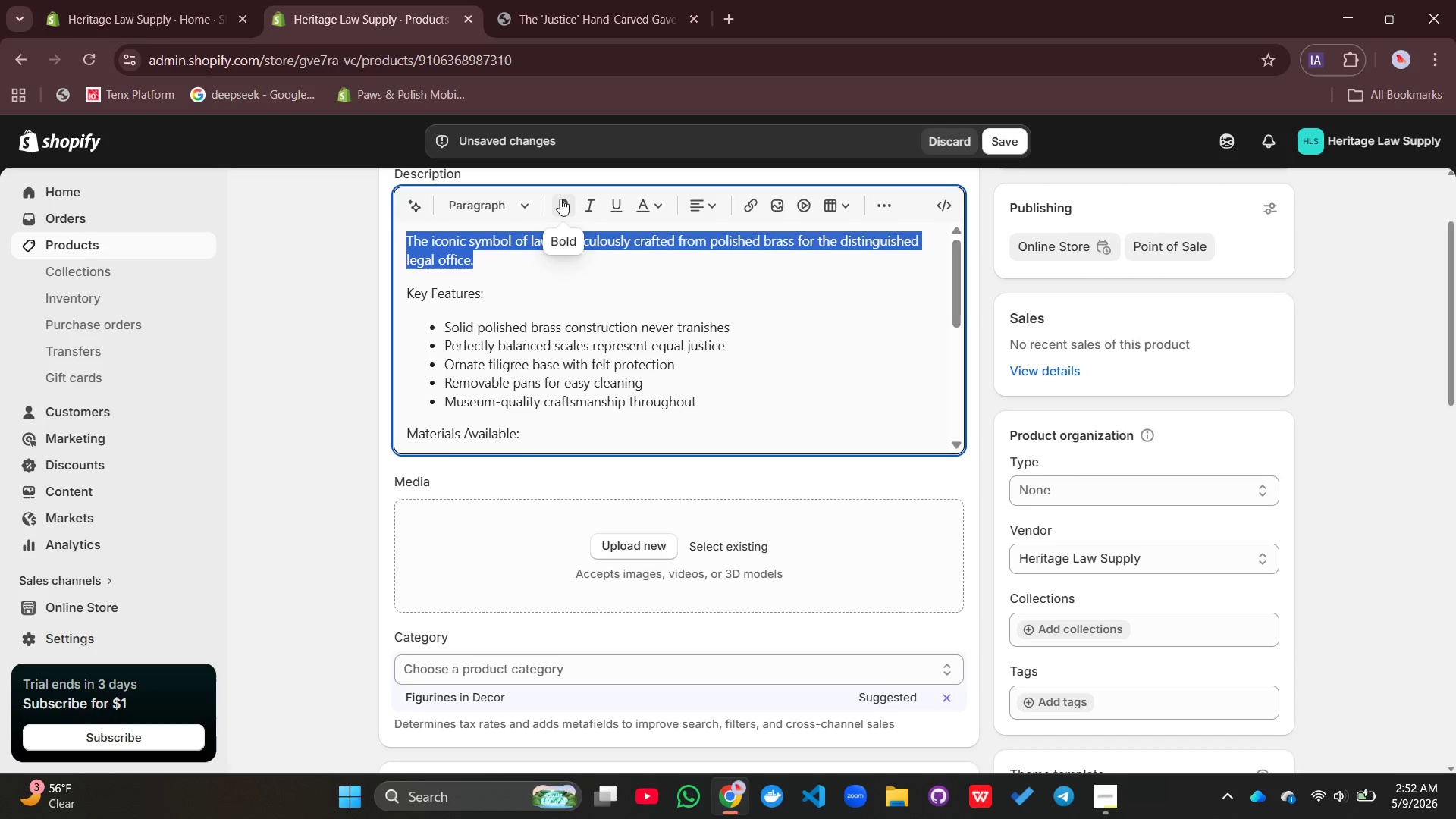 
left_click([560, 199])
 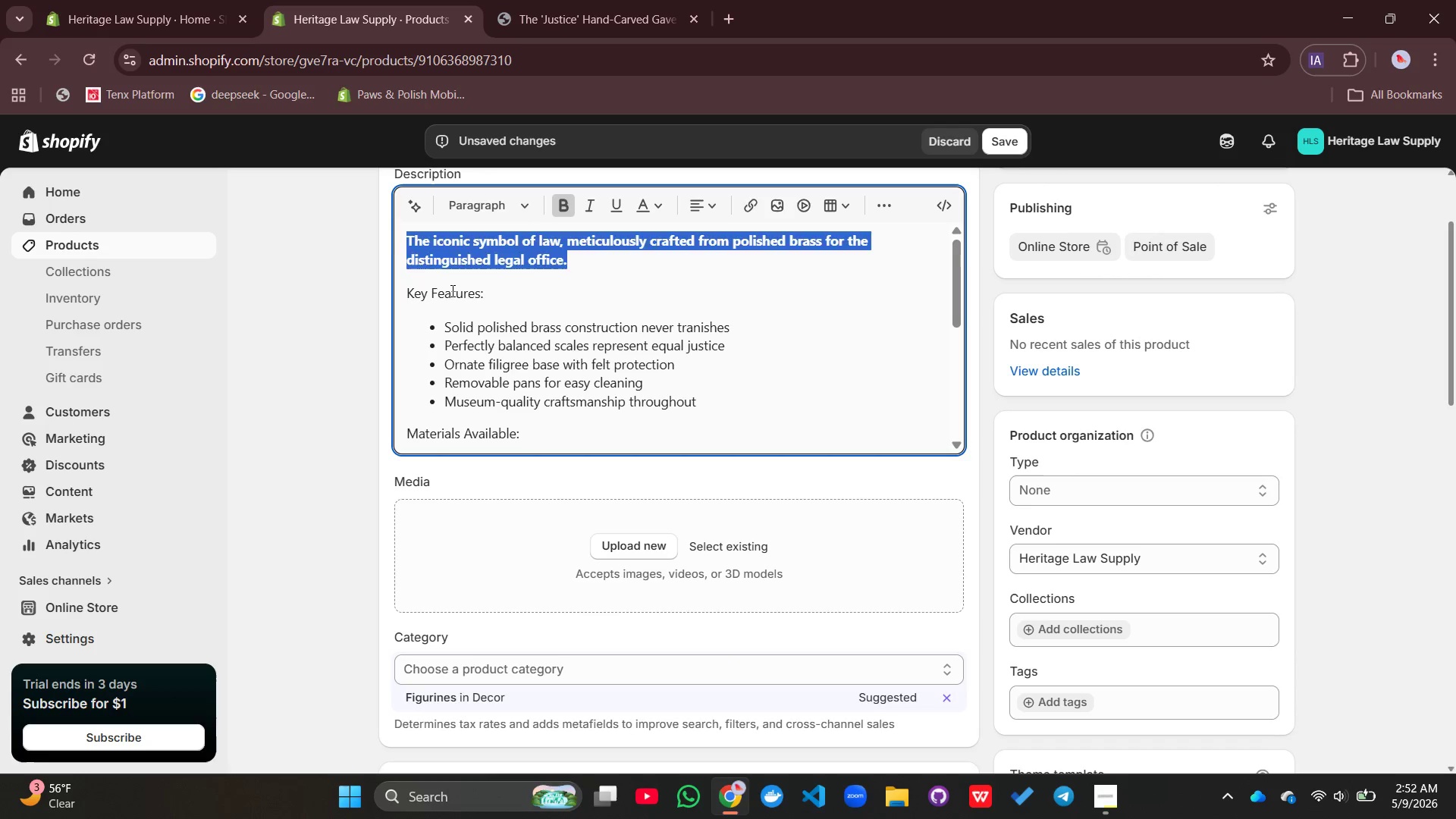 
double_click([451, 290])
 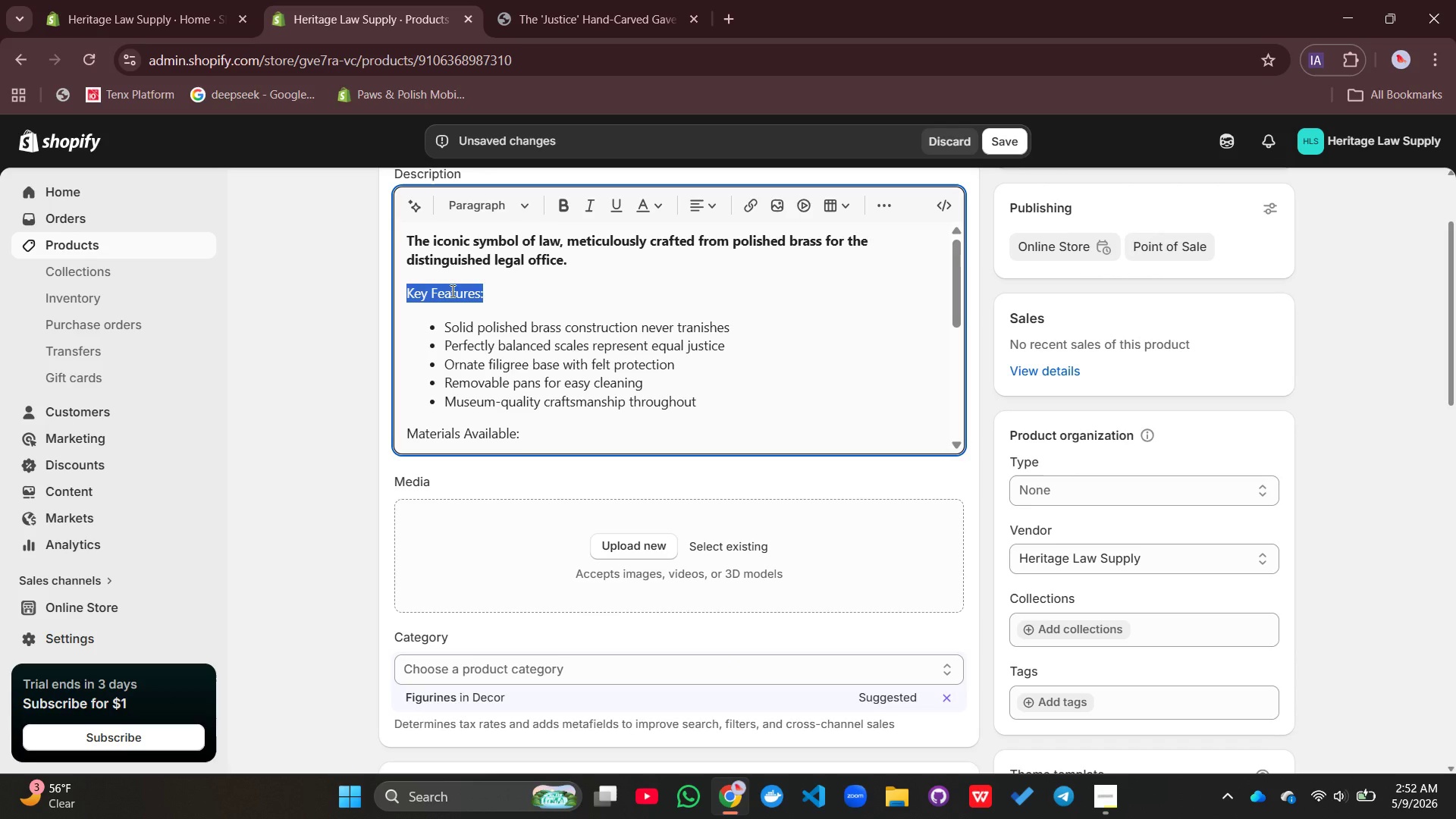 
triple_click([451, 290])
 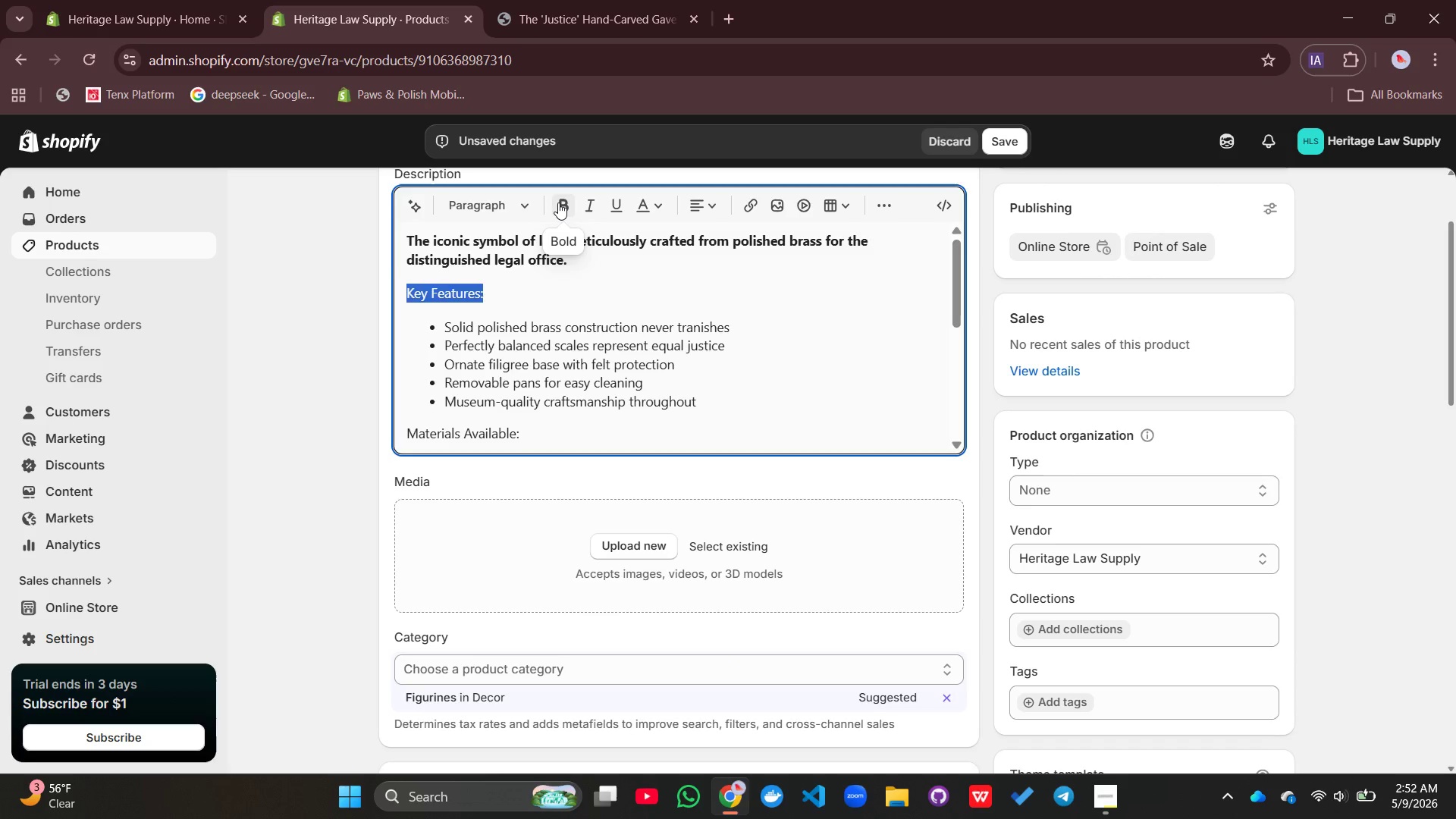 
left_click([558, 202])
 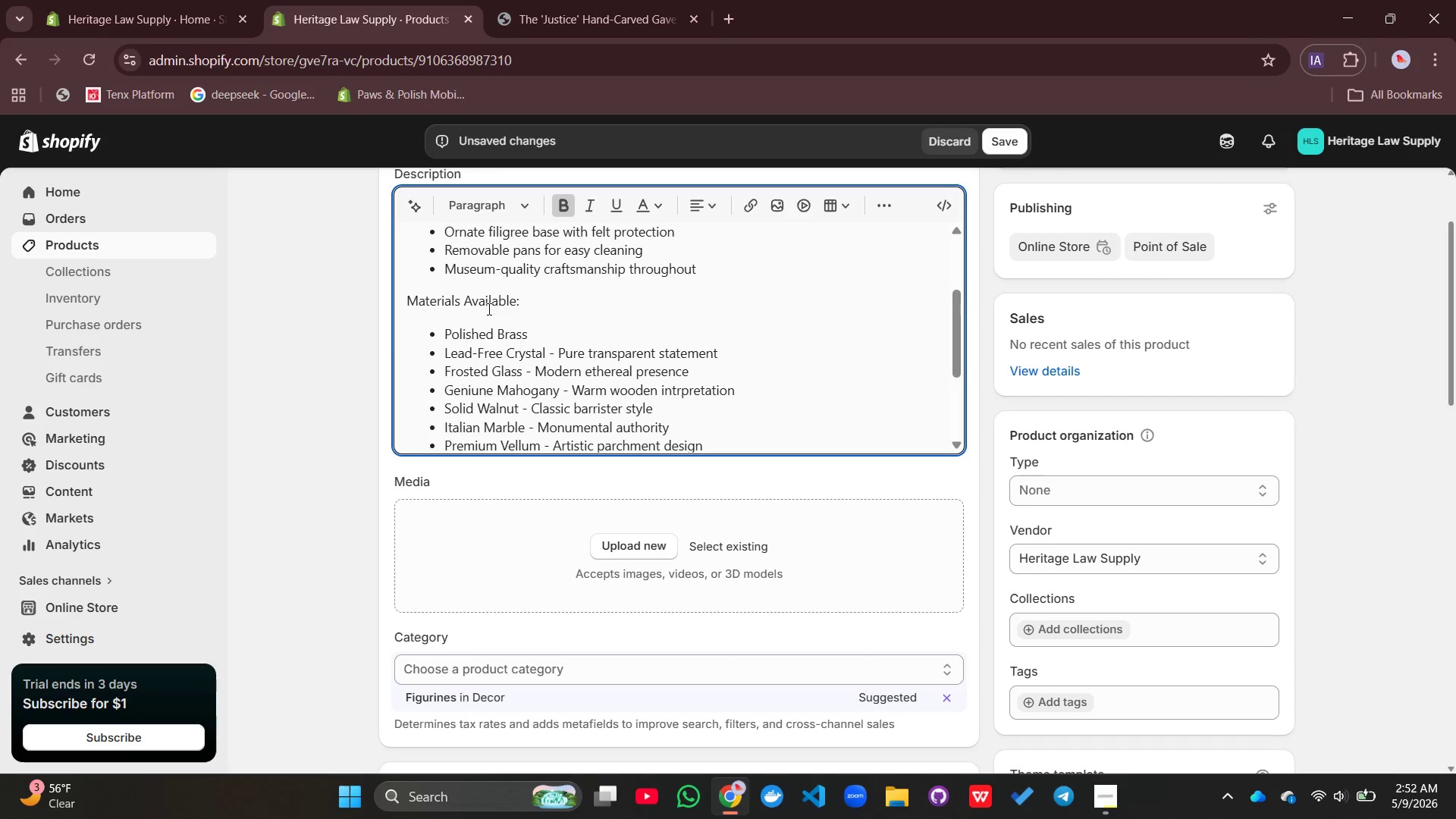 
double_click([488, 309])
 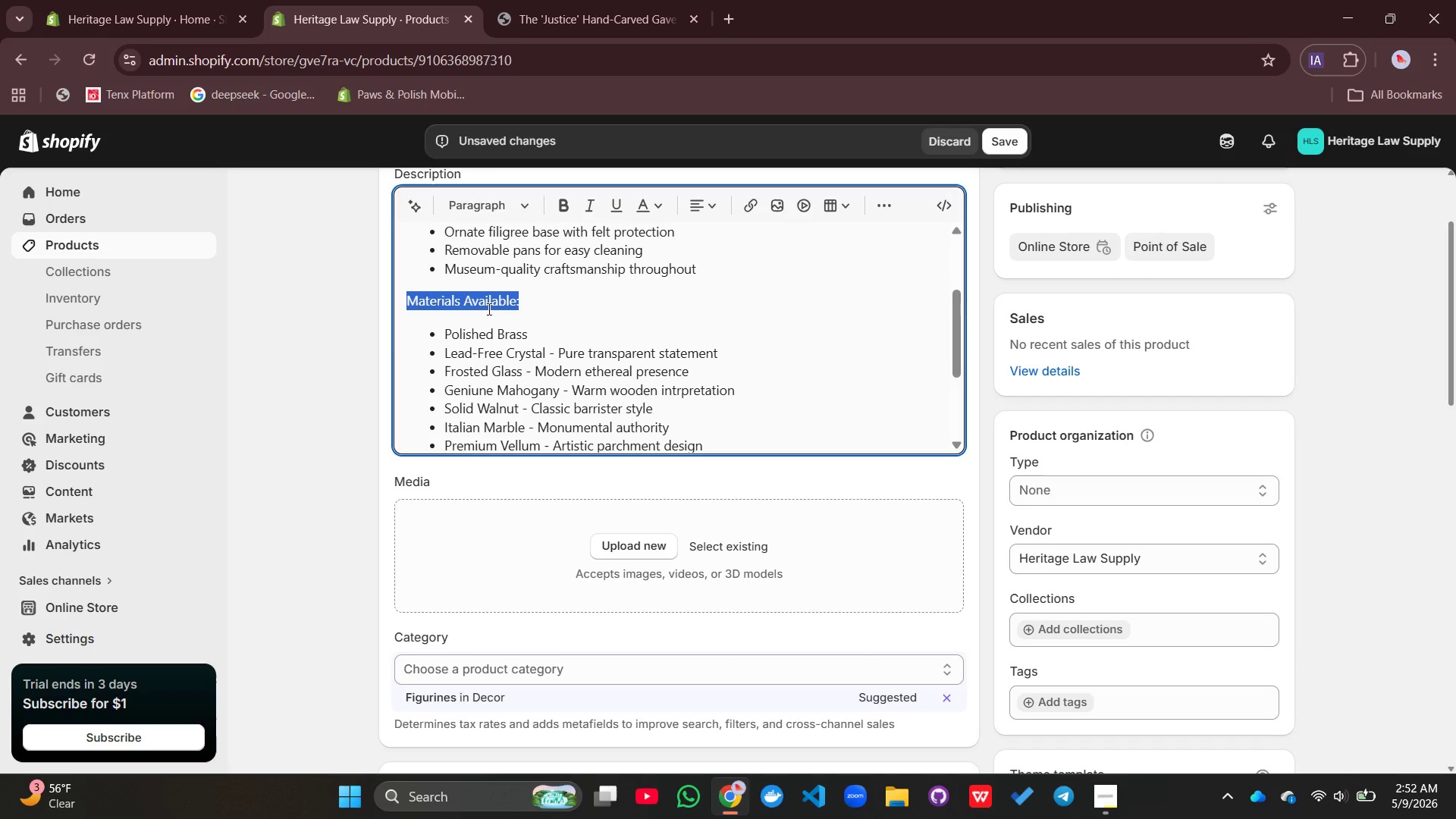 
triple_click([488, 309])
 